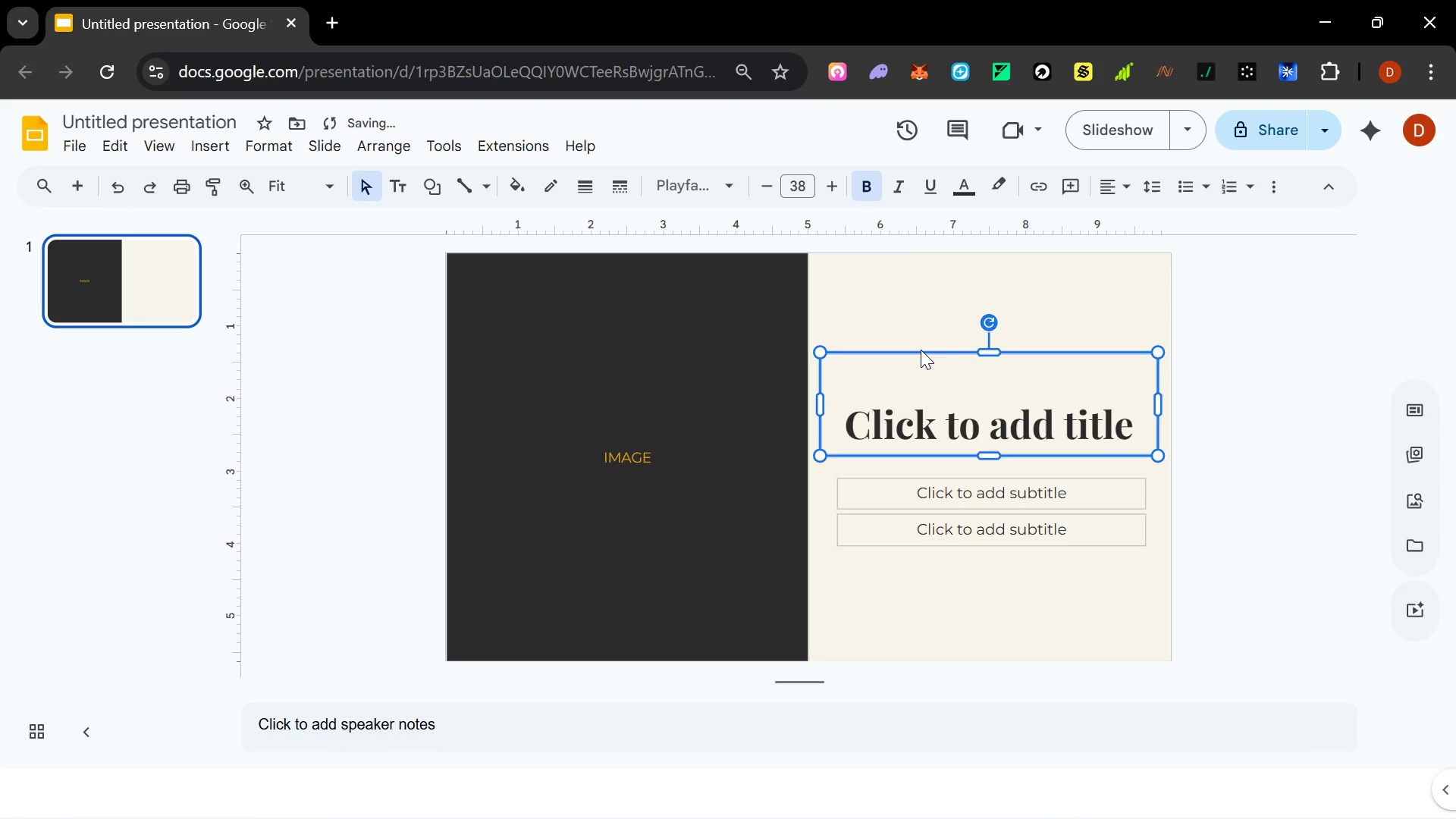 
key(ArrowLeft)
 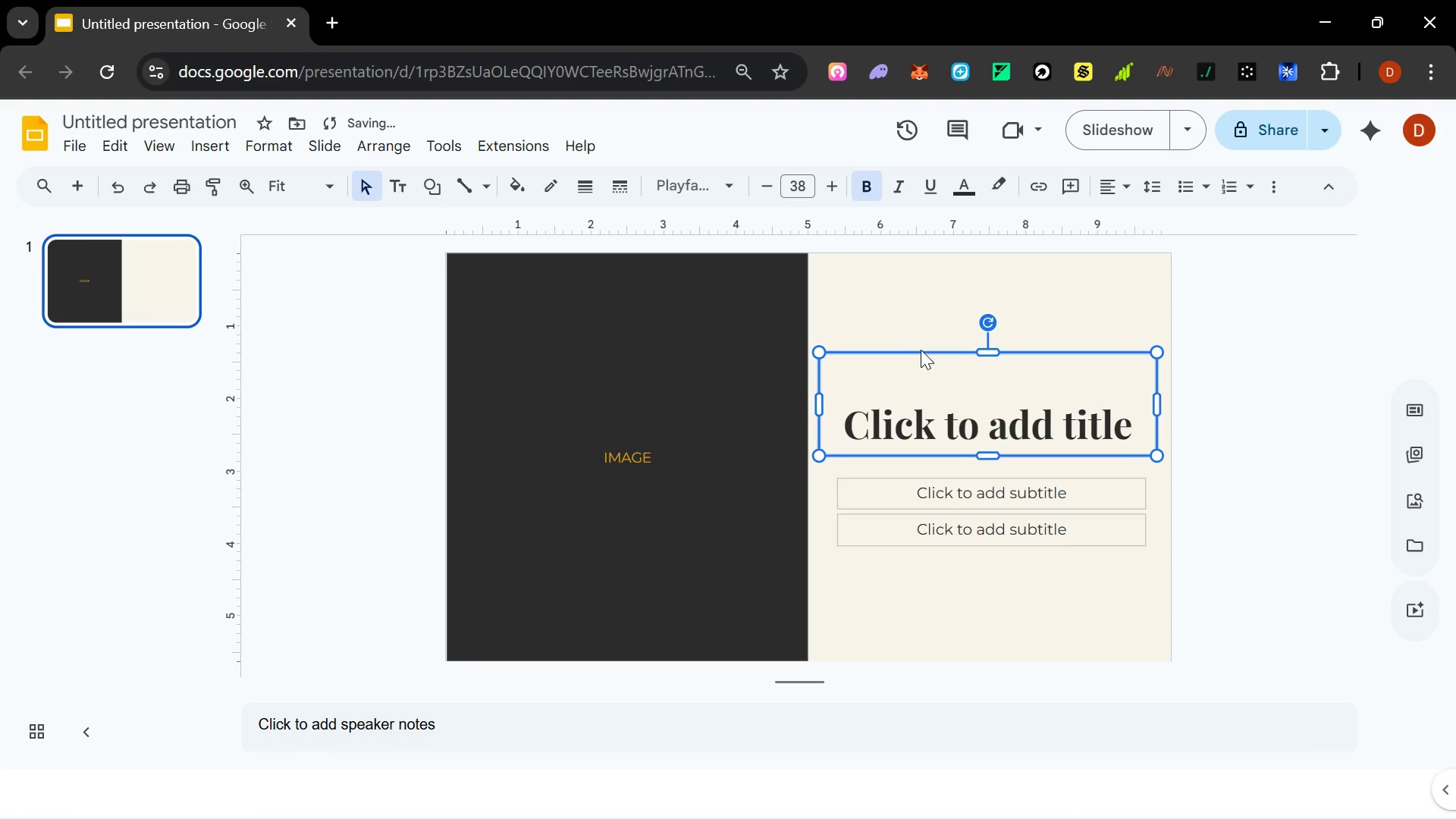 
key(ArrowRight)
 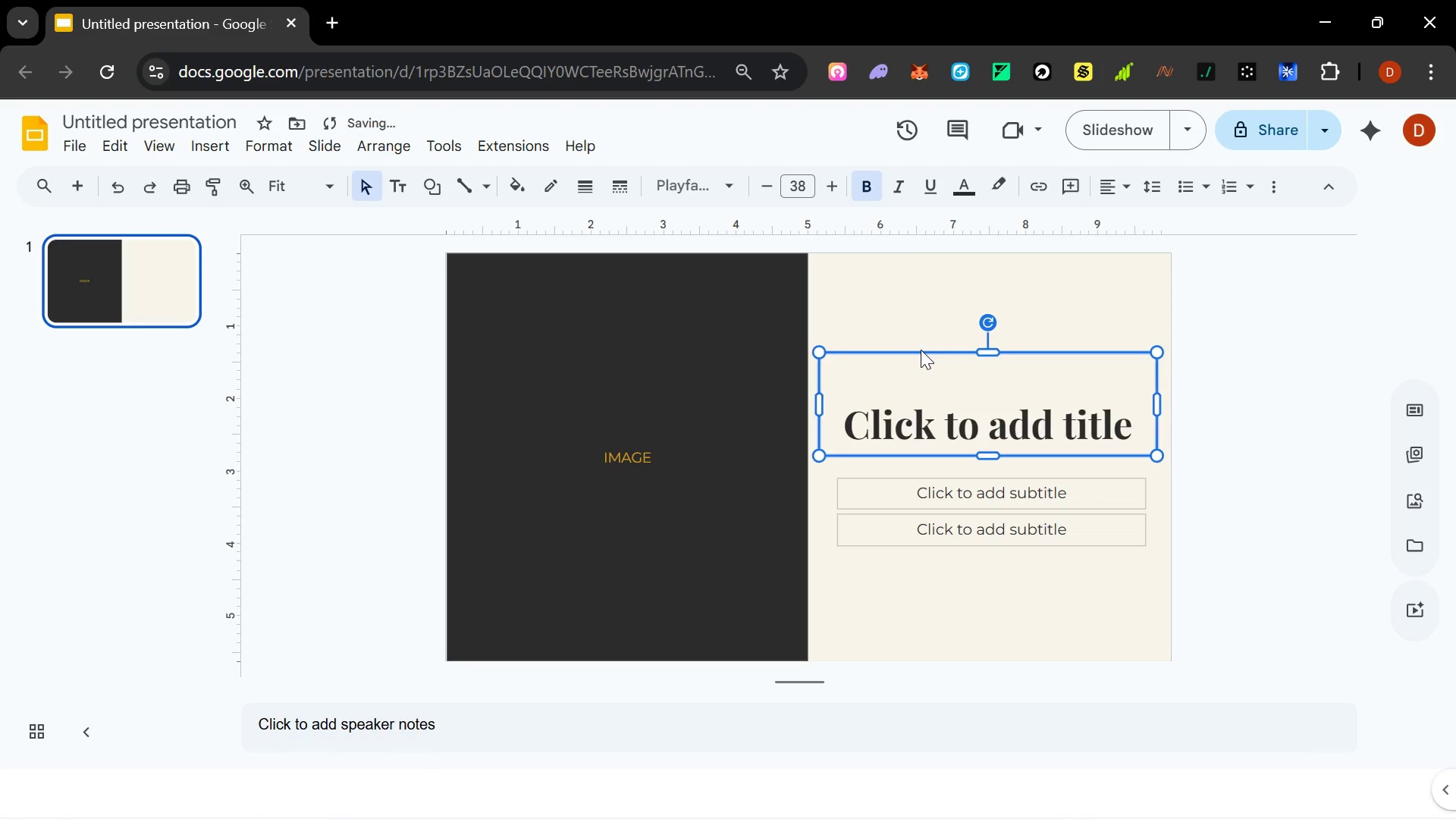 
key(ArrowLeft)
 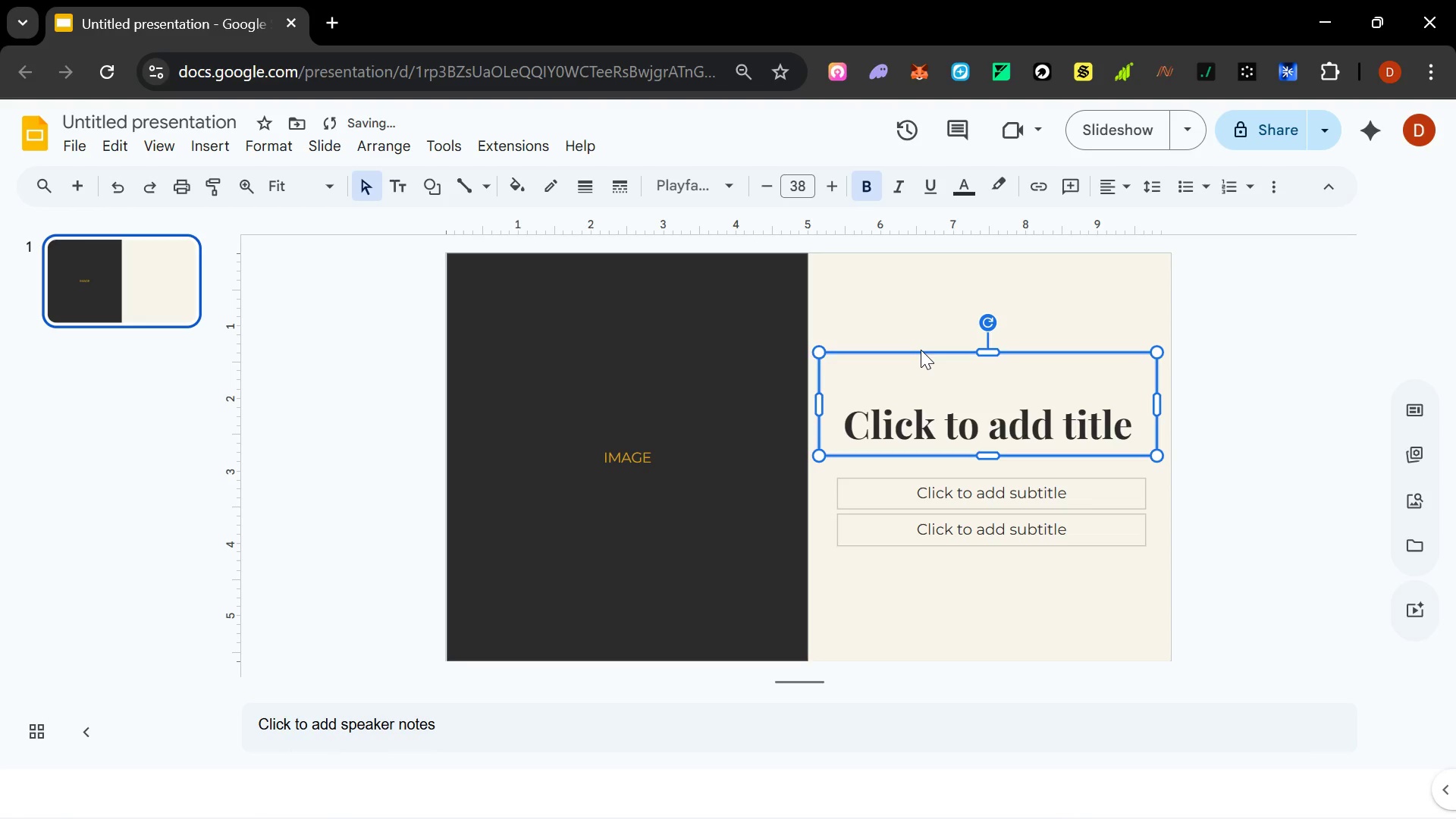 
key(ArrowRight)
 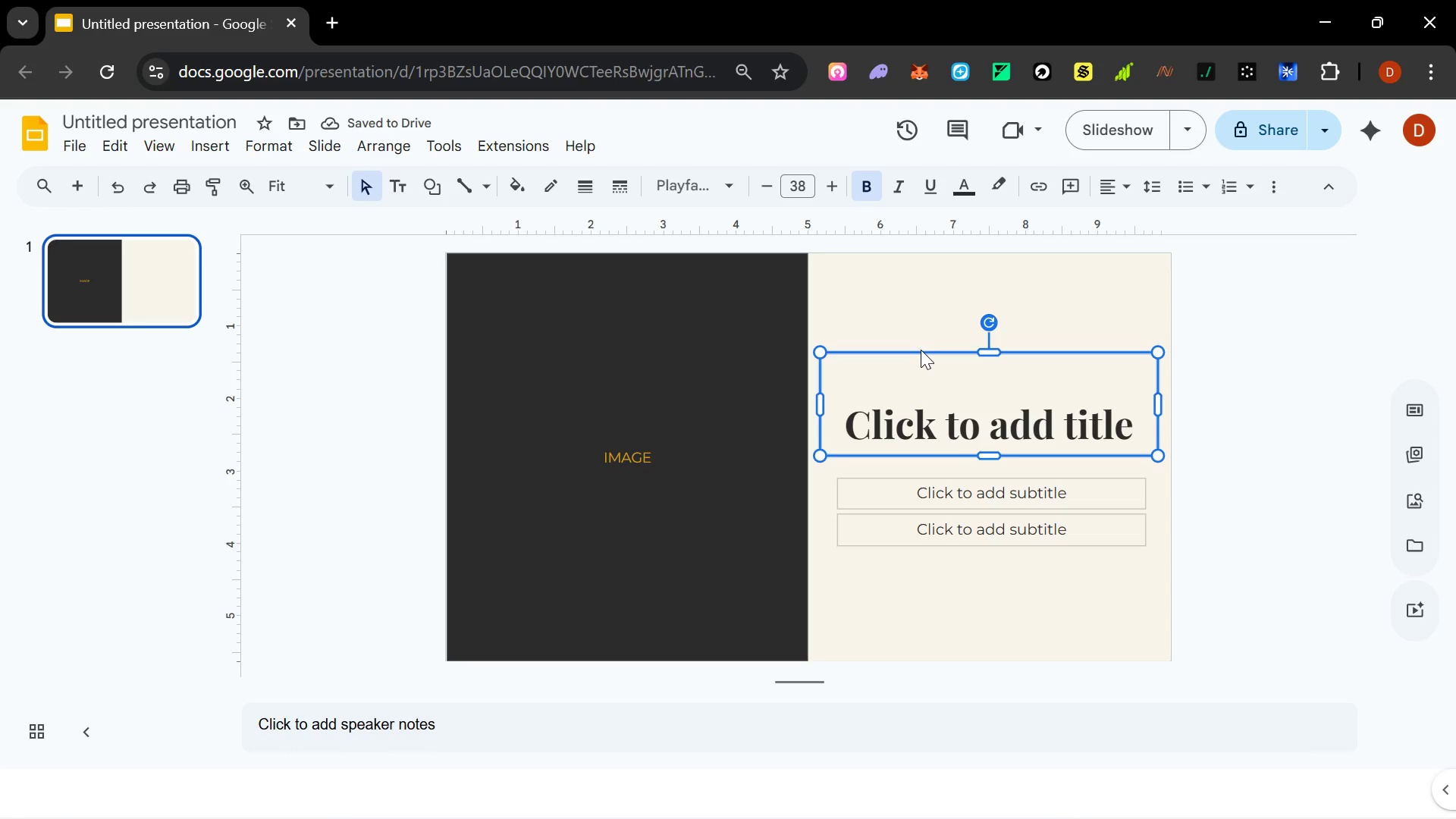 
wait(5.77)
 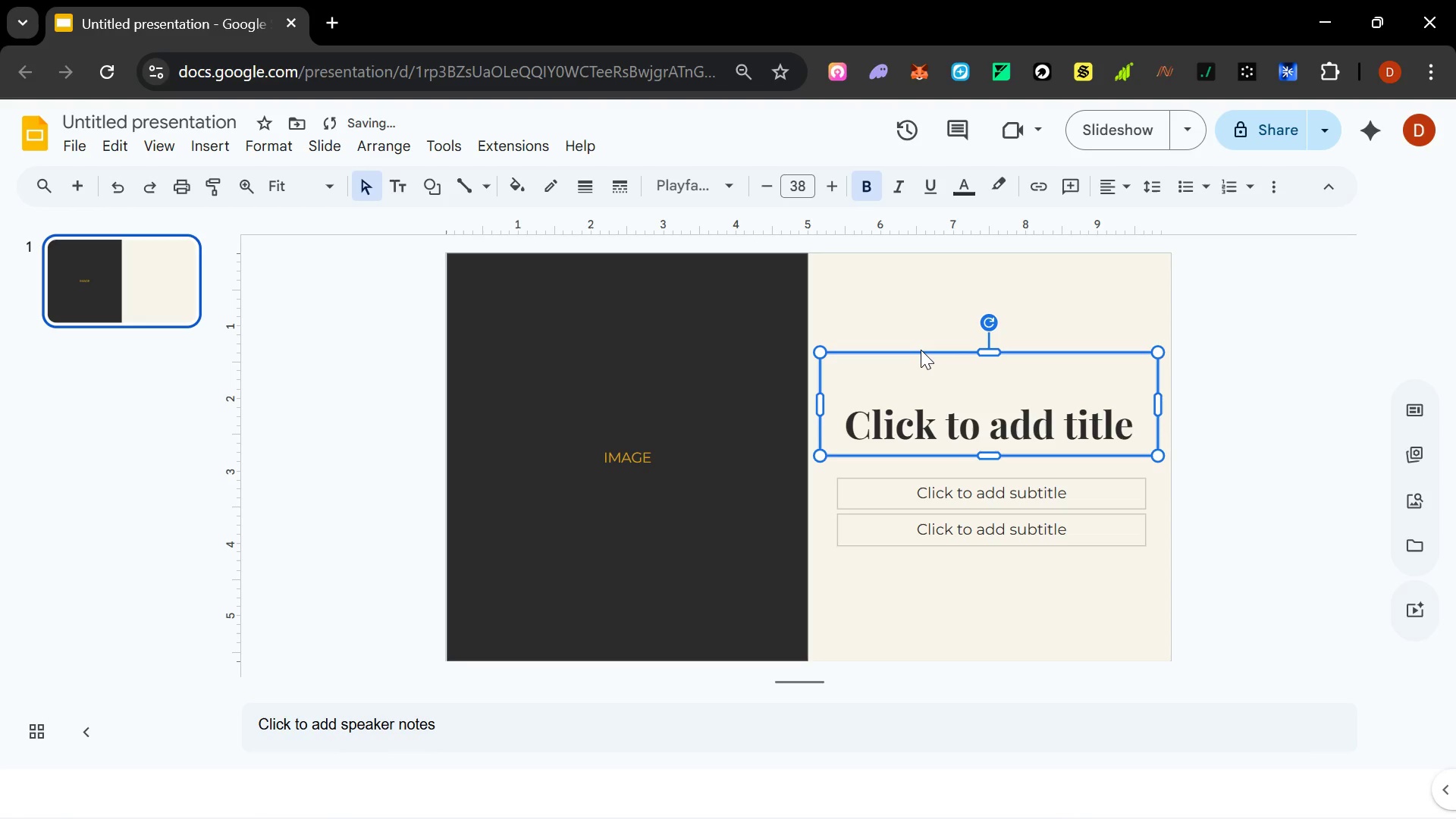 
left_click([328, 148])
 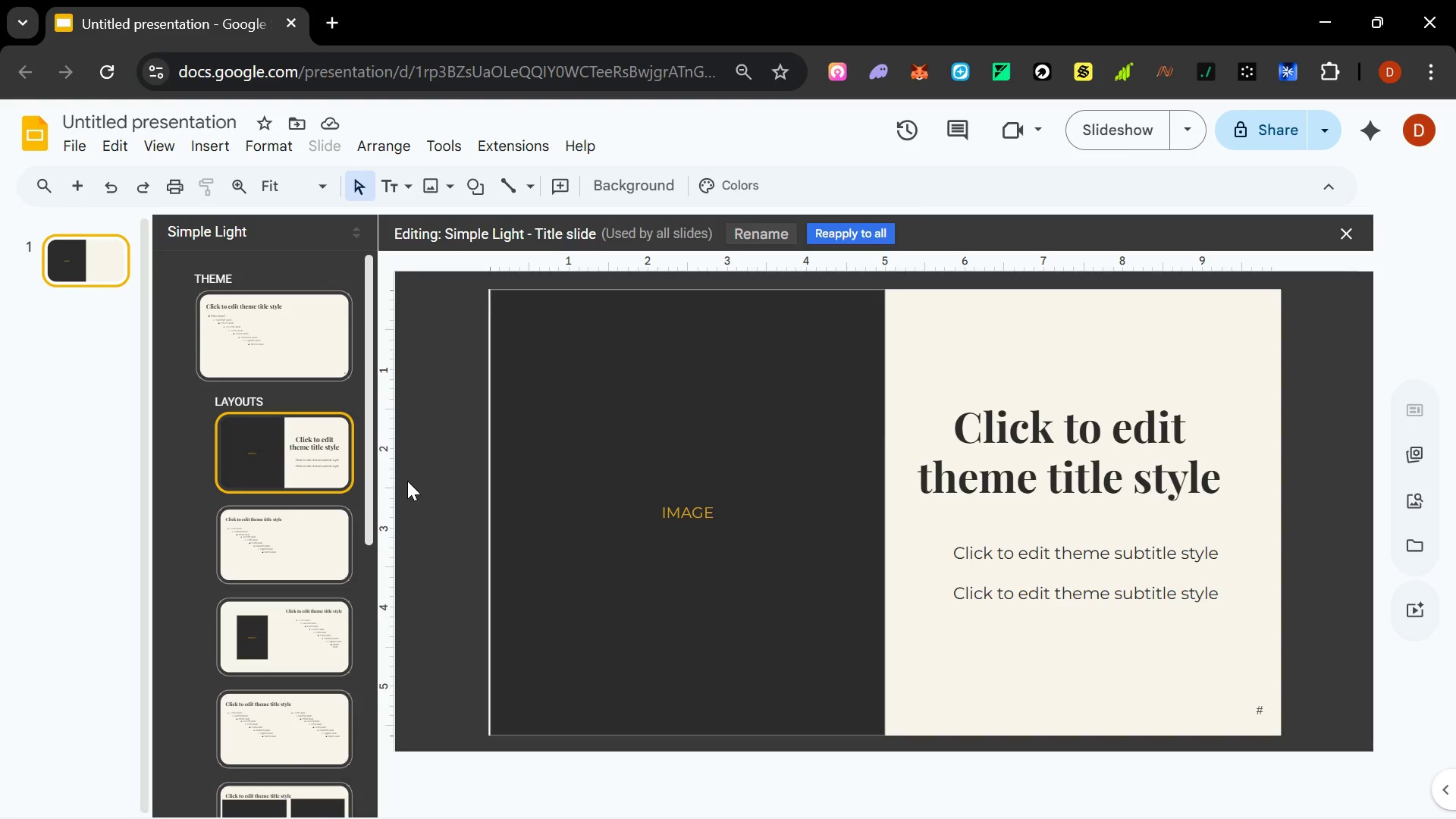 
wait(6.33)
 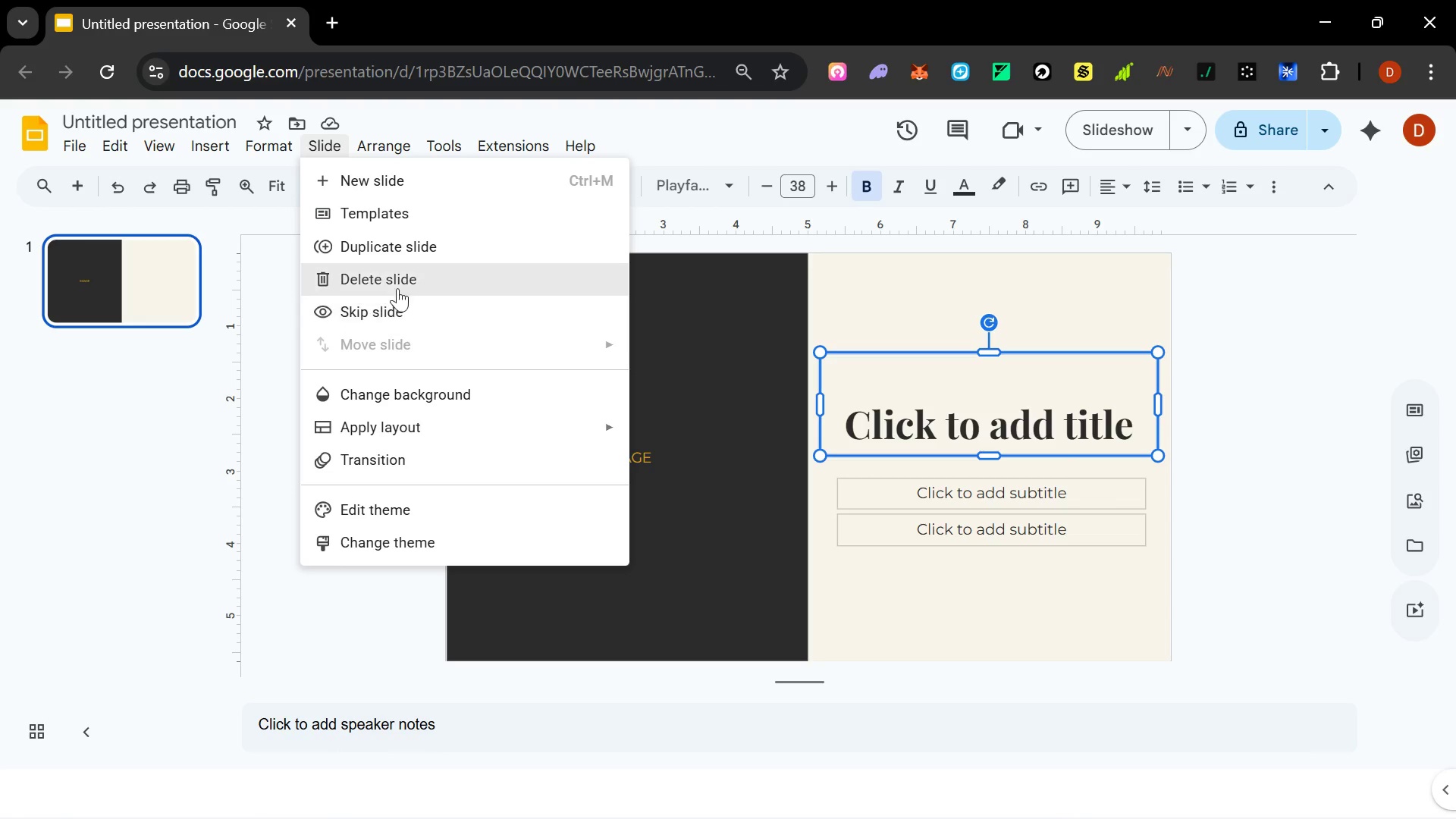 
left_click([1004, 475])
 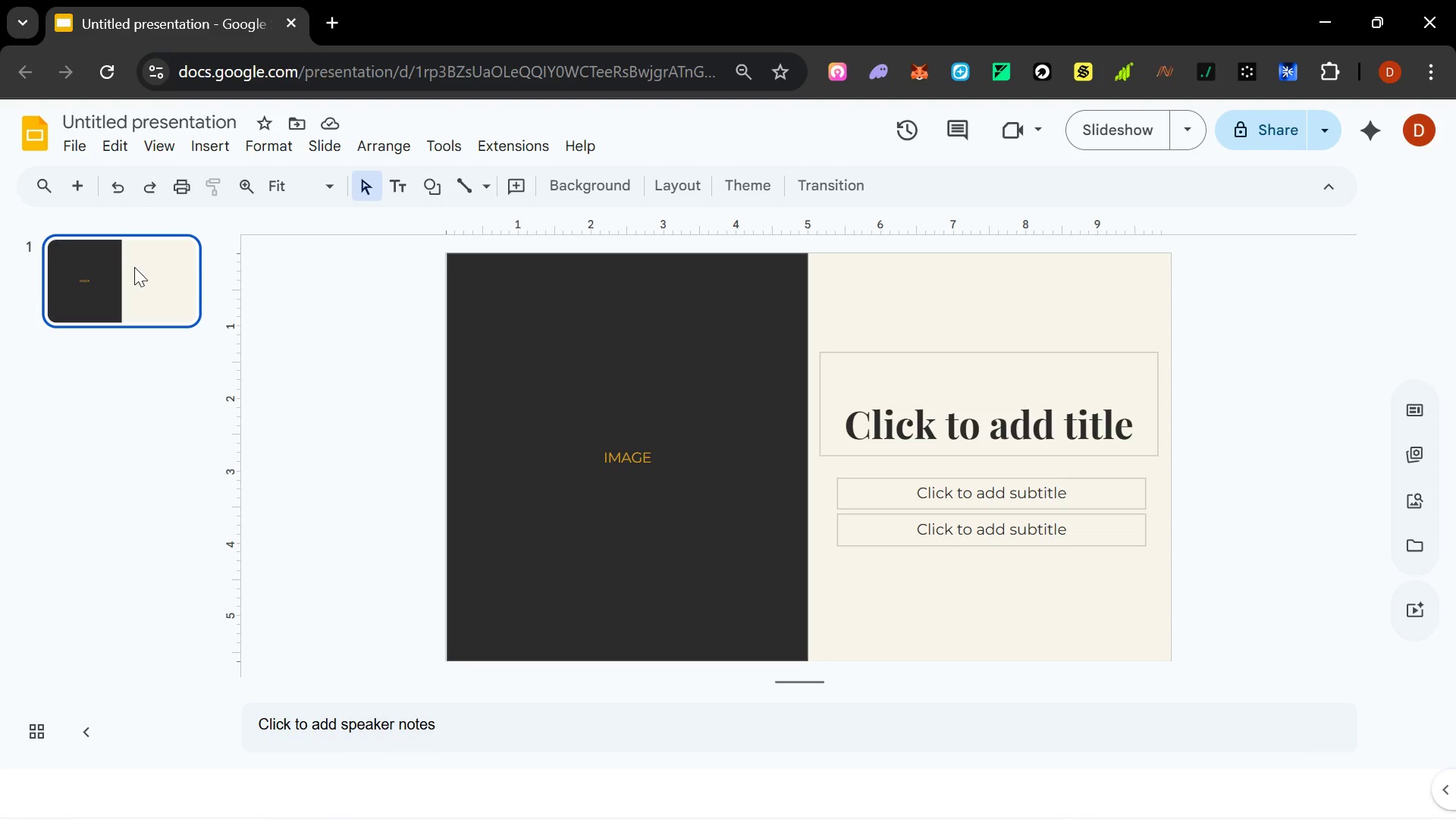 
key(Control+Z)
 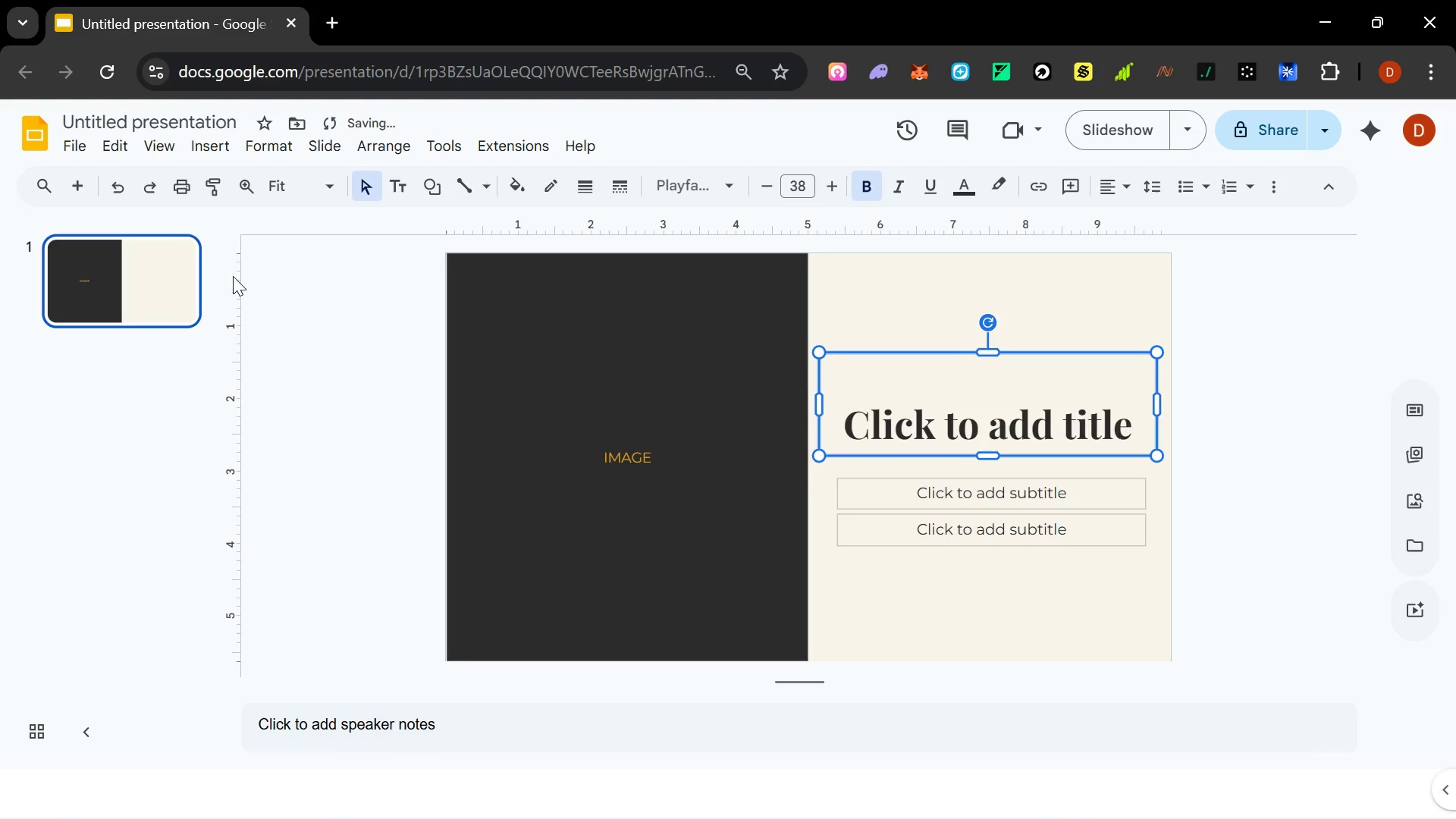 
key(Control+Z)
 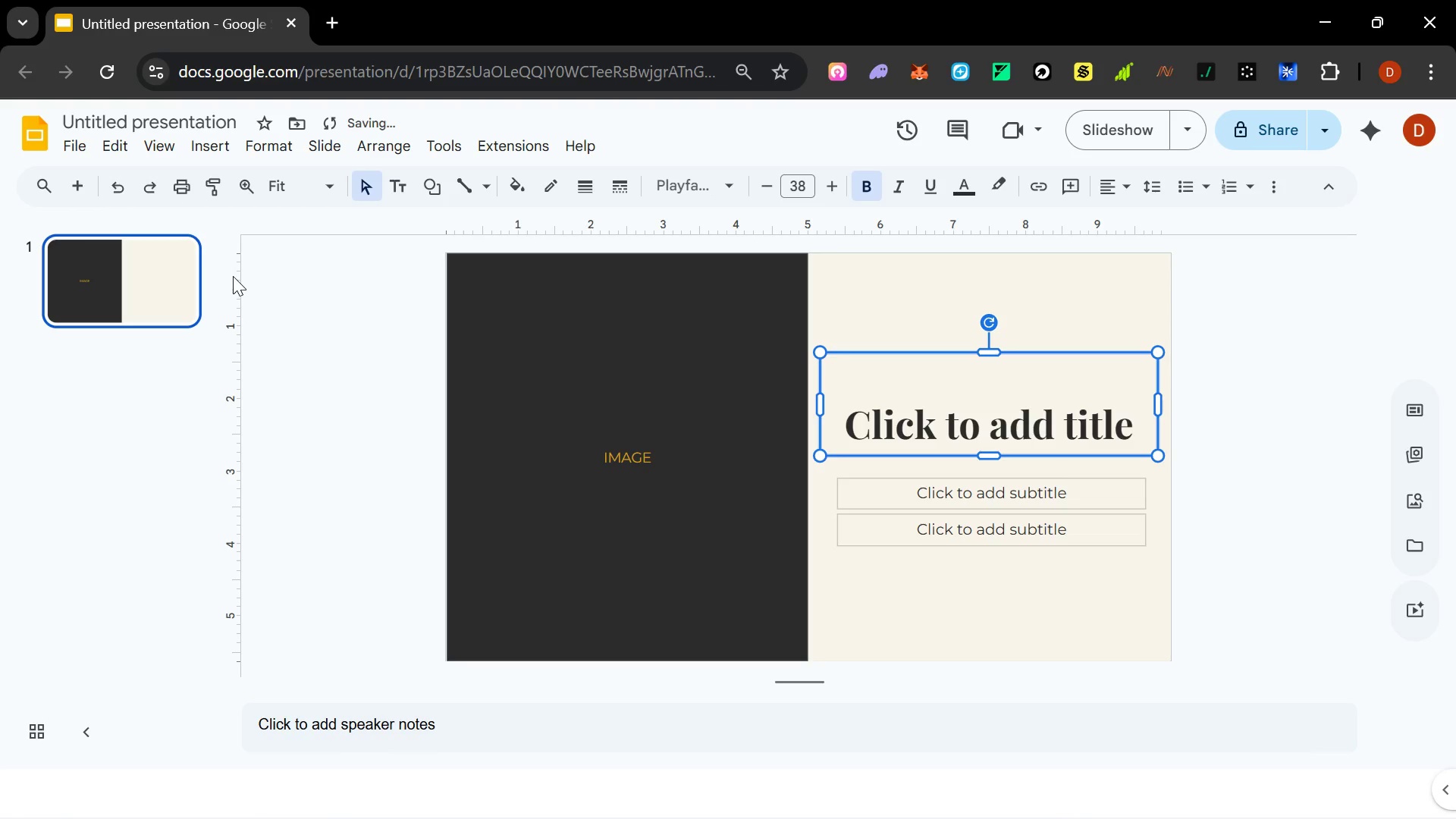 
key(Control+Z)
 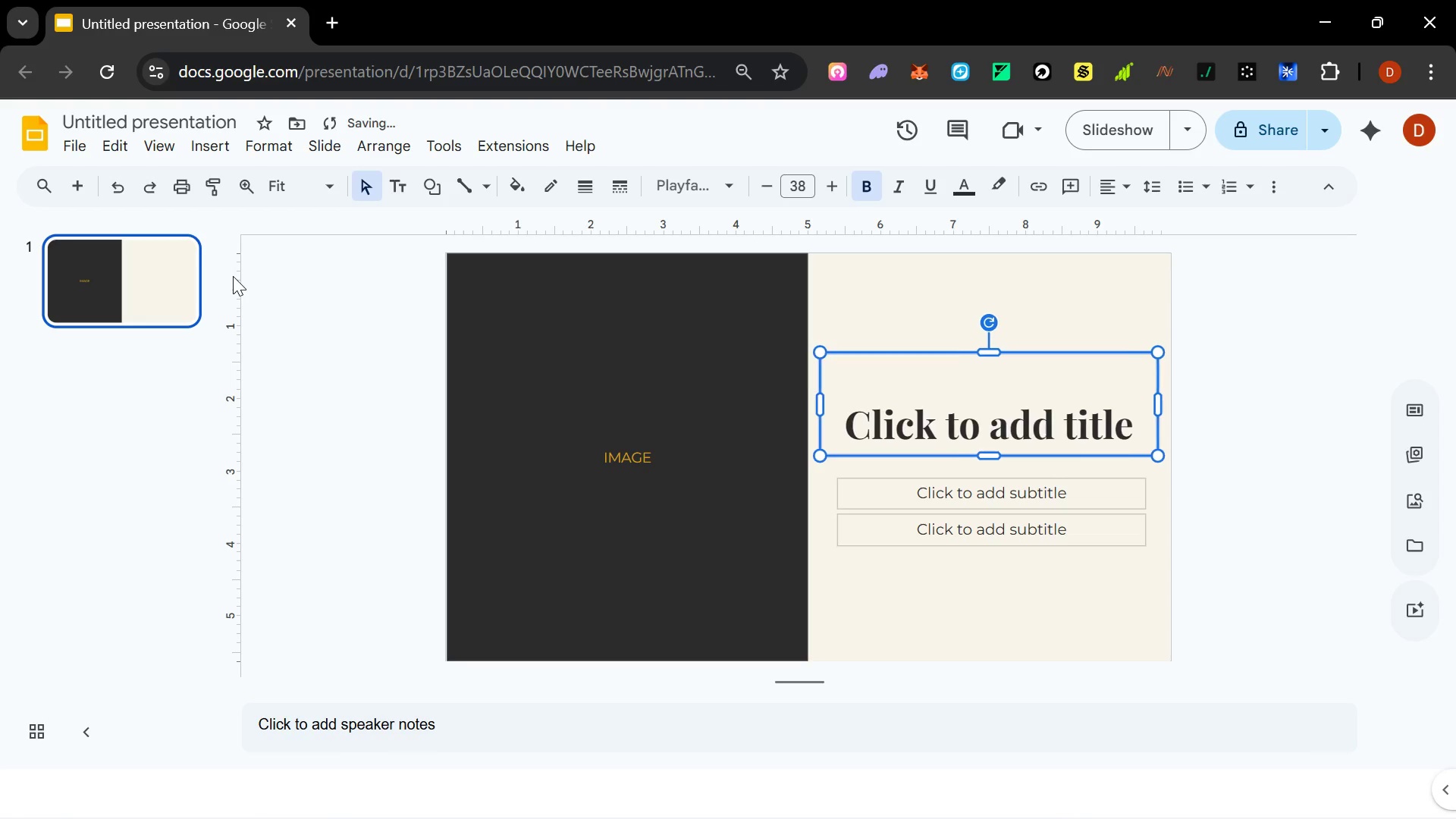 
key(Control+Z)
 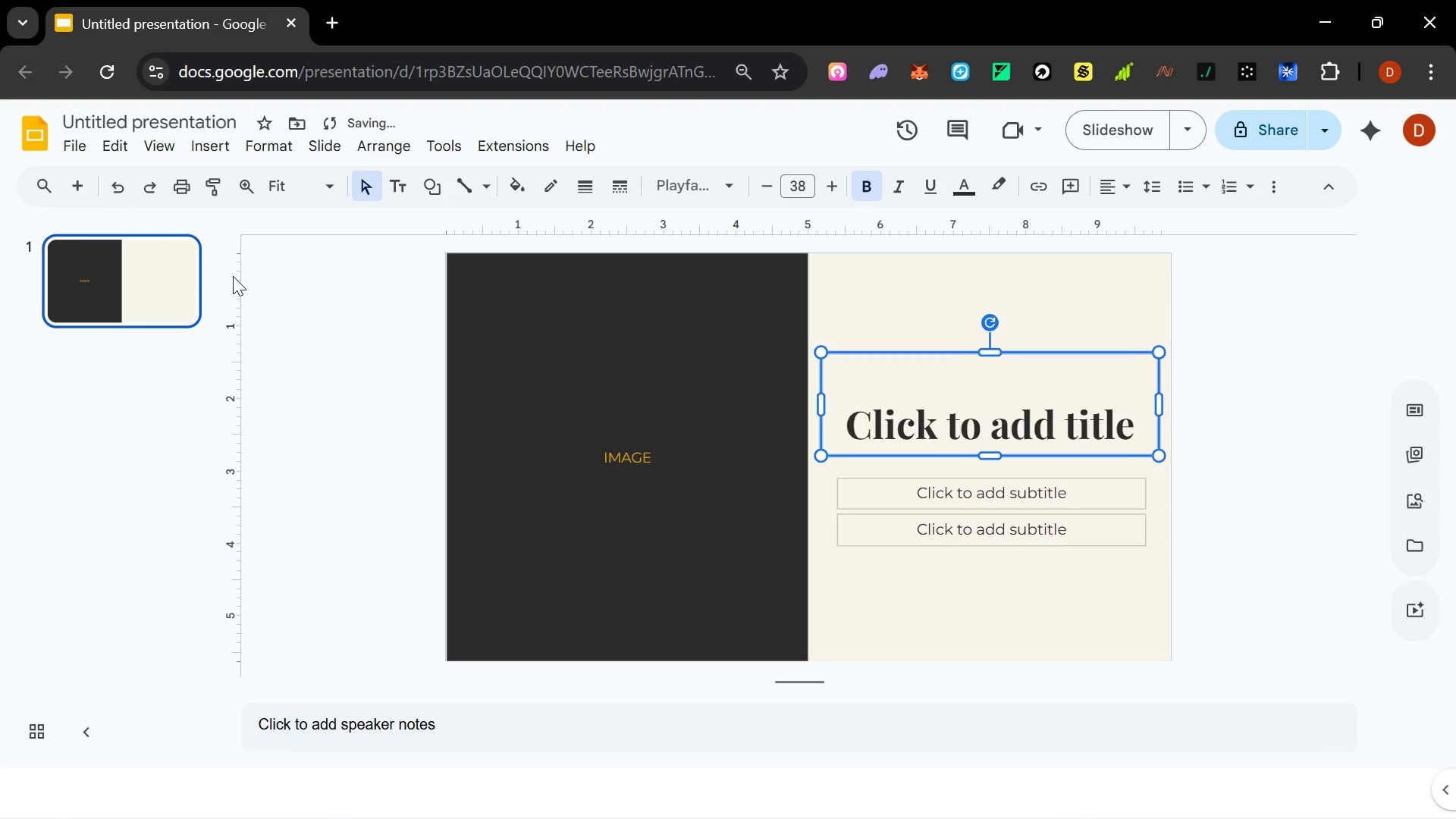 
key(Control+Z)
 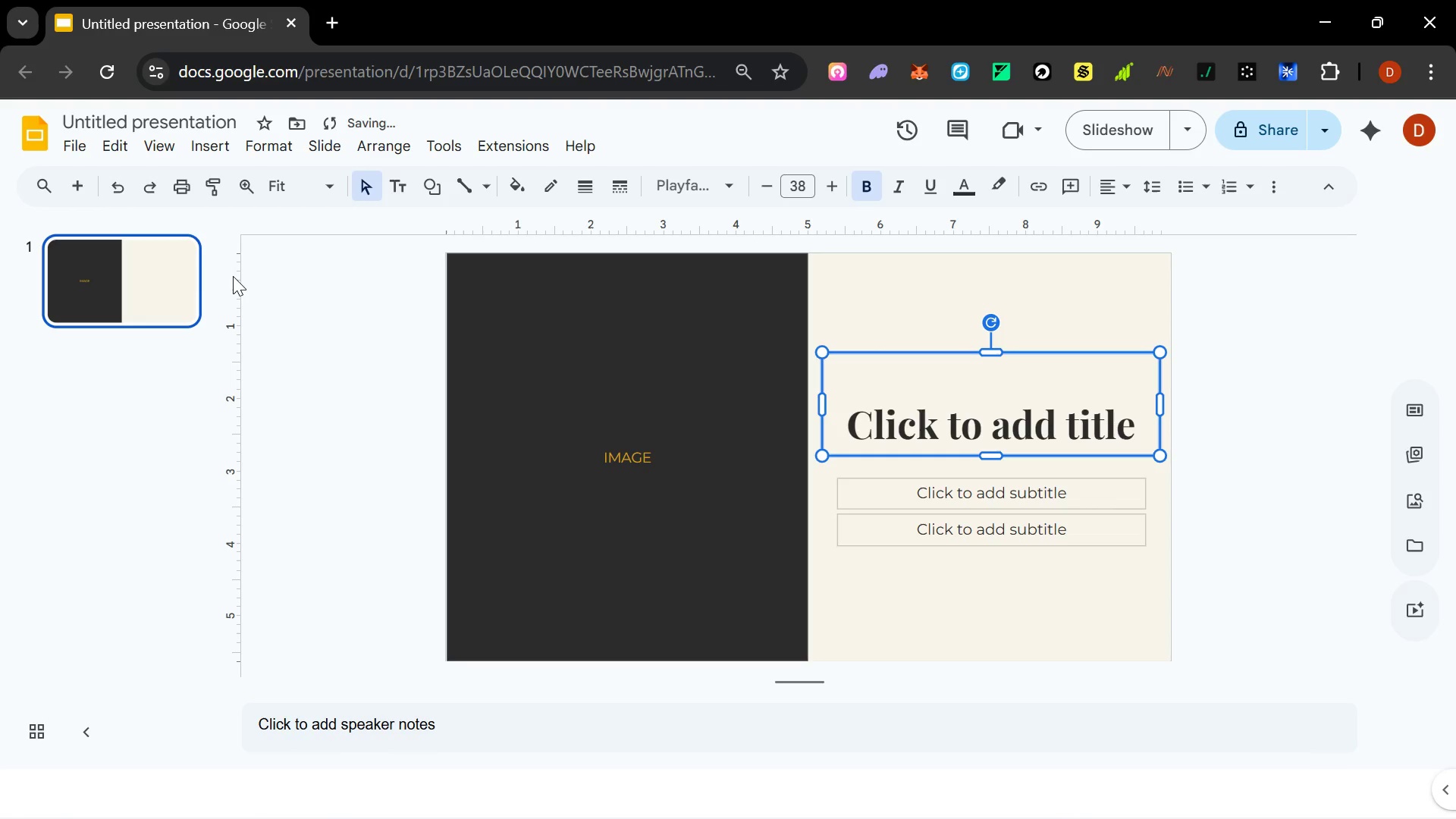 
key(Control+Z)
 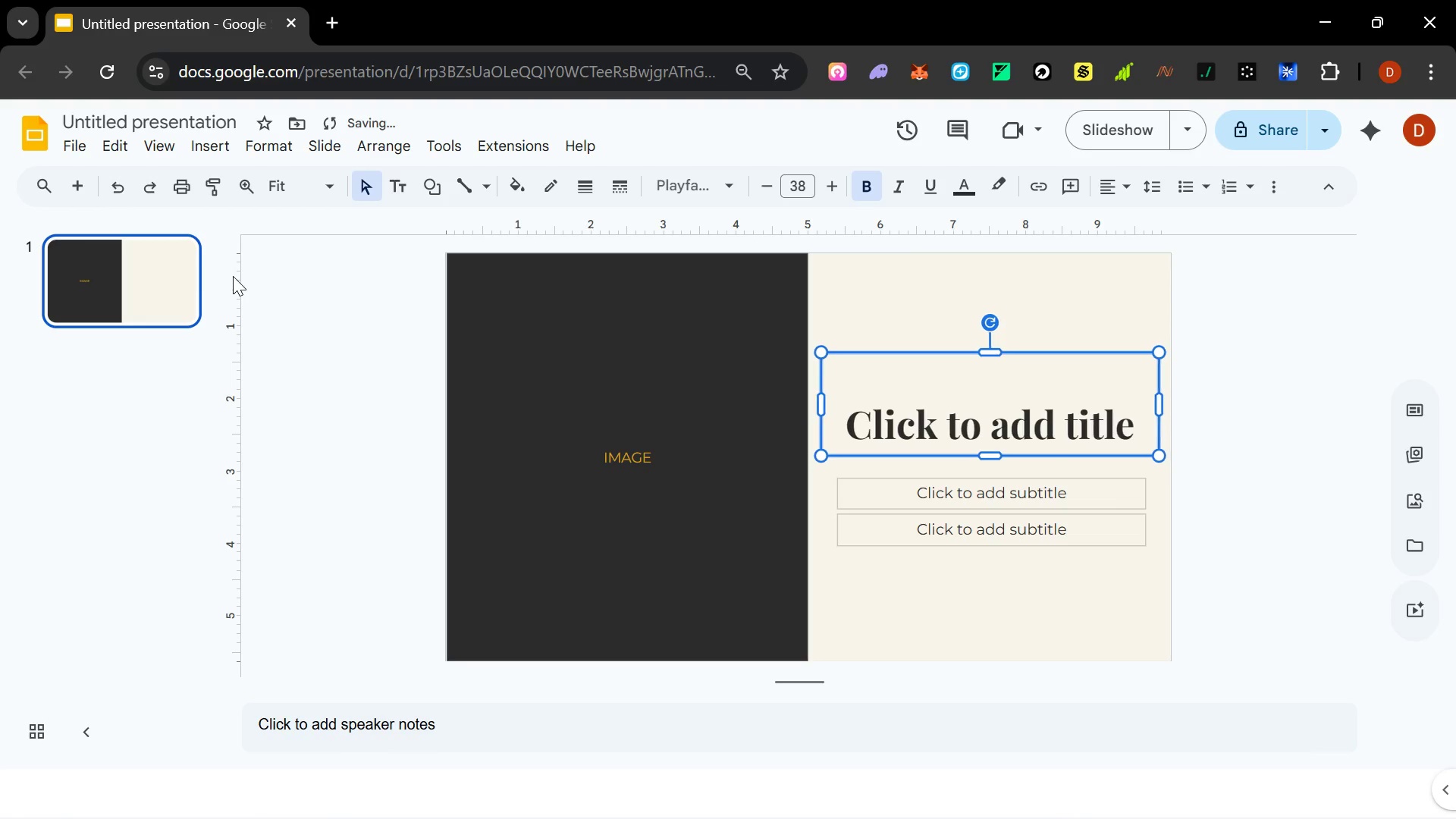 
key(Control+Z)
 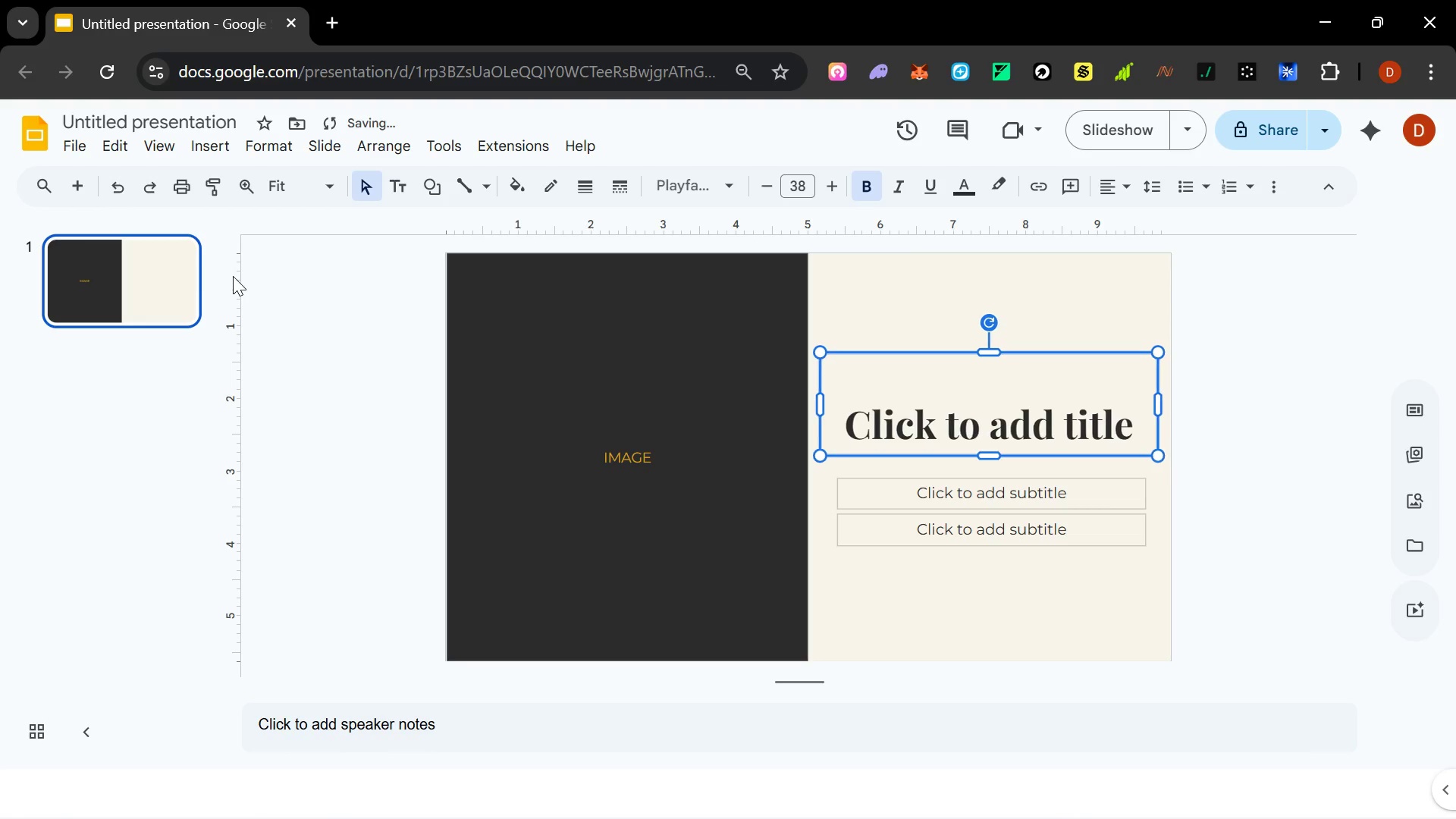 
key(Control+Z)
 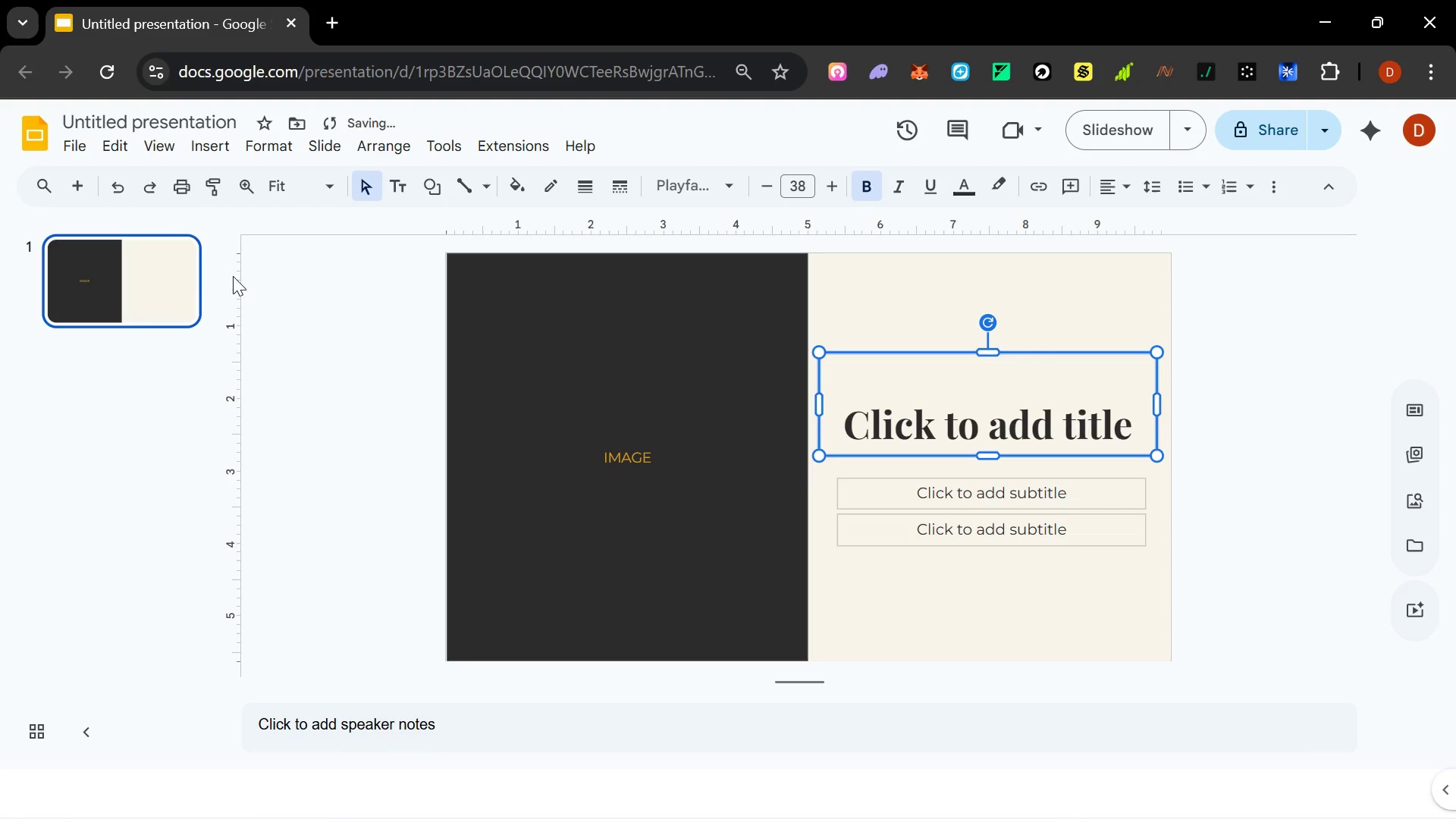 
key(Control+Z)
 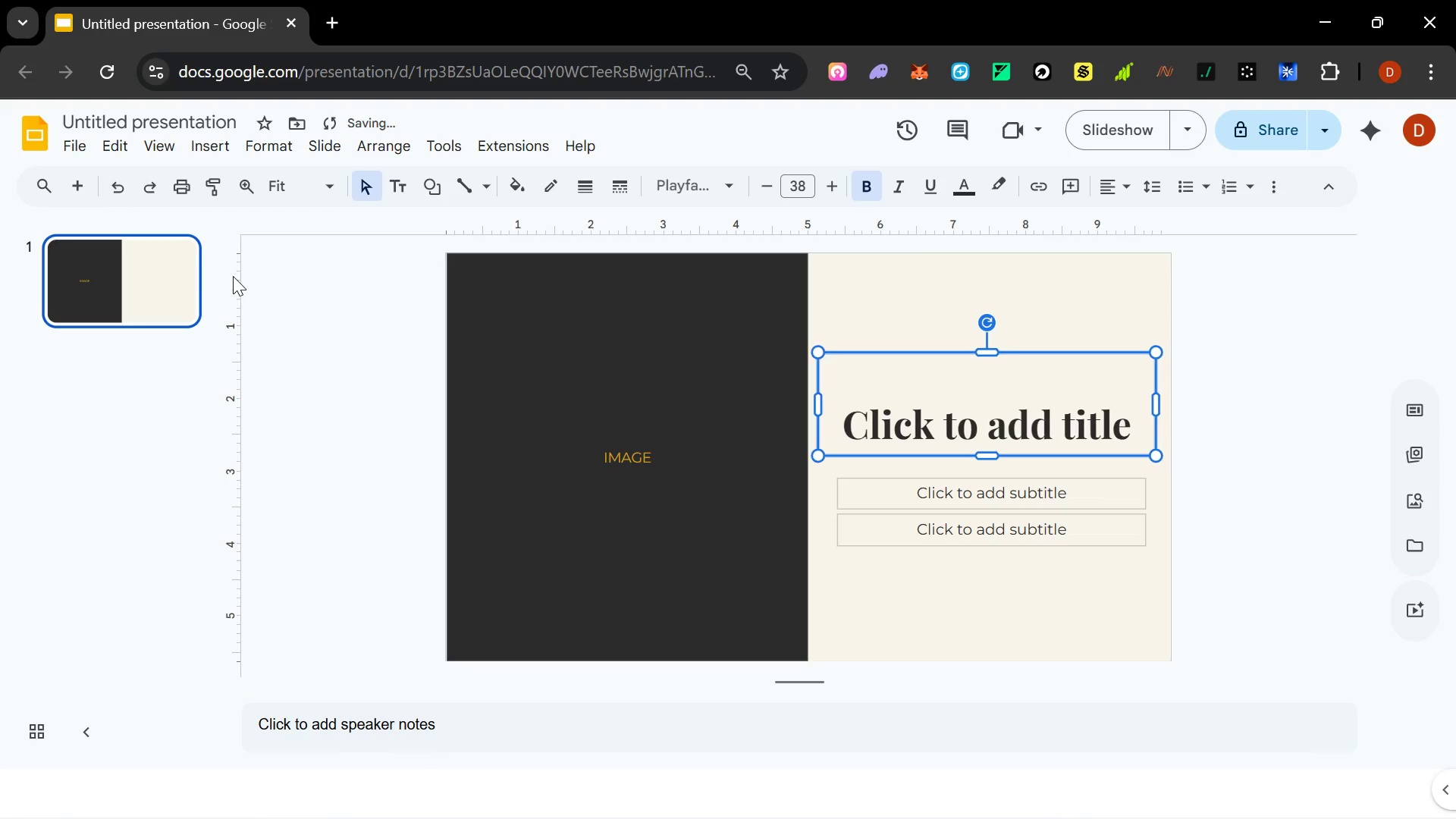 
key(Control+Z)
 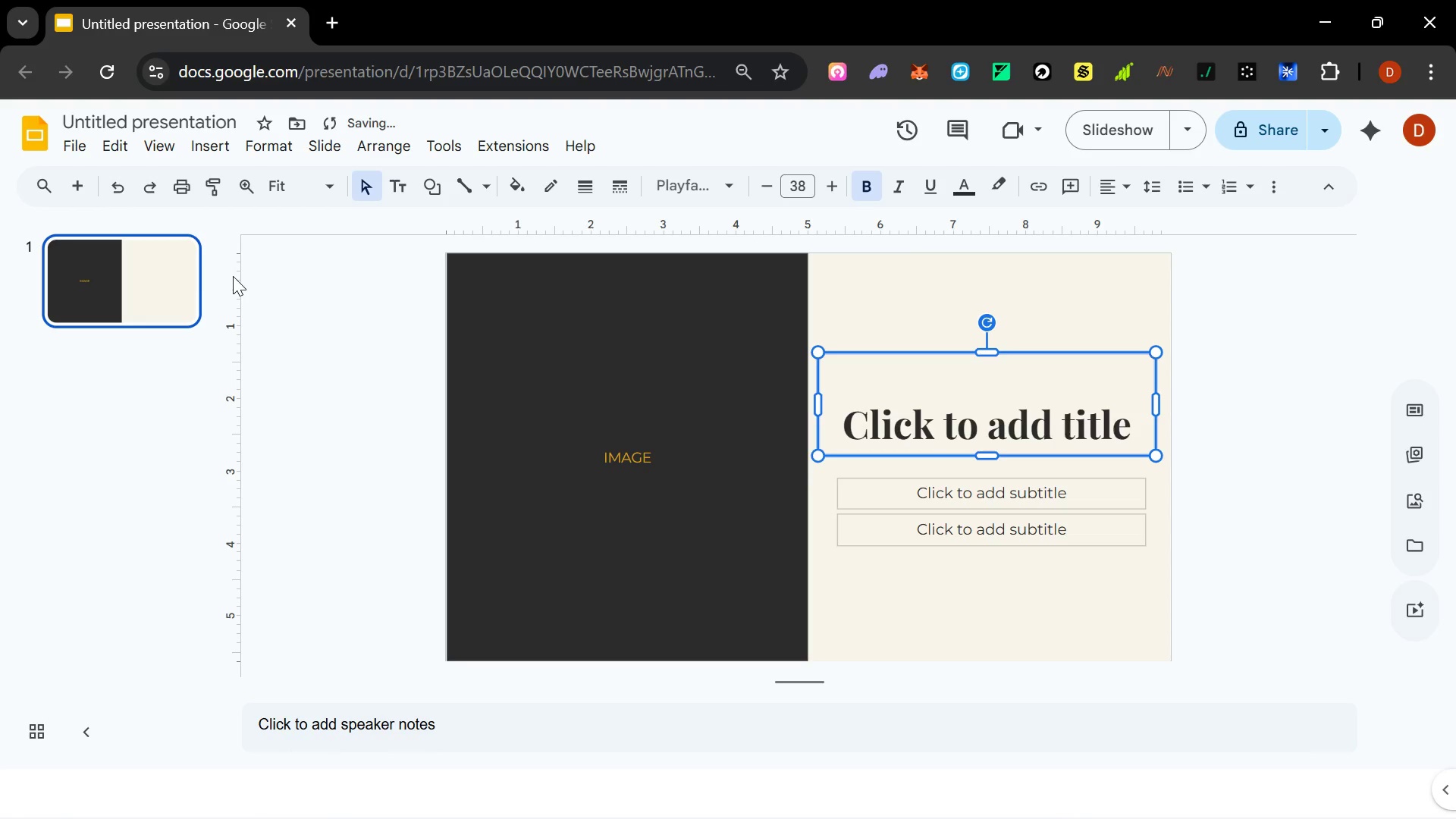 
key(Control+Z)
 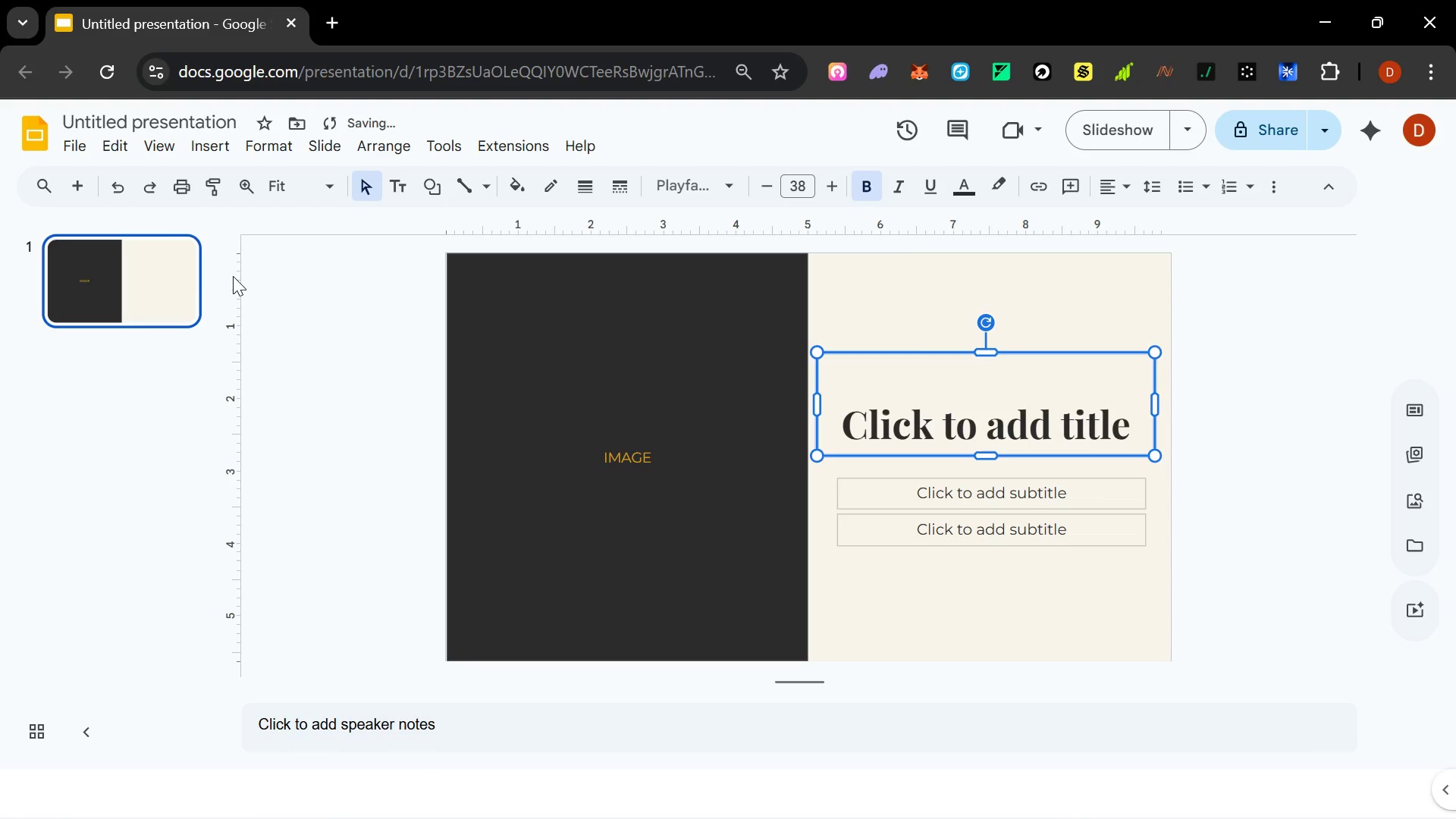 
key(Control+Z)
 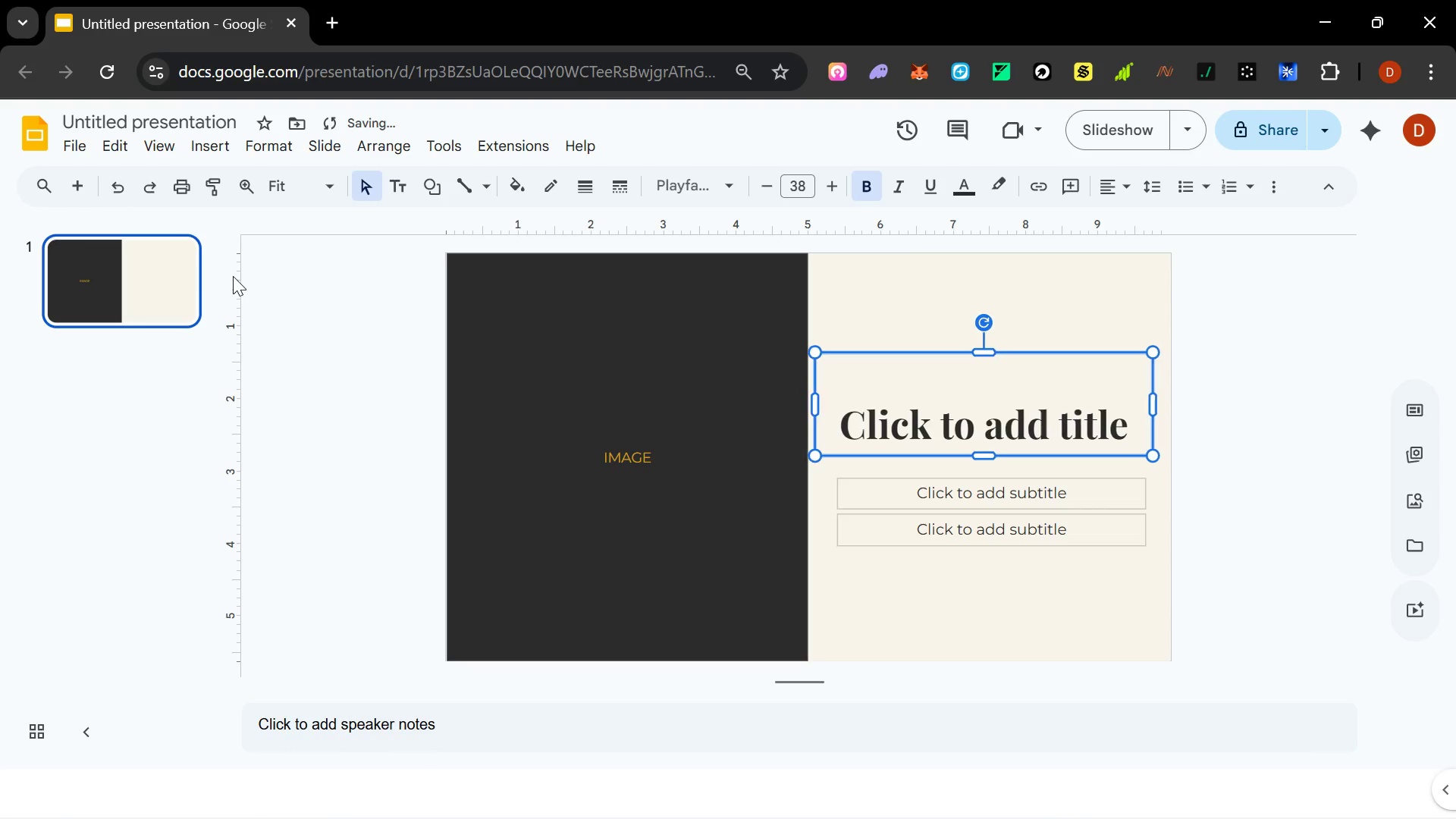 
key(Control+Z)
 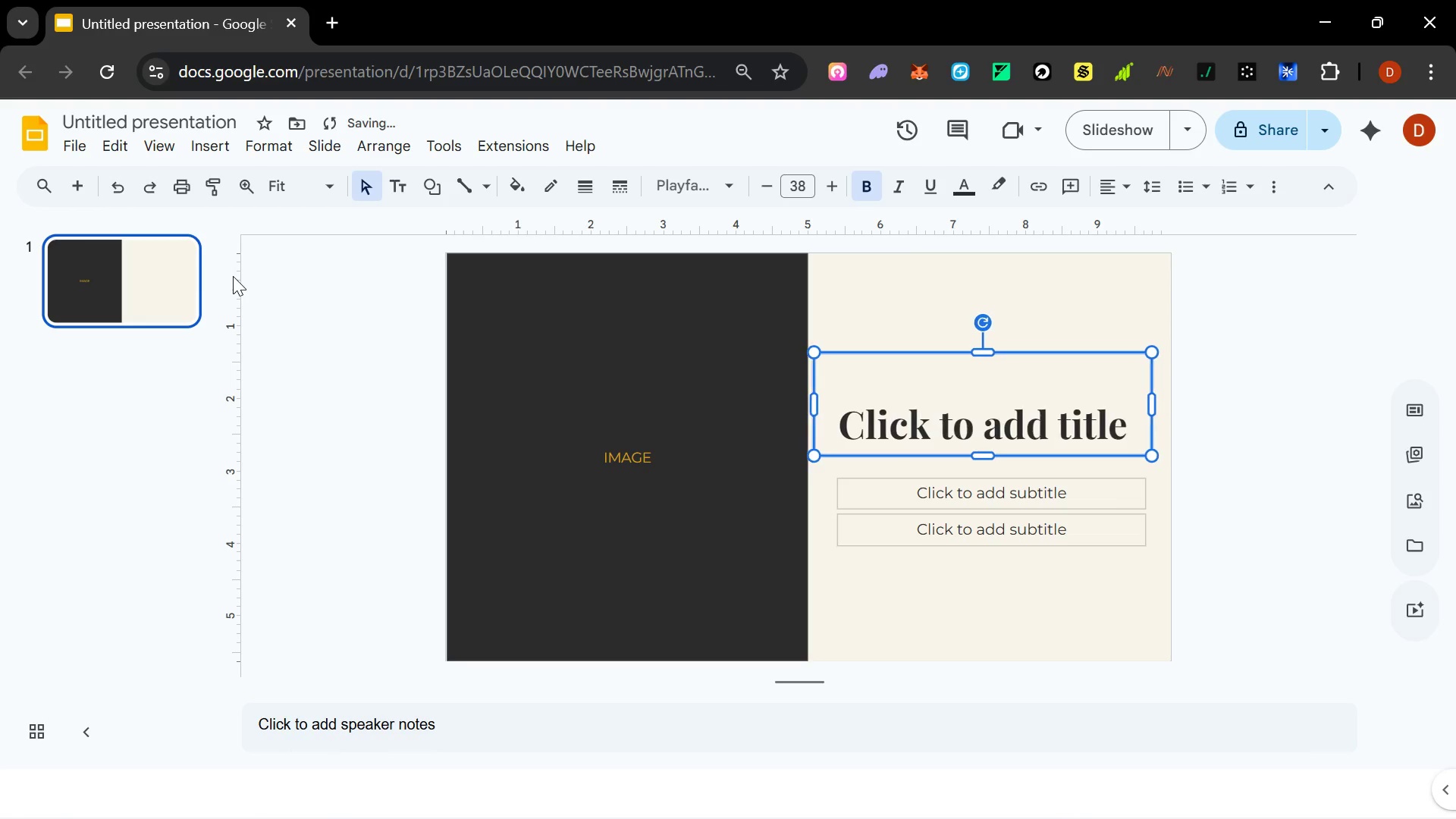 
key(Control+Z)
 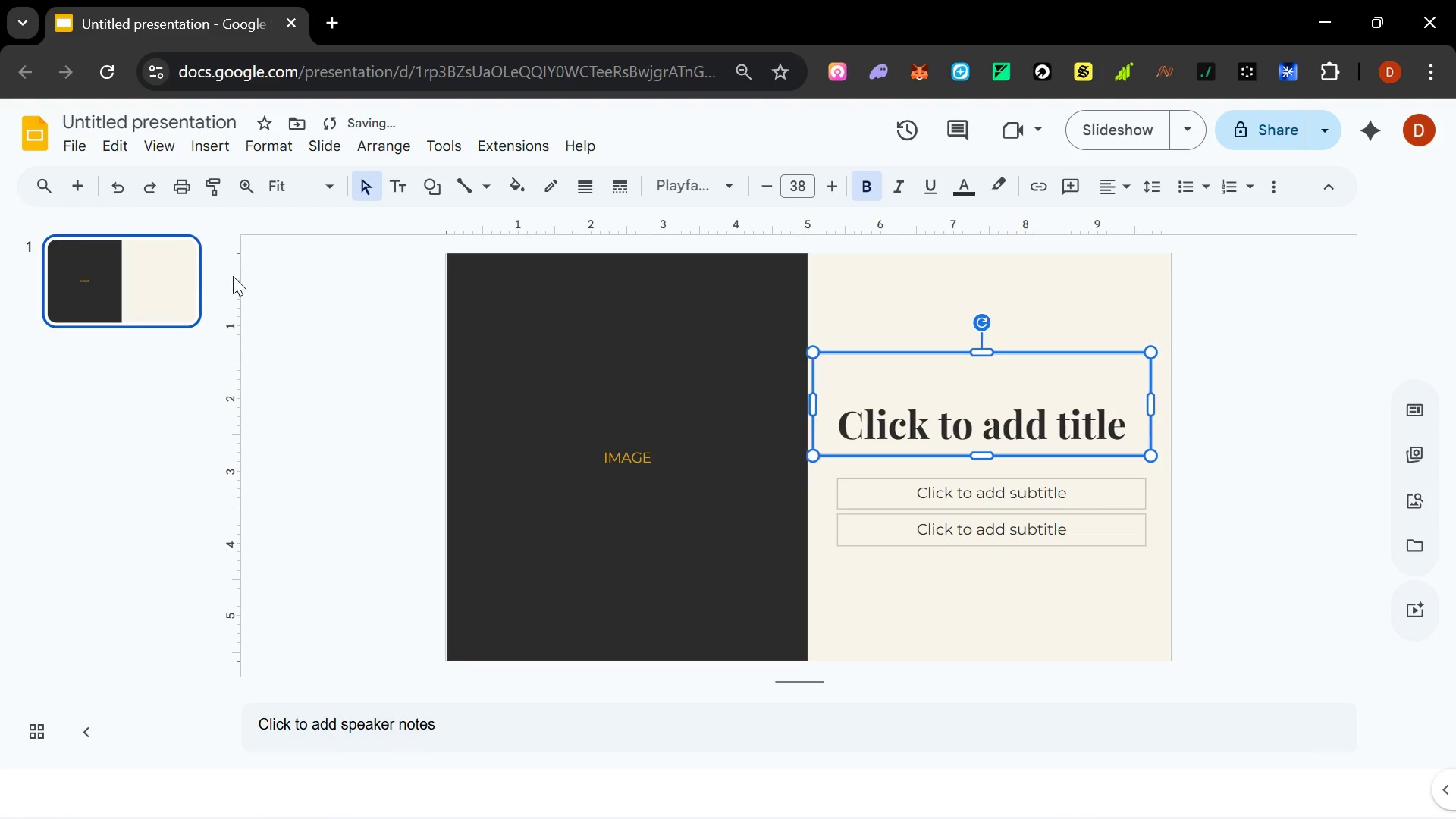 
key(Control+Z)
 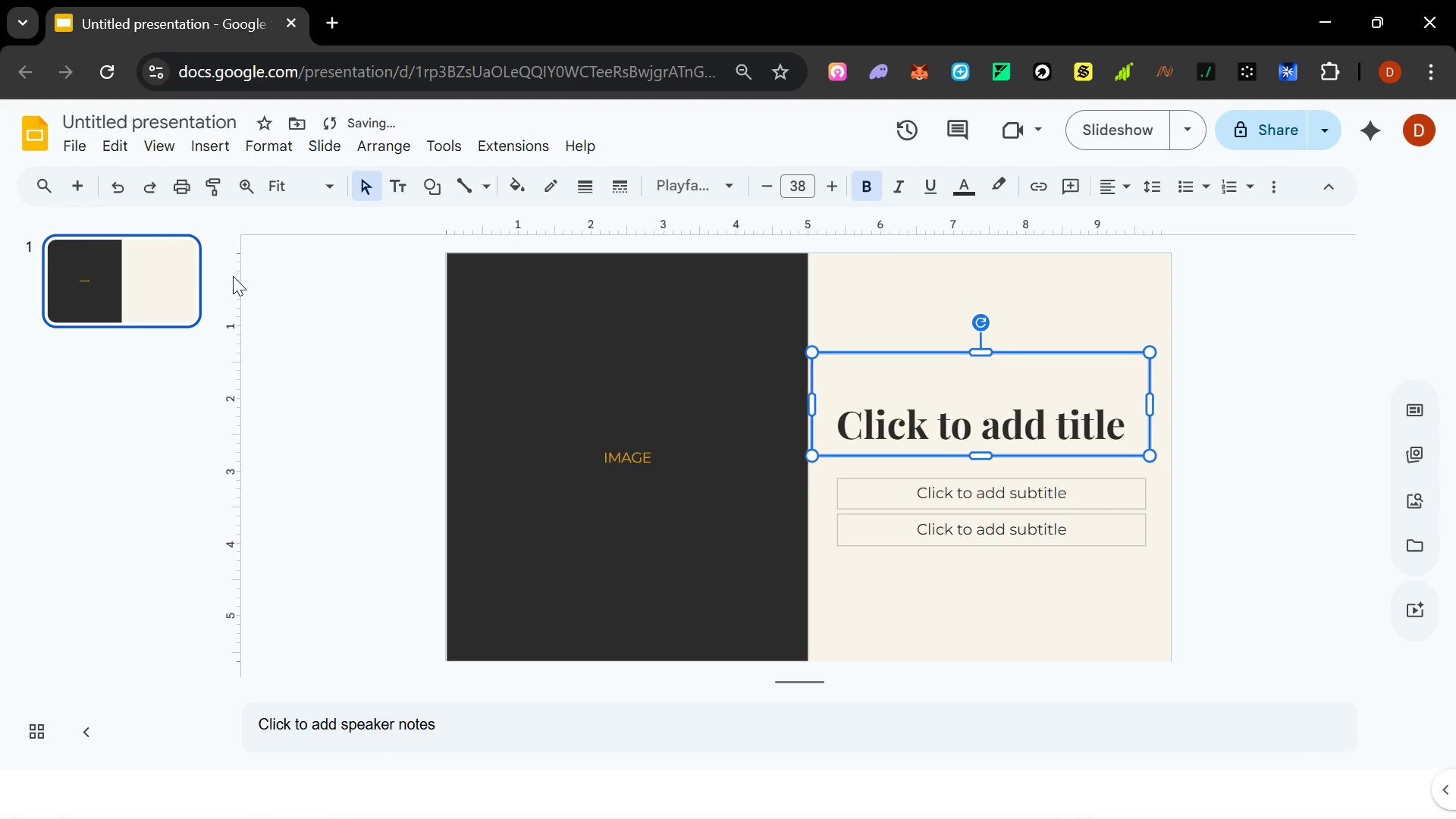 
key(Control+Z)
 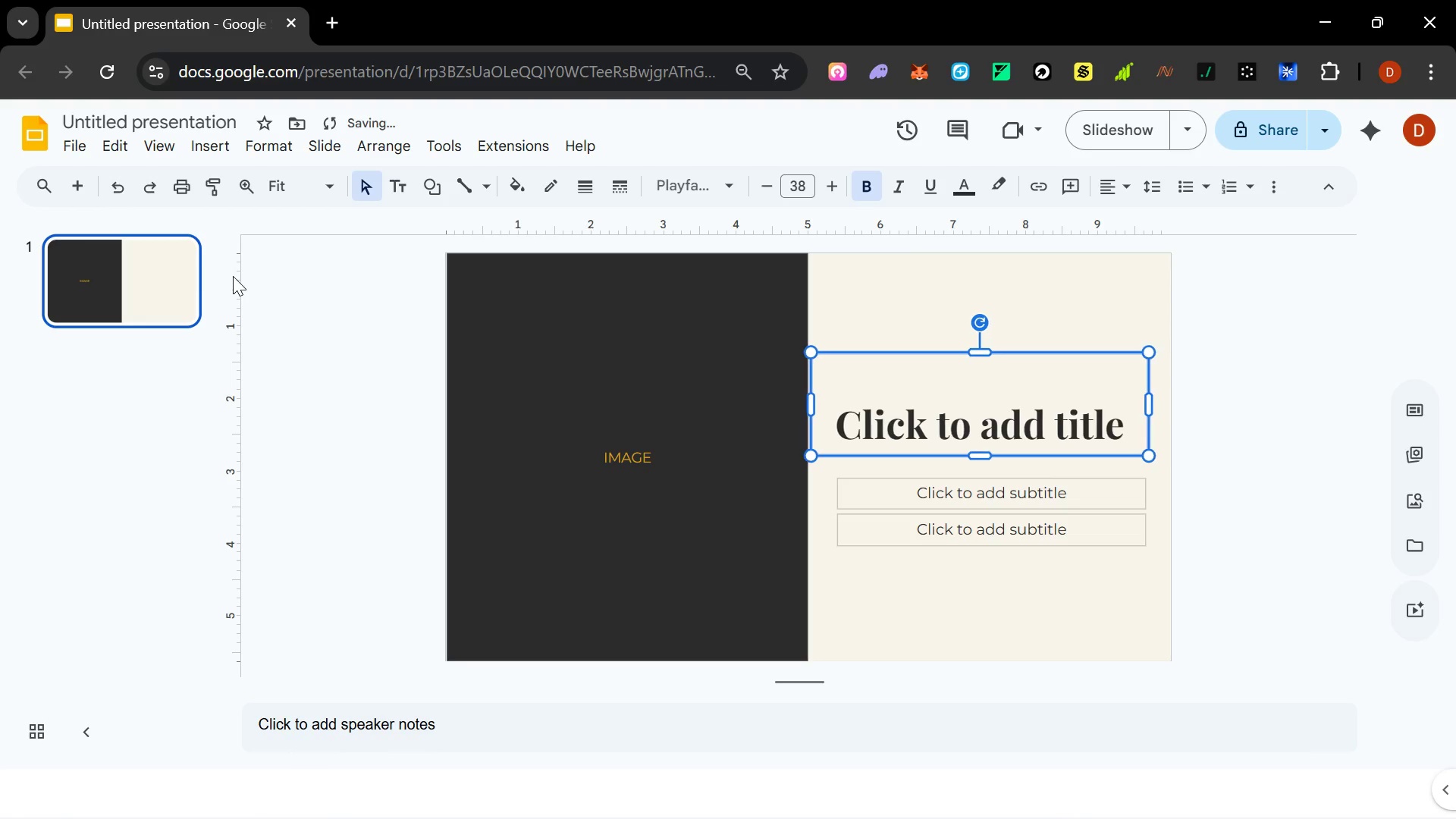 
key(Control+Z)
 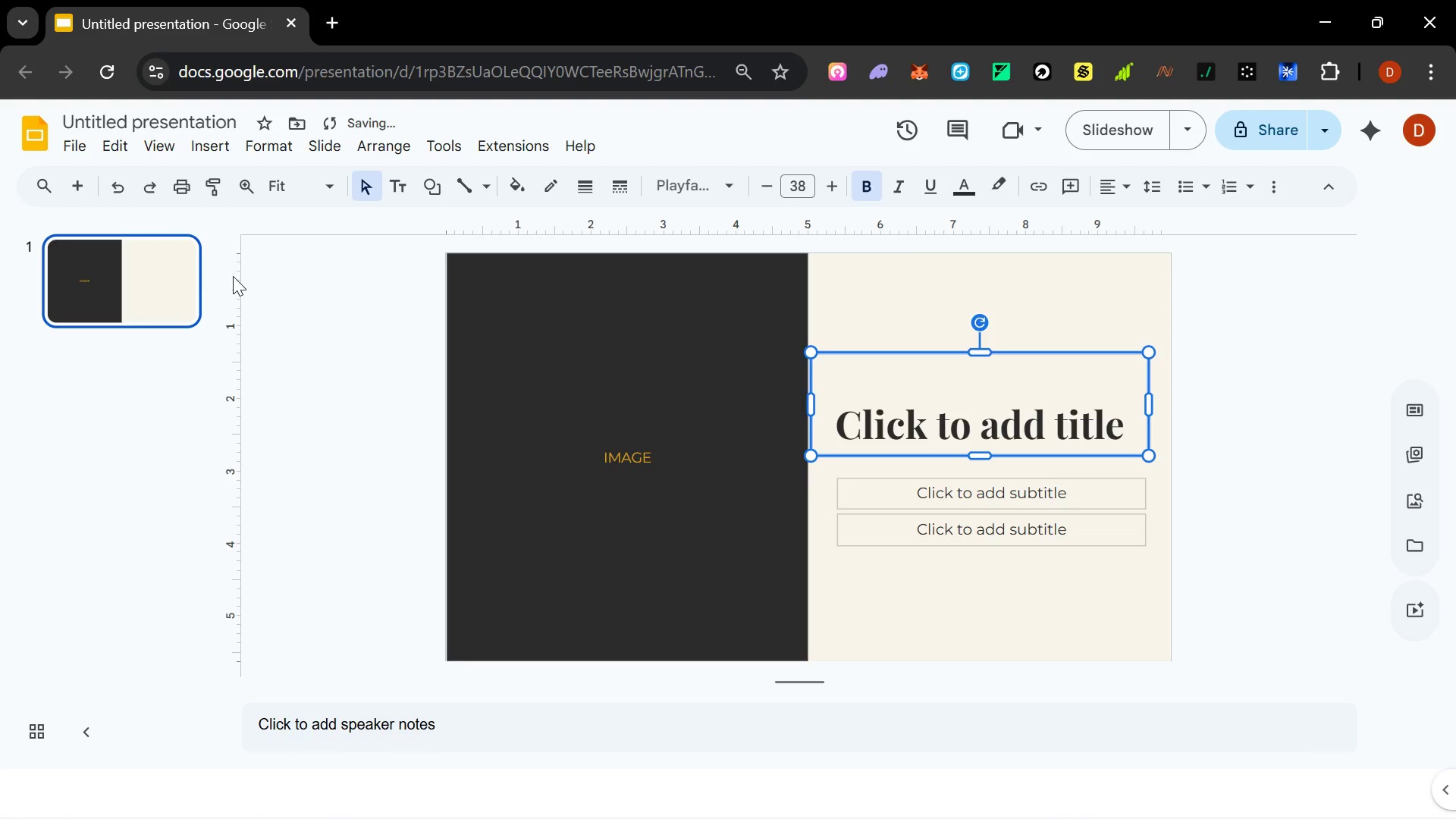 
key(Control+Z)
 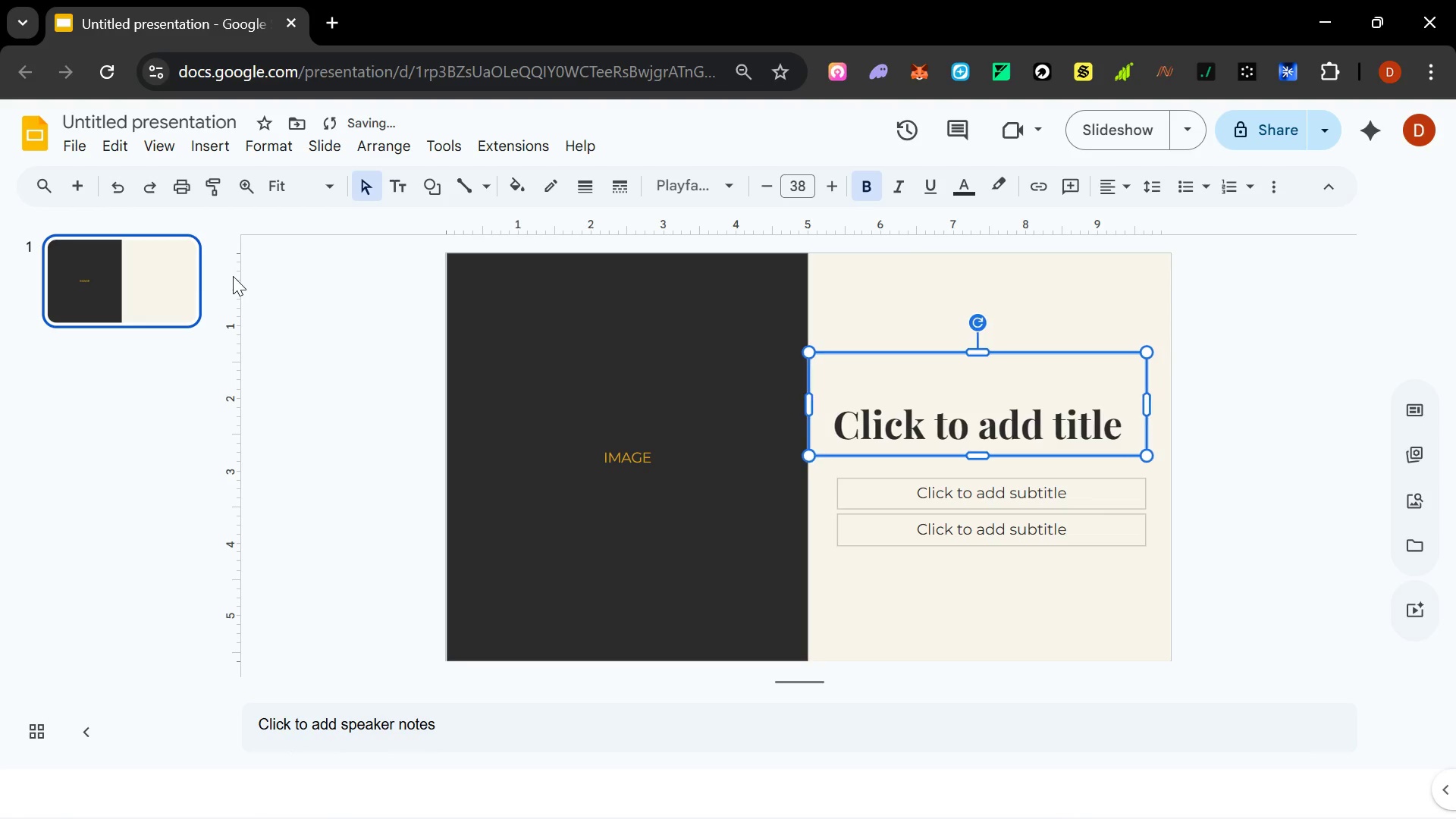 
key(Control+Z)
 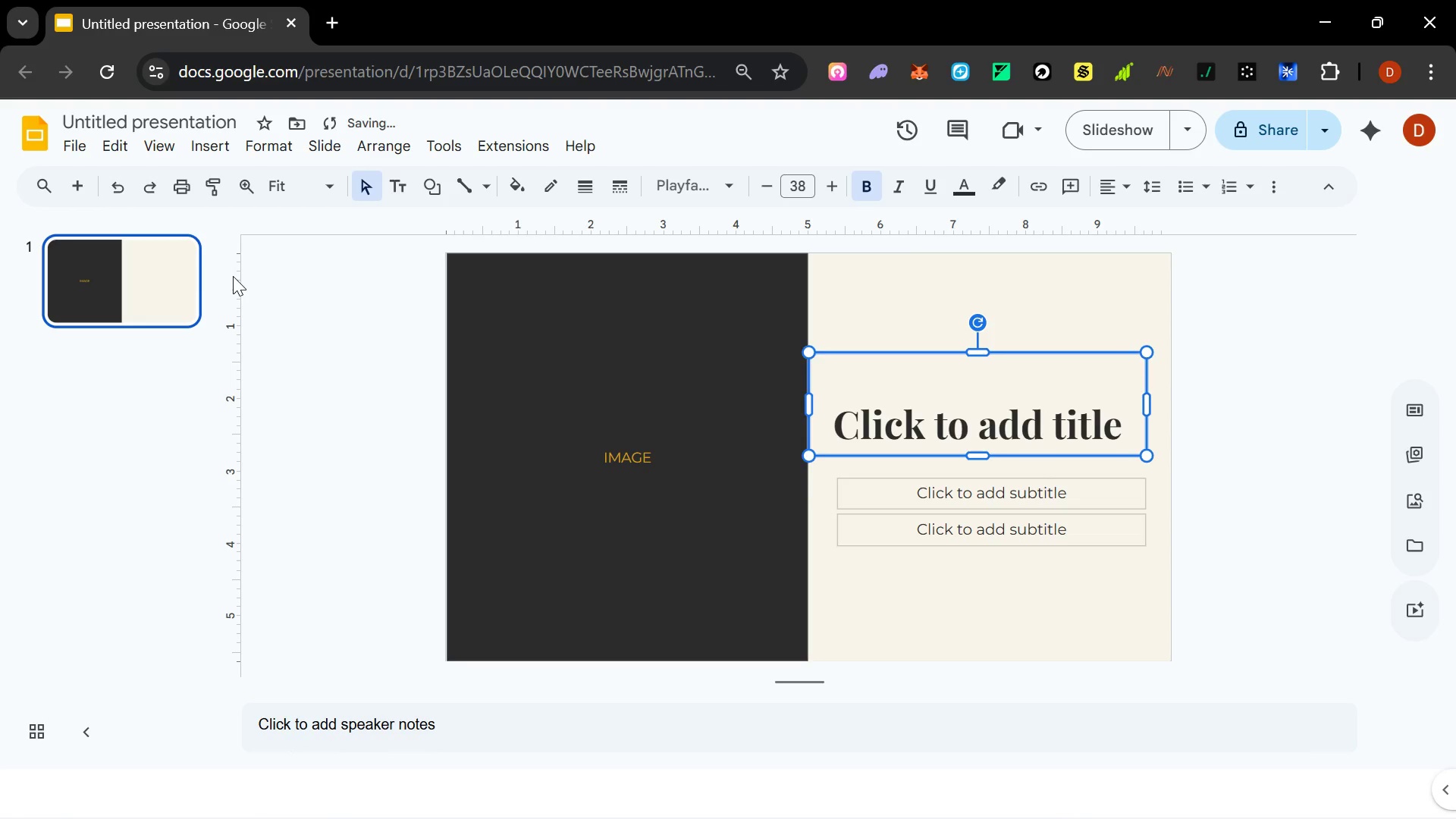 
key(Control+Z)
 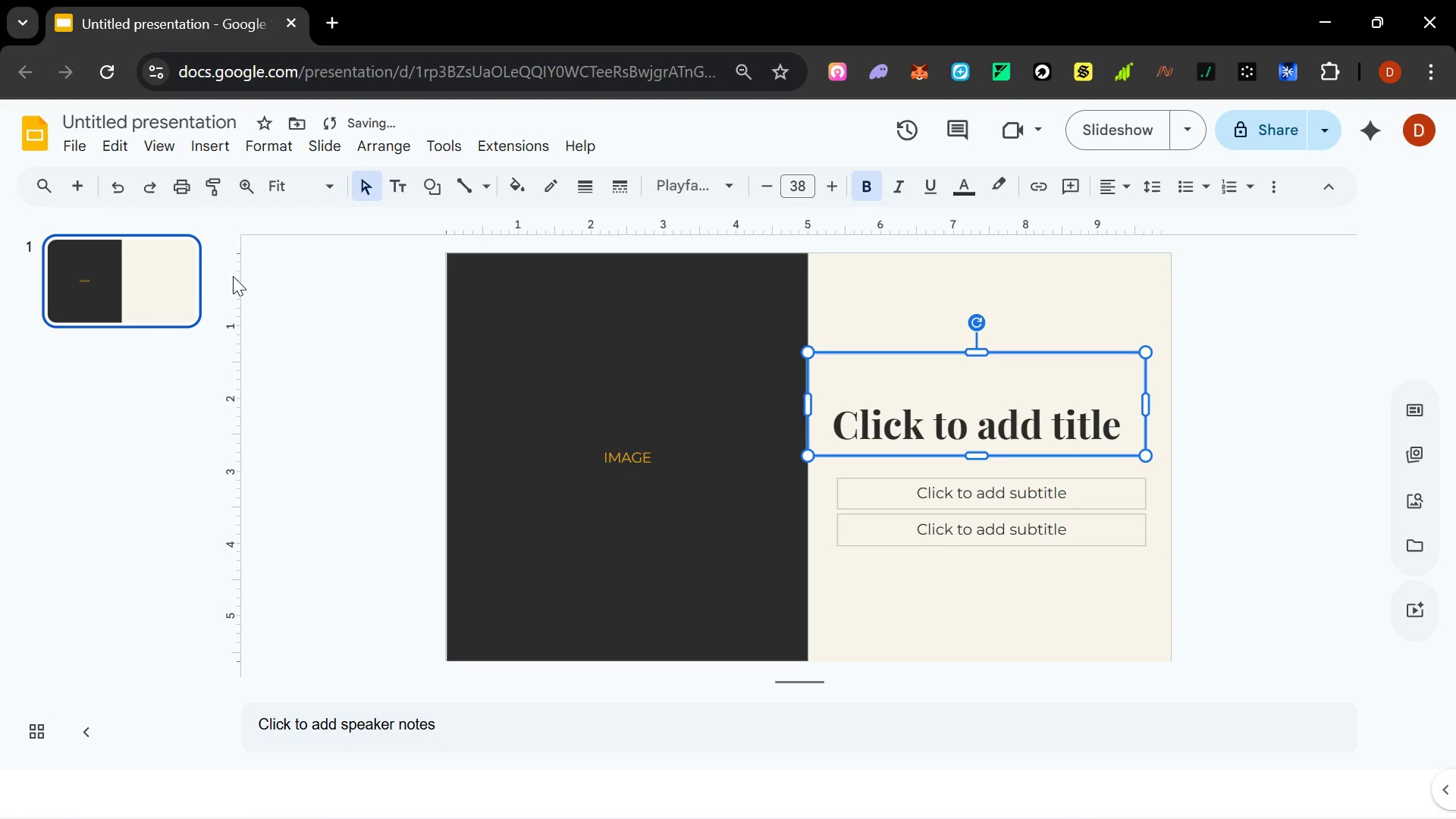 
key(Control+Z)
 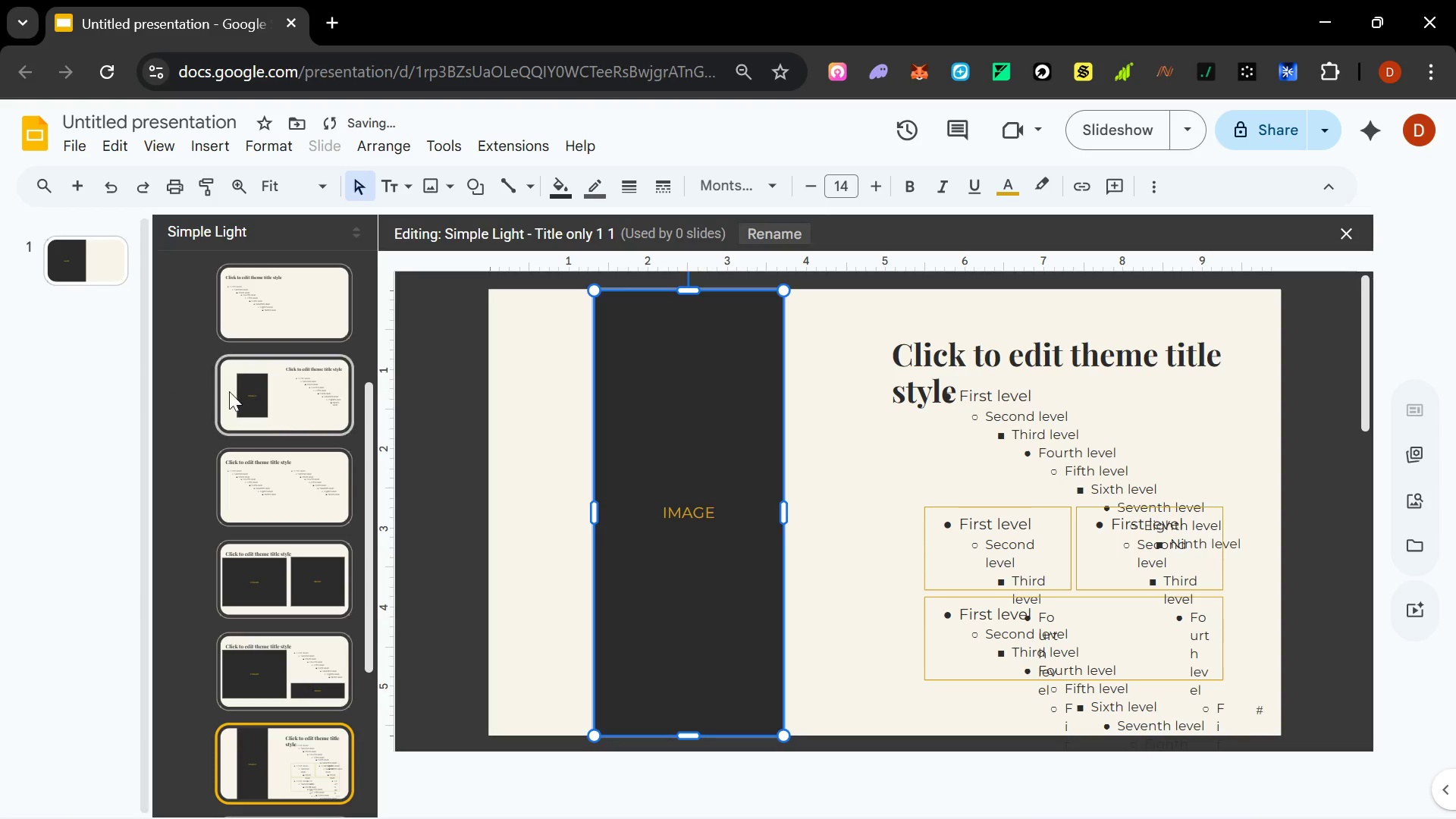 
key(Control+Y)
 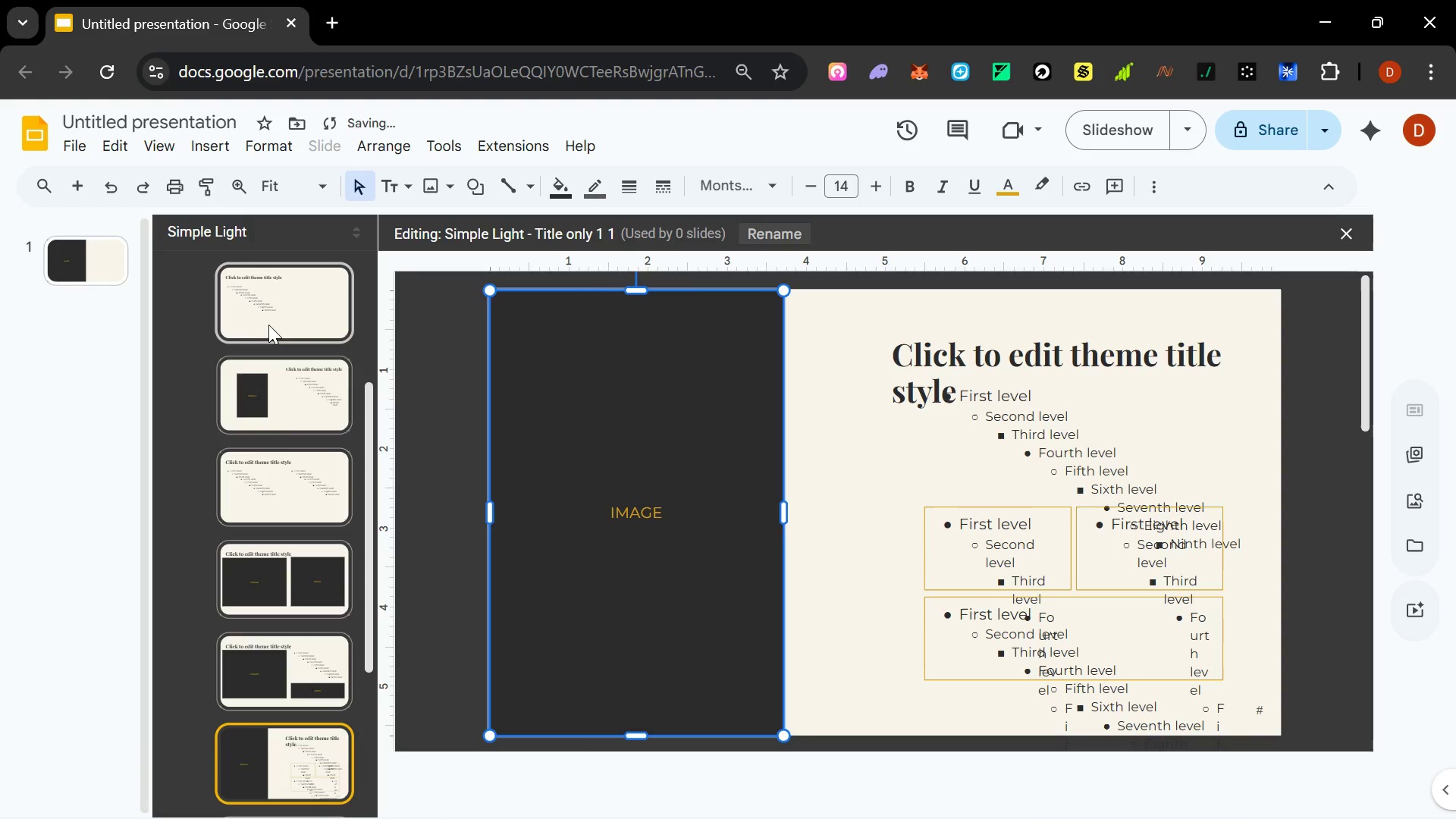 
left_click([273, 321])
 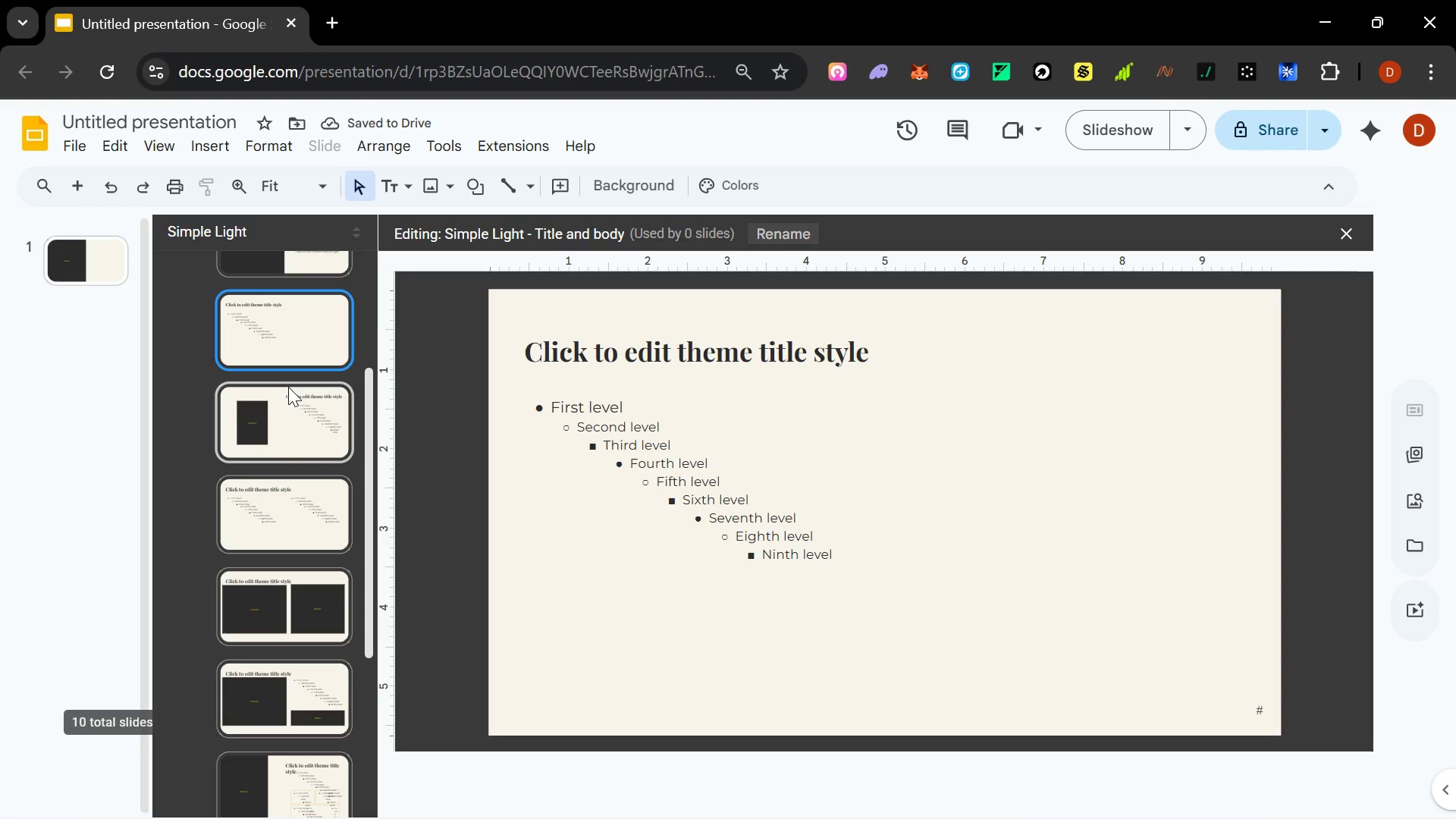 
scroll: coordinate [296, 406], scroll_direction: up, amount: 2.0
 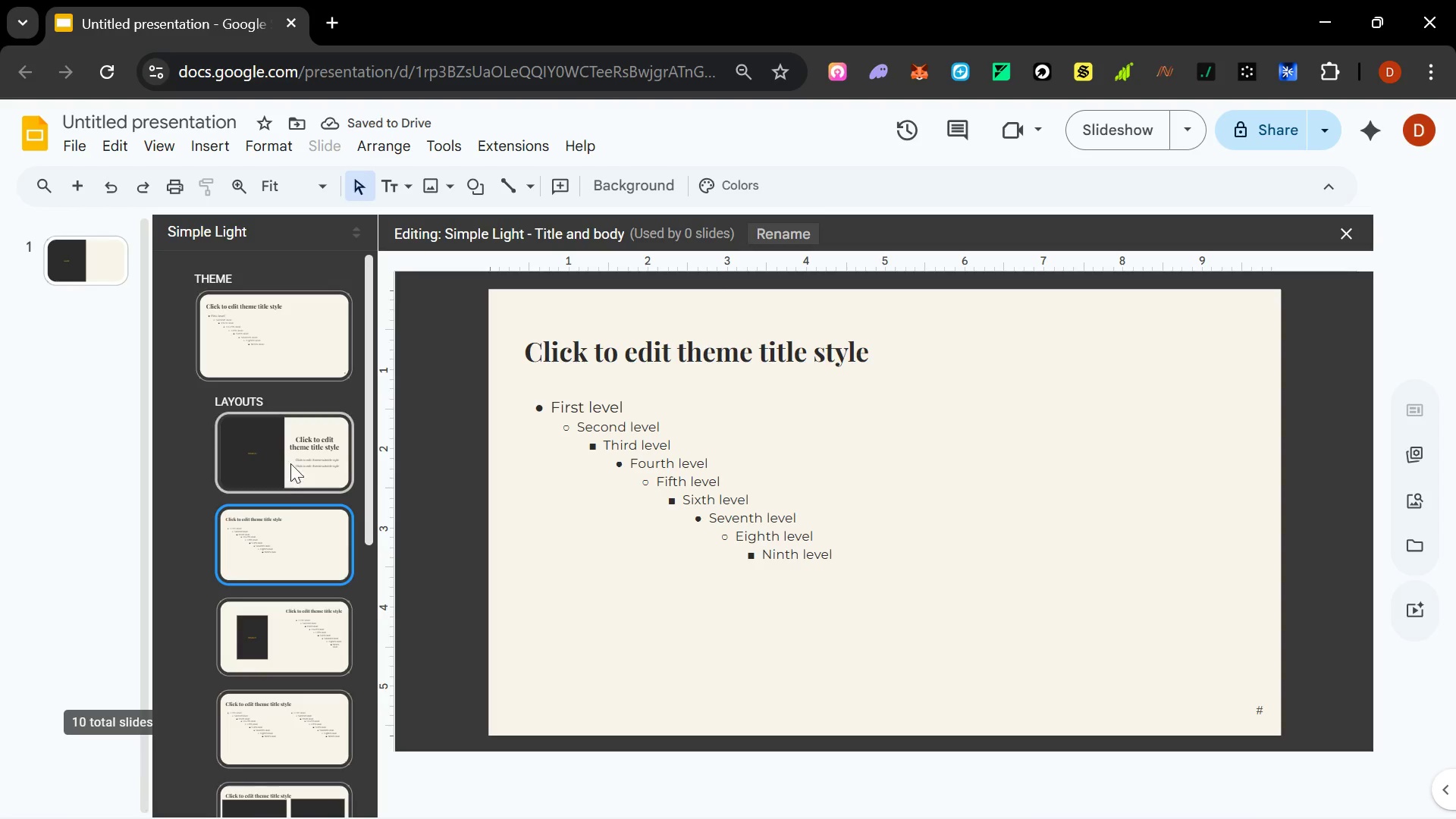 
left_click([290, 470])
 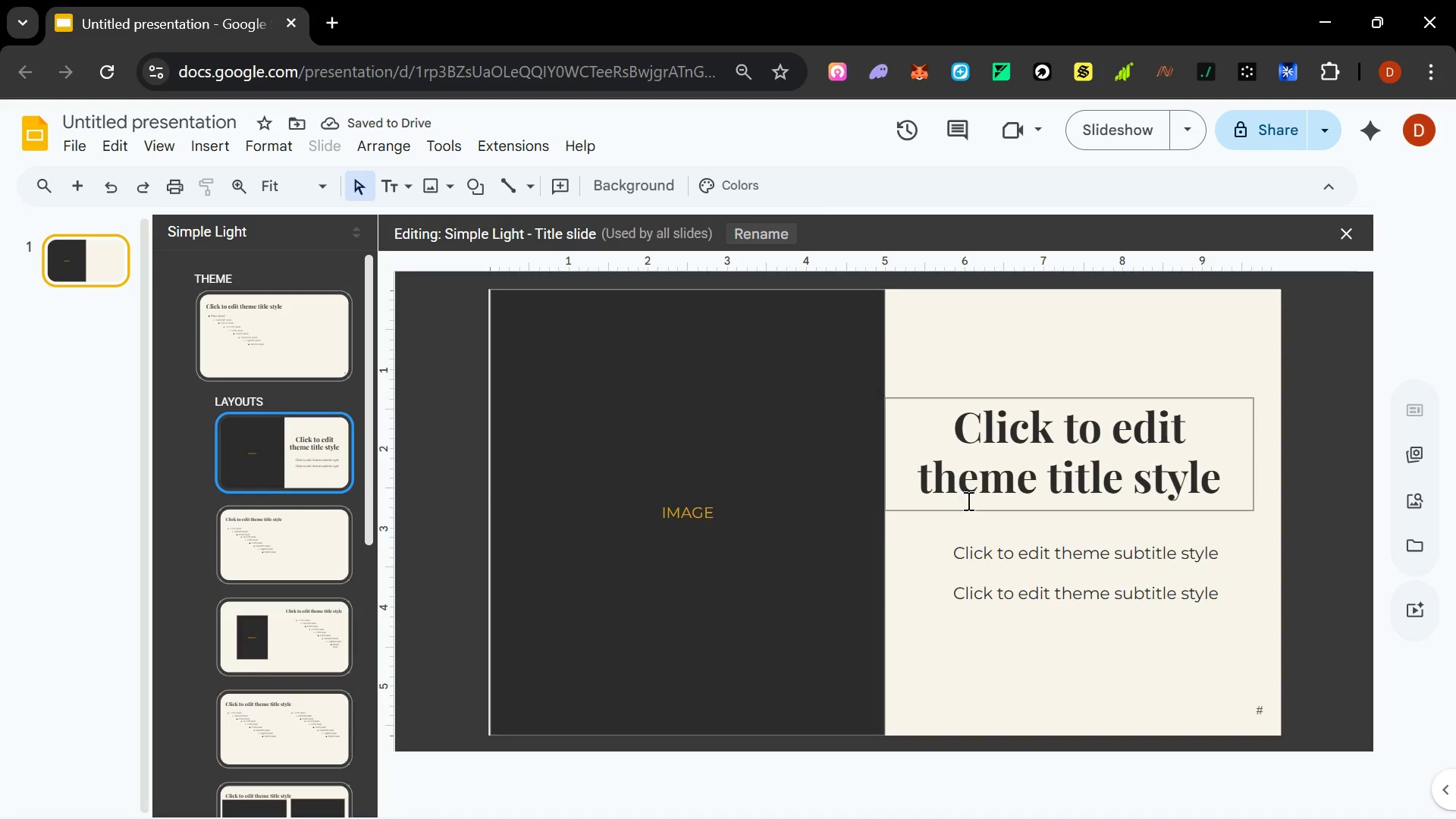 
left_click([975, 482])
 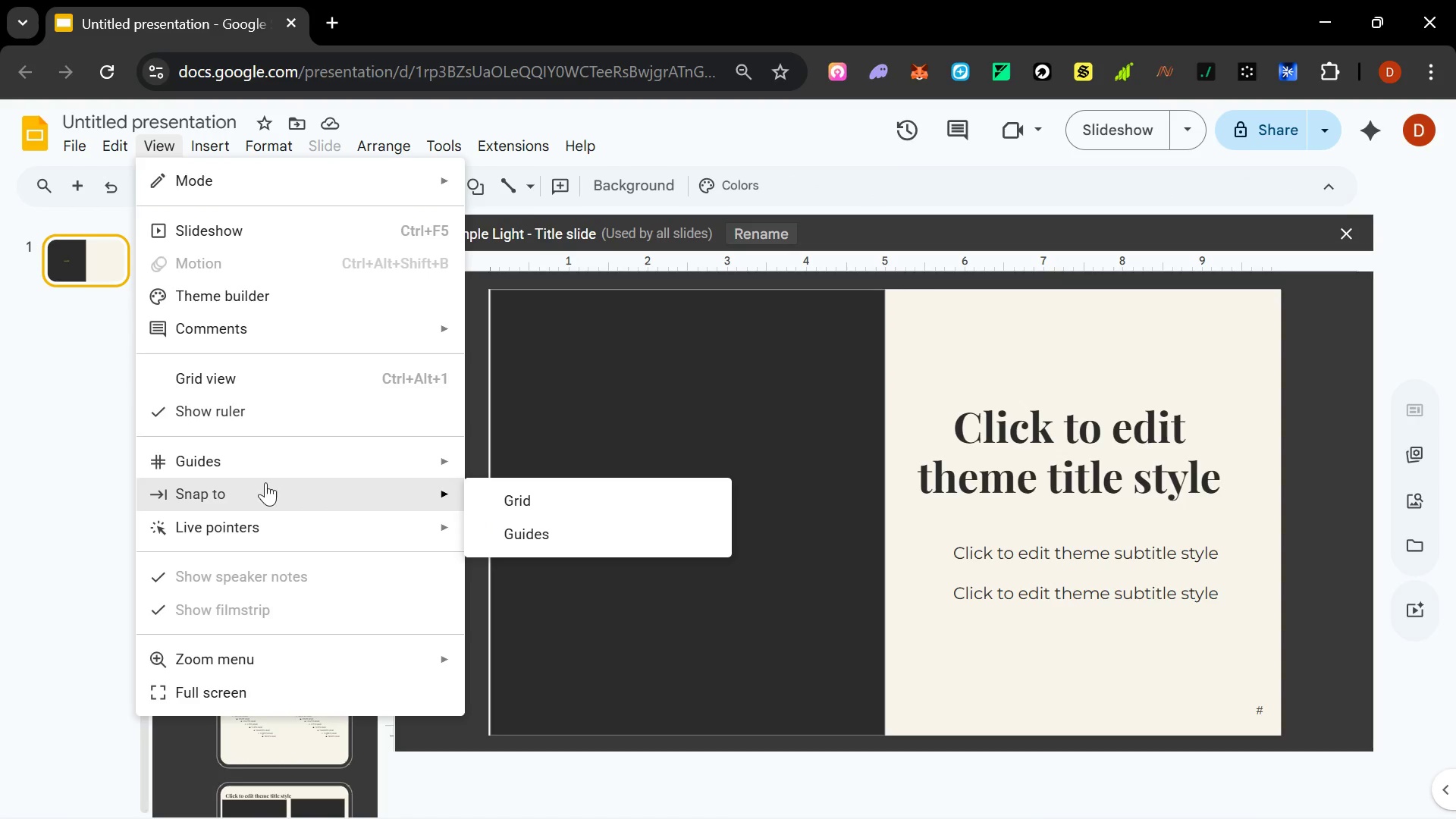 
left_click([611, 494])
 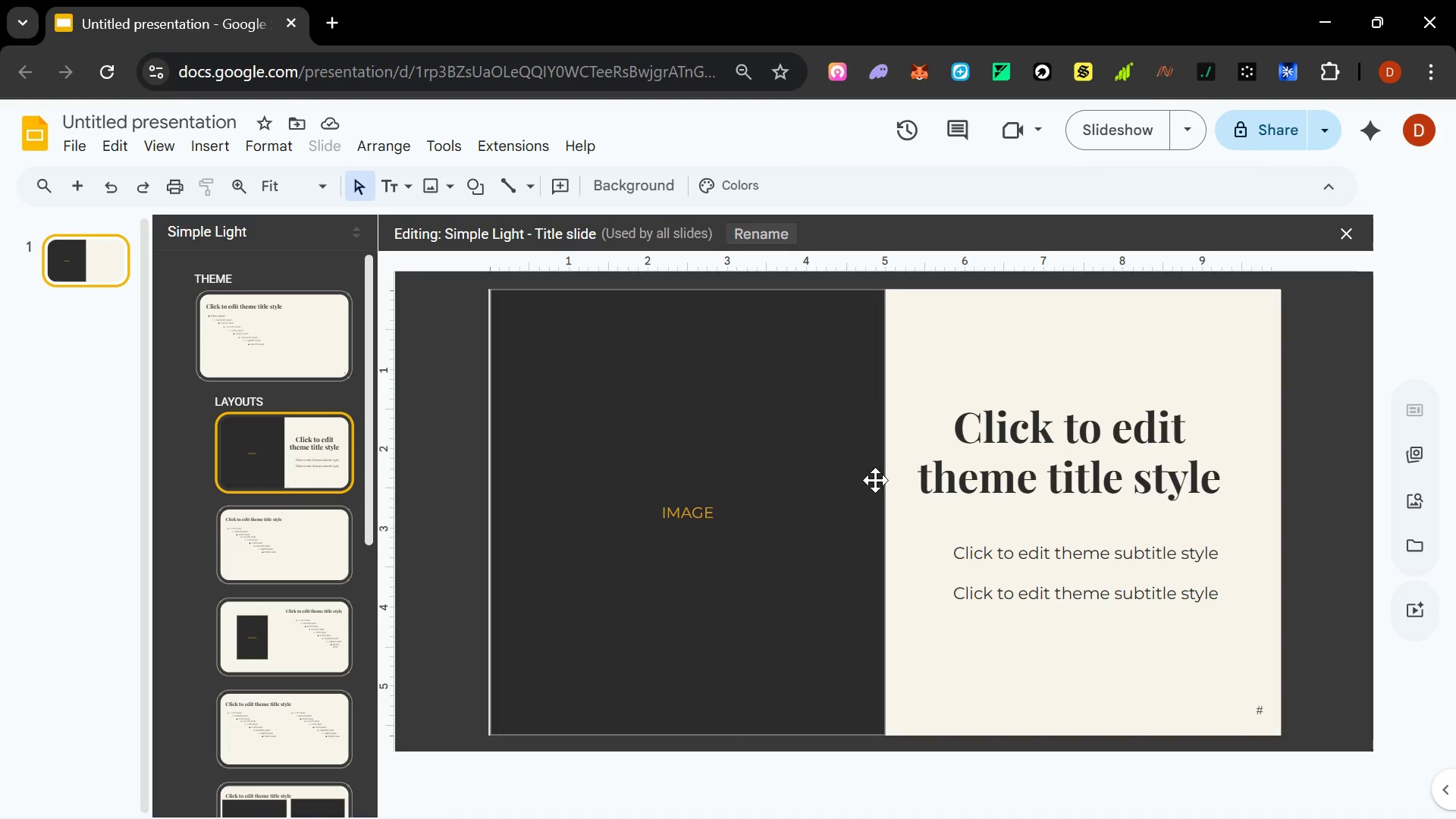 
left_click([987, 487])
 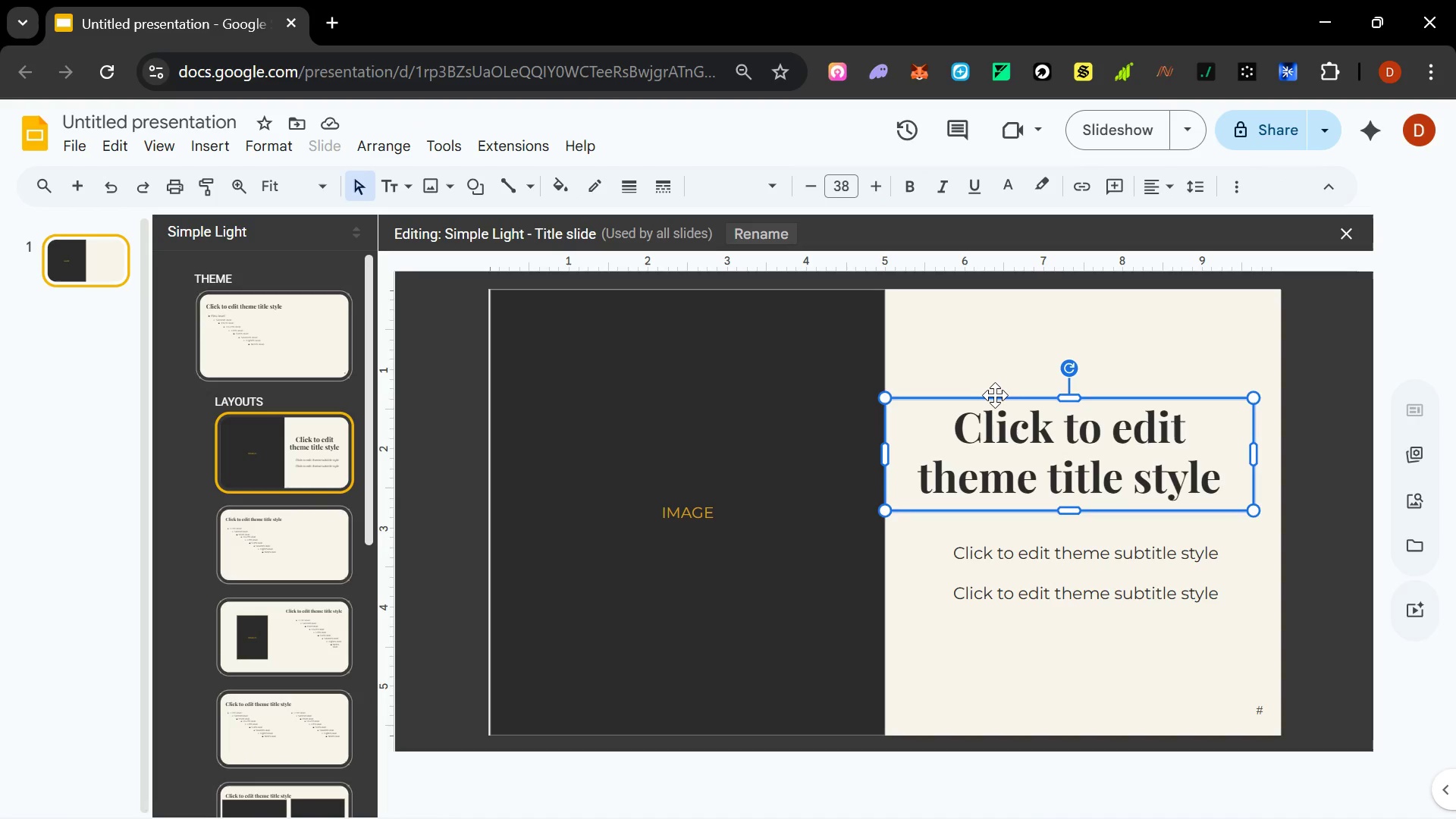 
key(ArrowRight)
 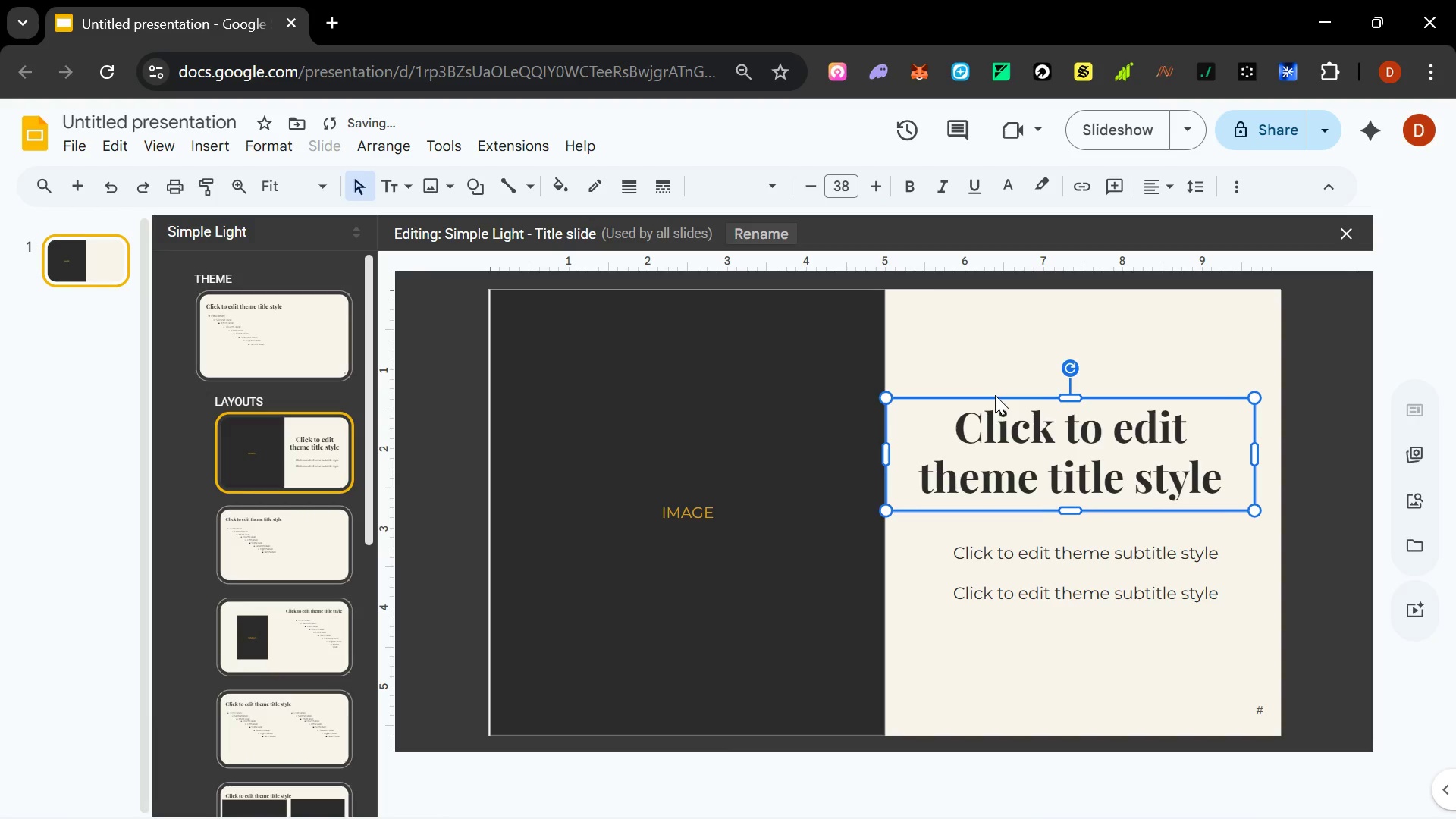 
key(ArrowRight)
 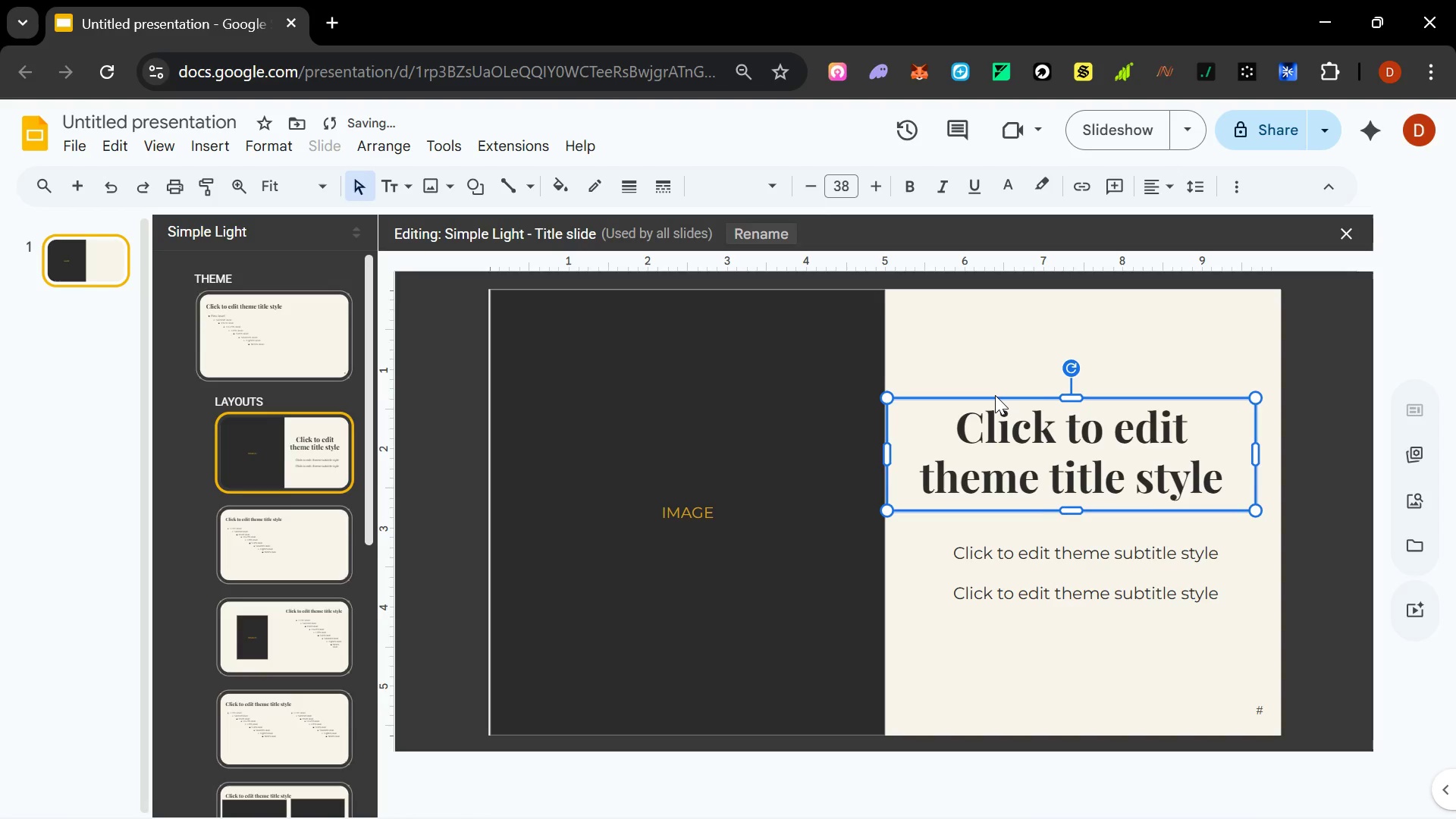 
key(ArrowRight)
 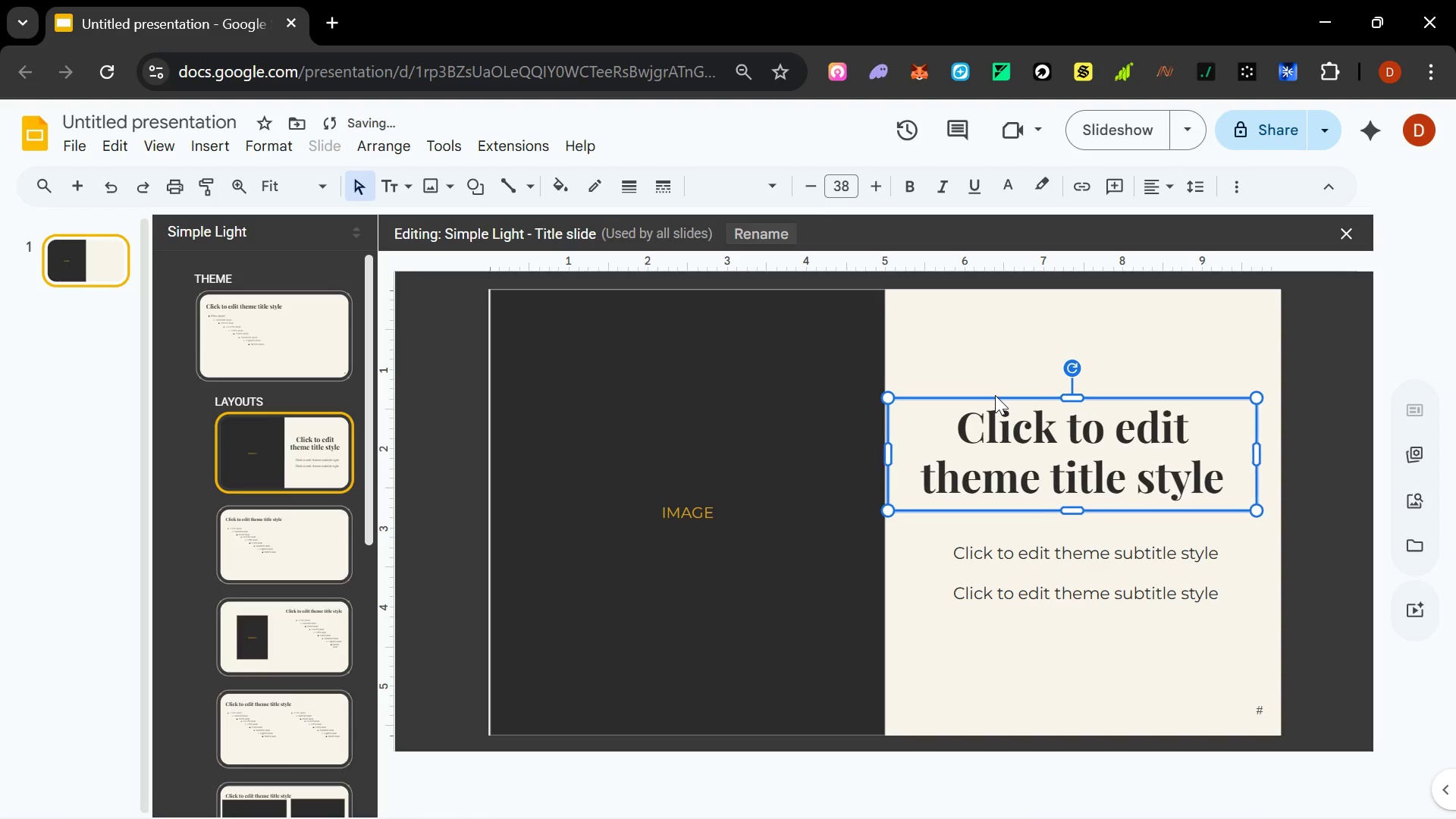 
key(ArrowRight)
 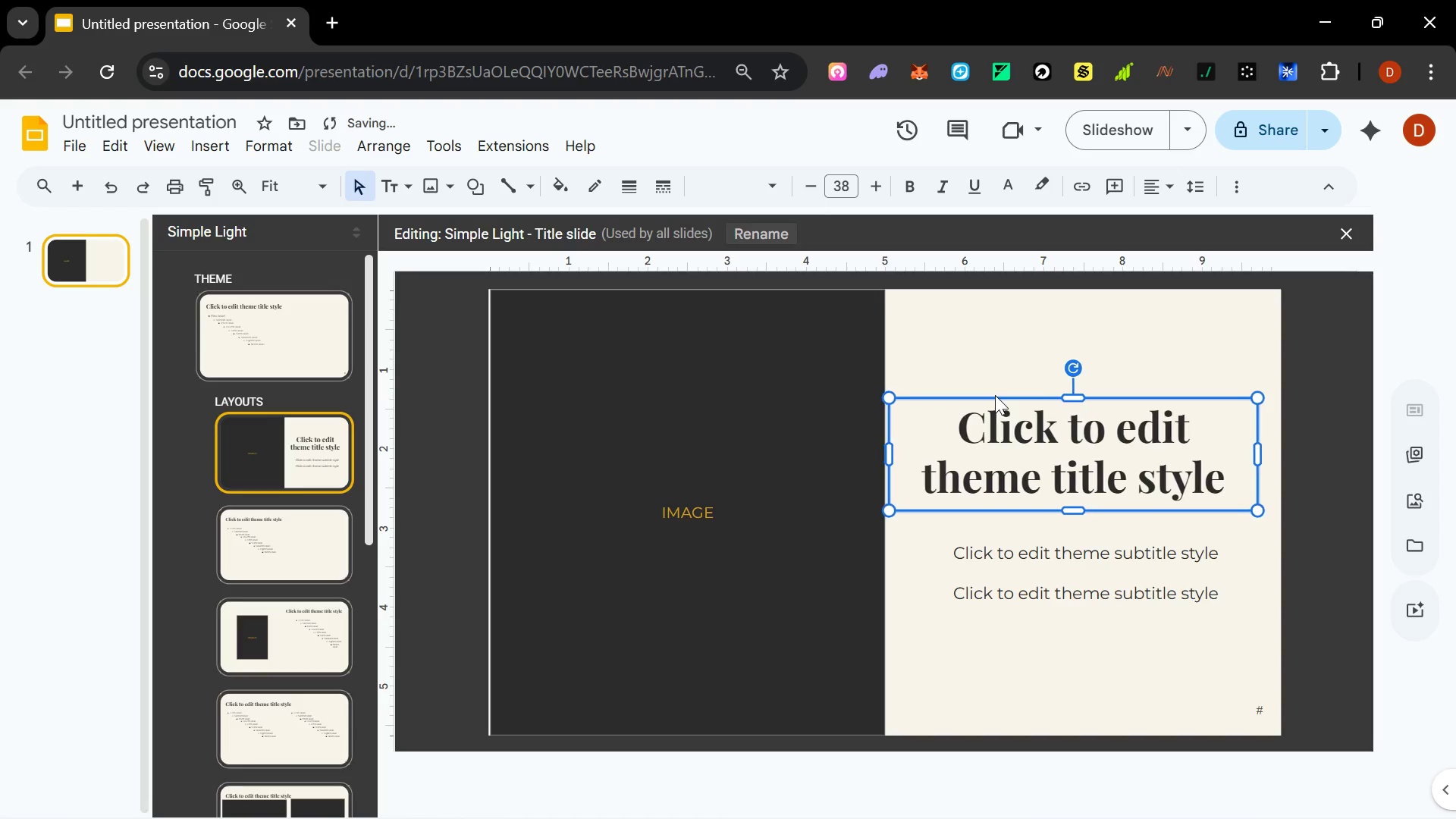 
hold_key(key=ArrowRight, duration=0.8)
 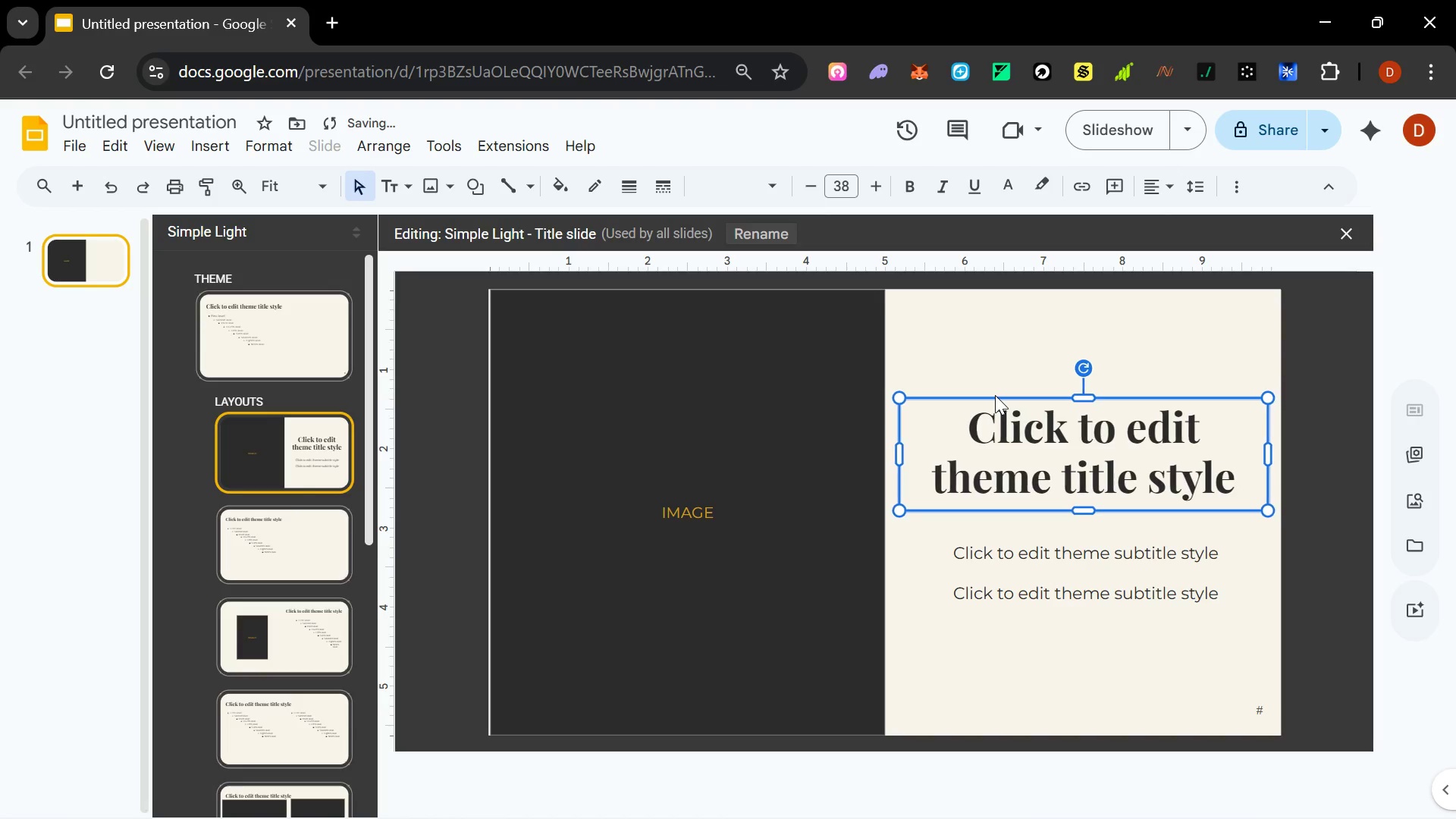 
hold_key(key=ArrowLeft, duration=0.67)
 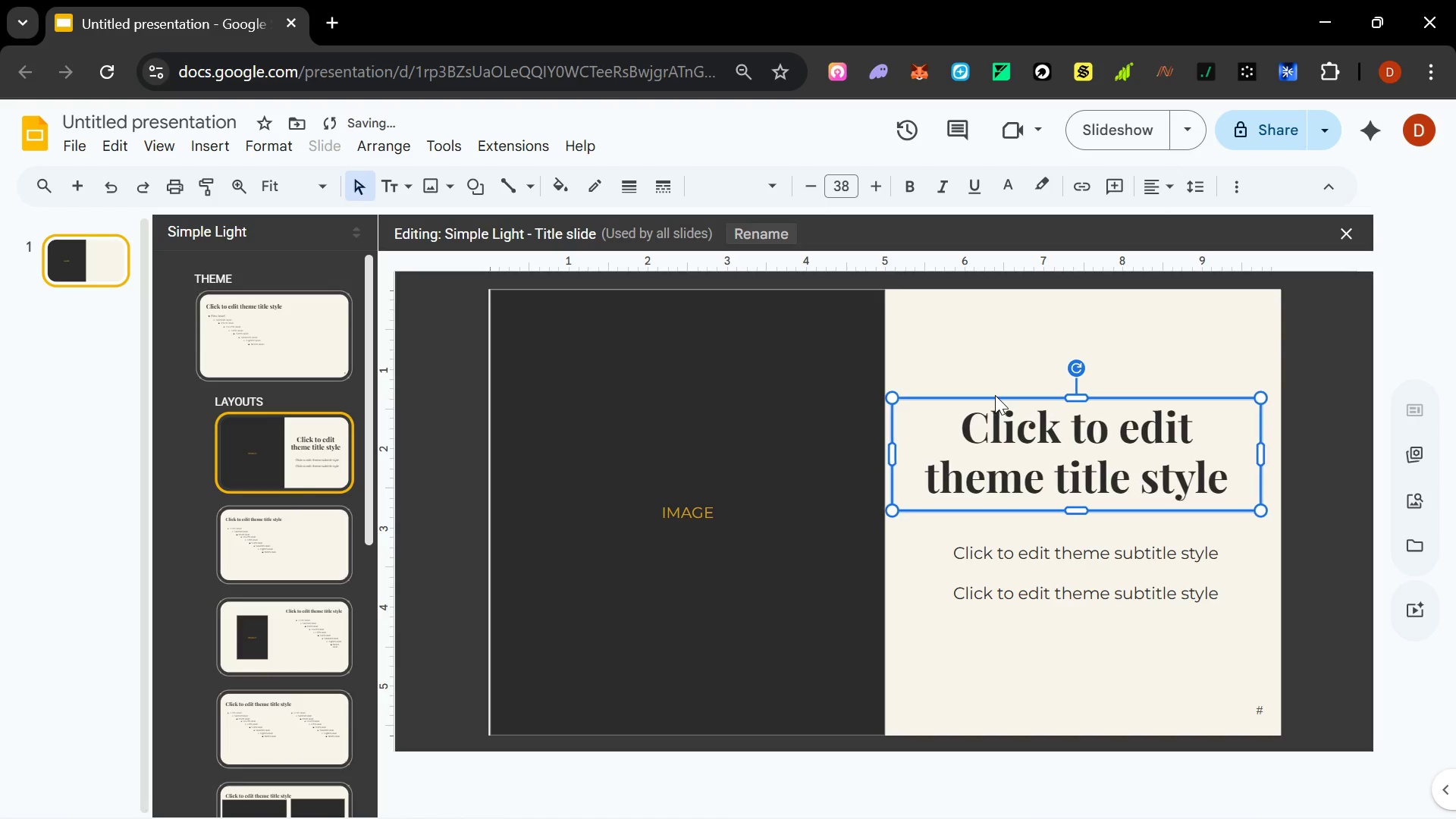 
key(ArrowLeft)
 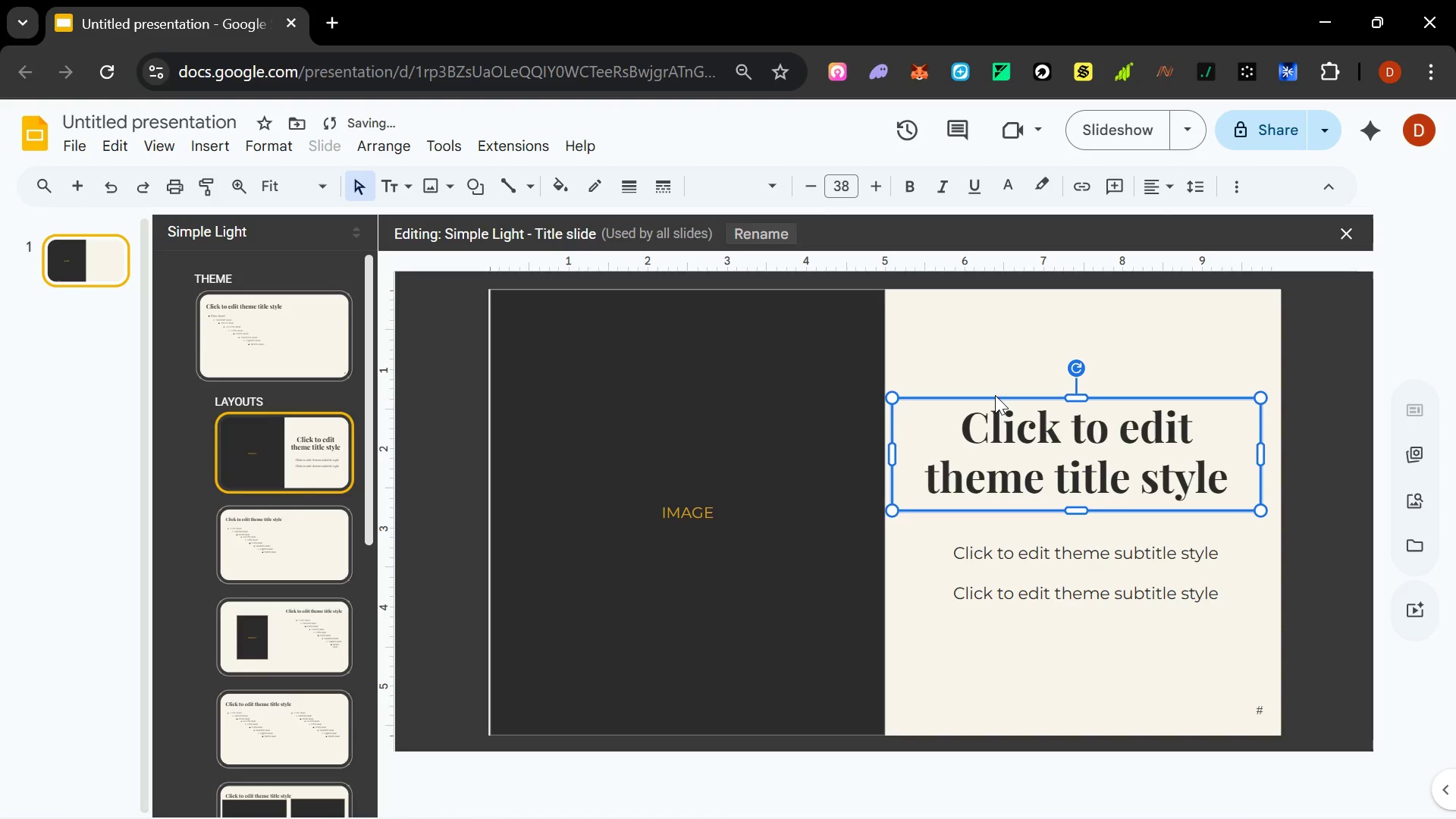 
key(Shift+ArrowRight)
 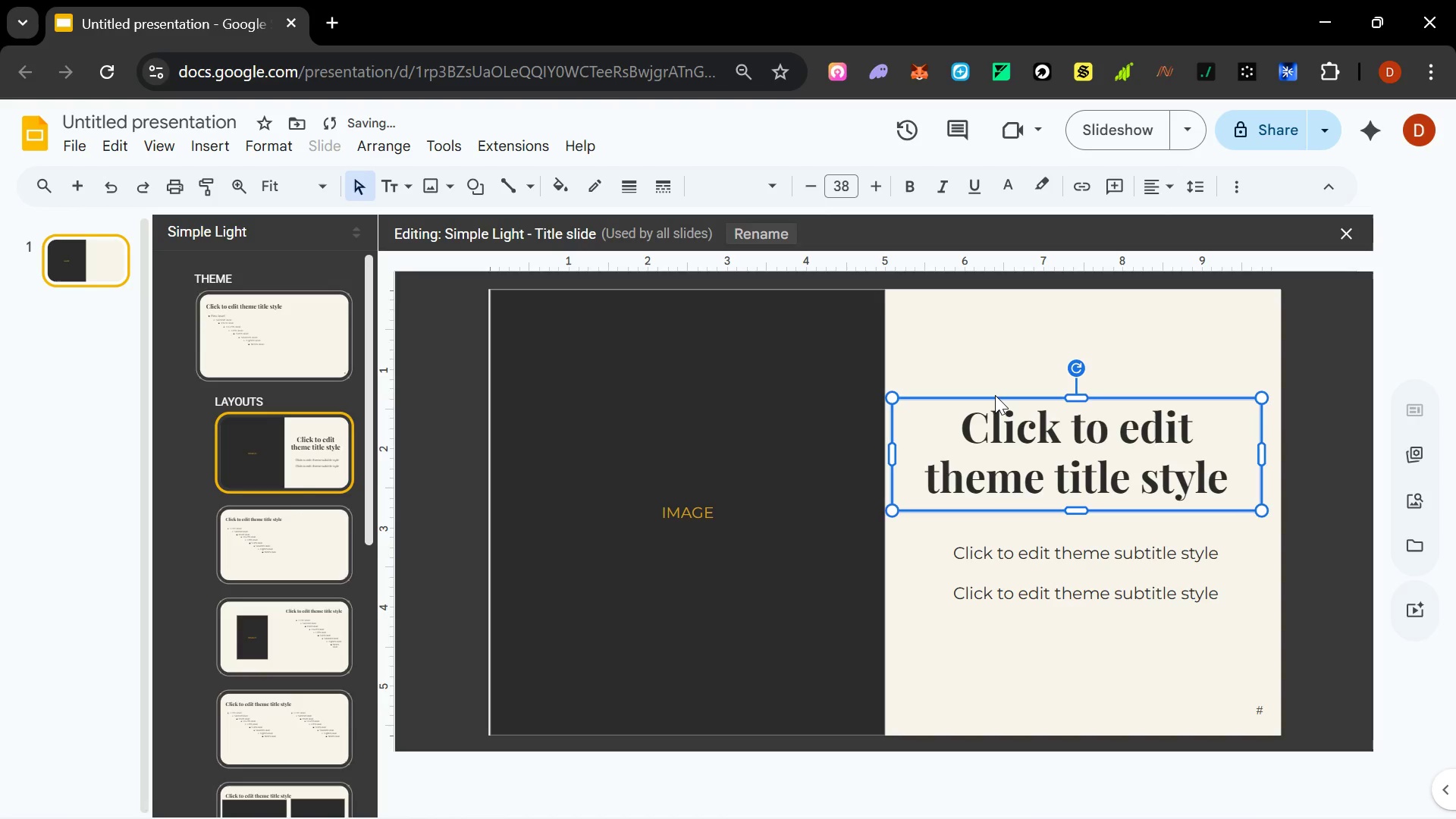 
key(Shift+ArrowLeft)
 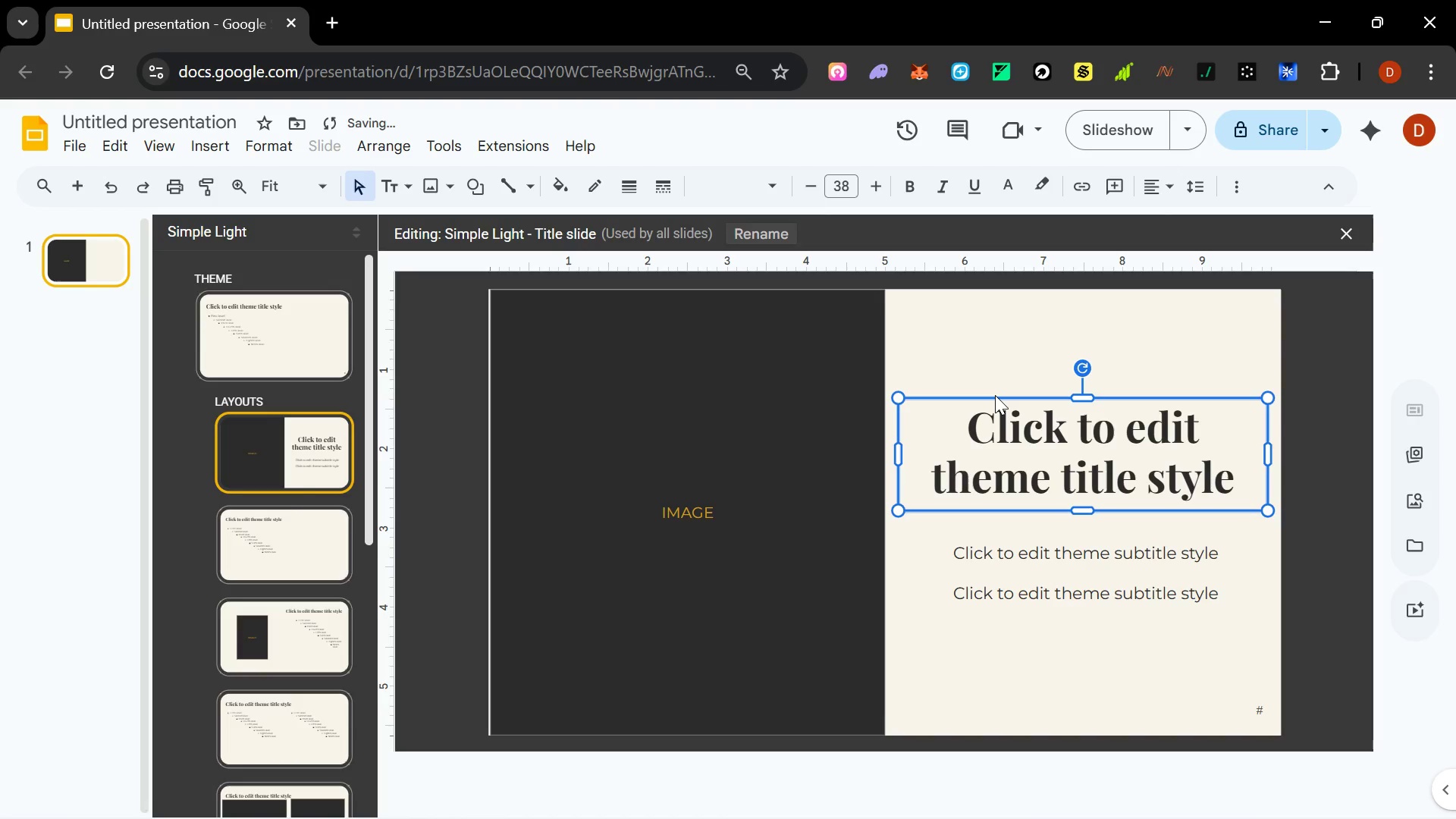 
key(Shift+ArrowRight)
 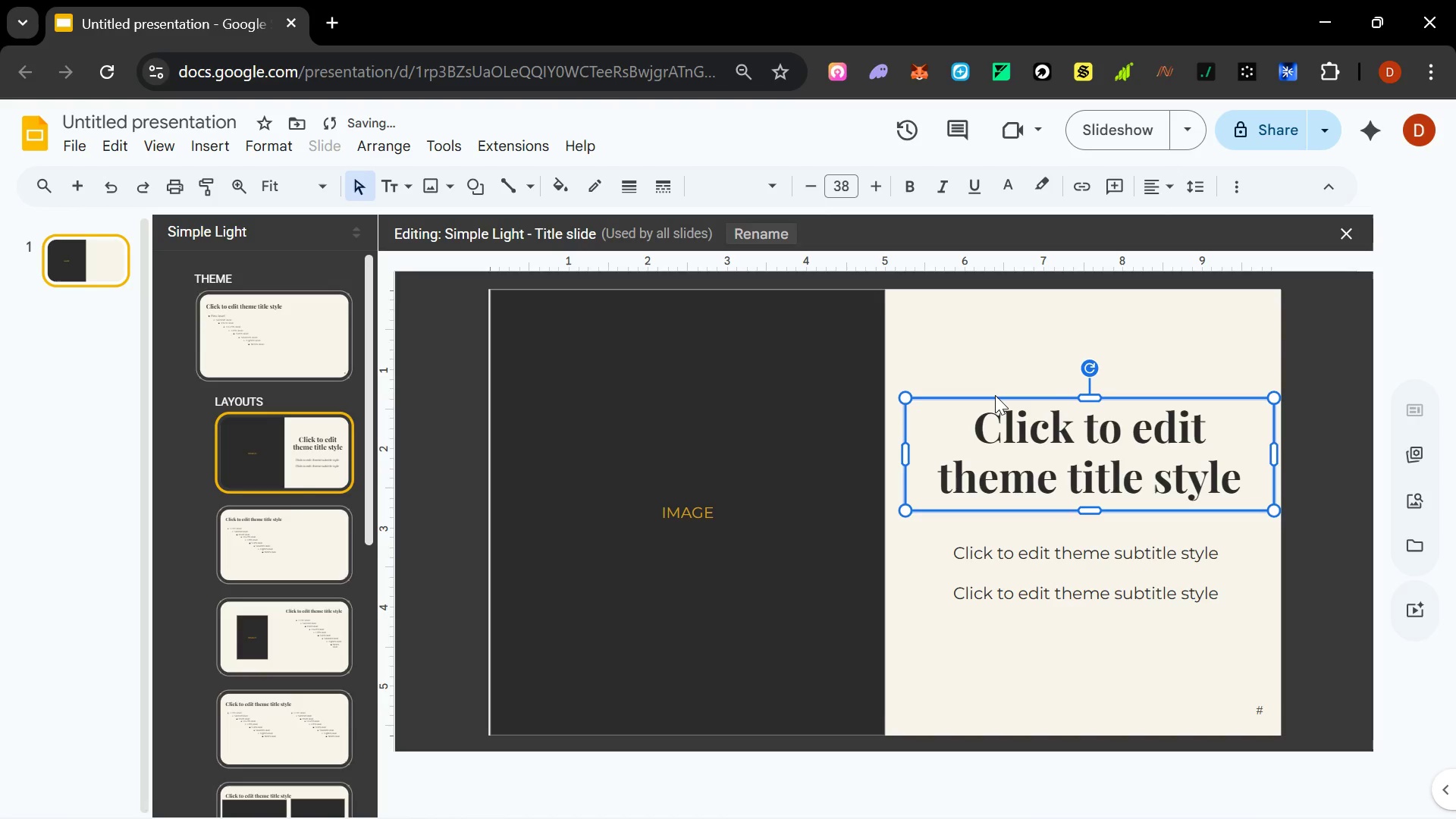 
key(Shift+ArrowRight)
 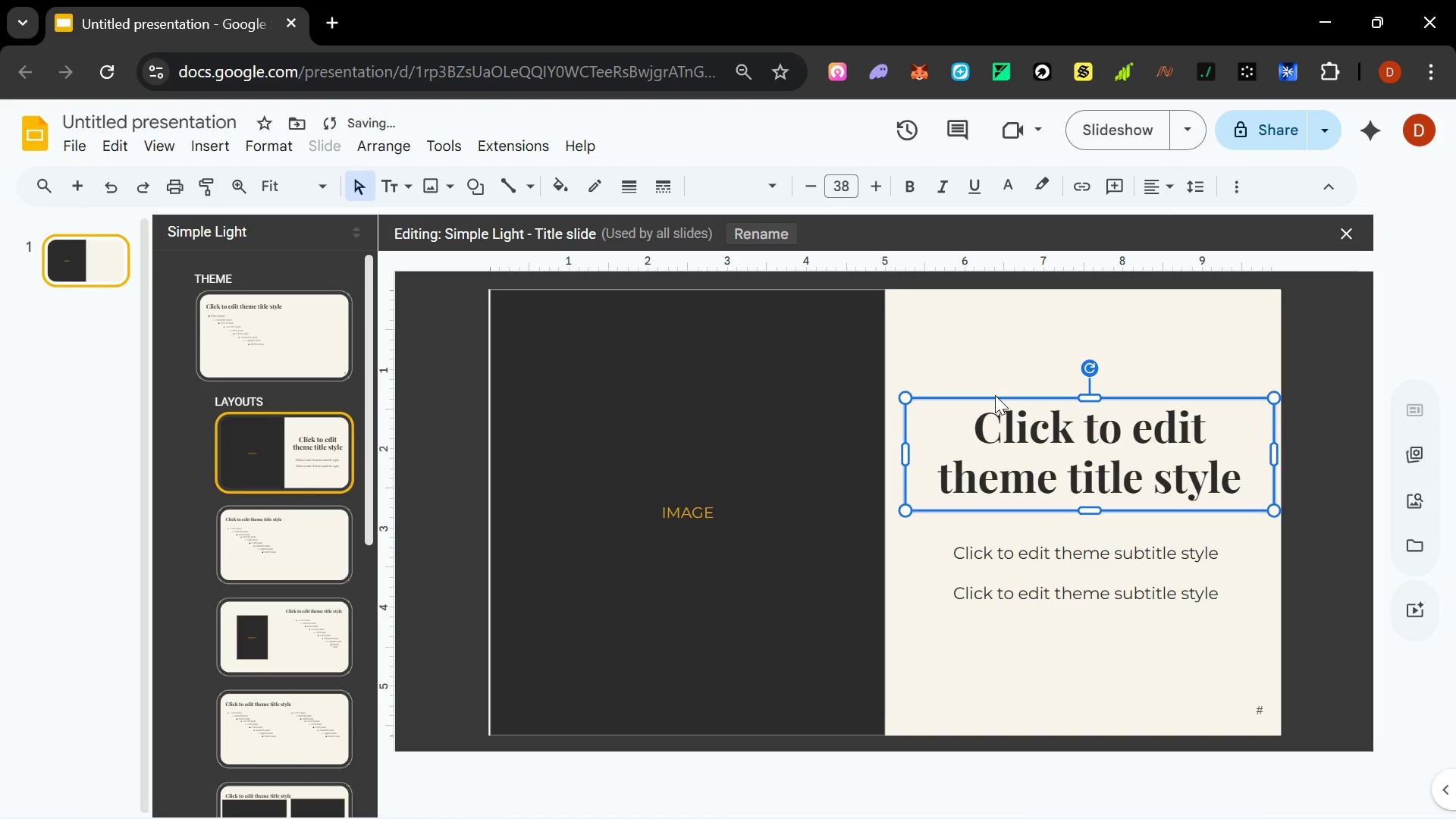 
key(Shift+ArrowLeft)
 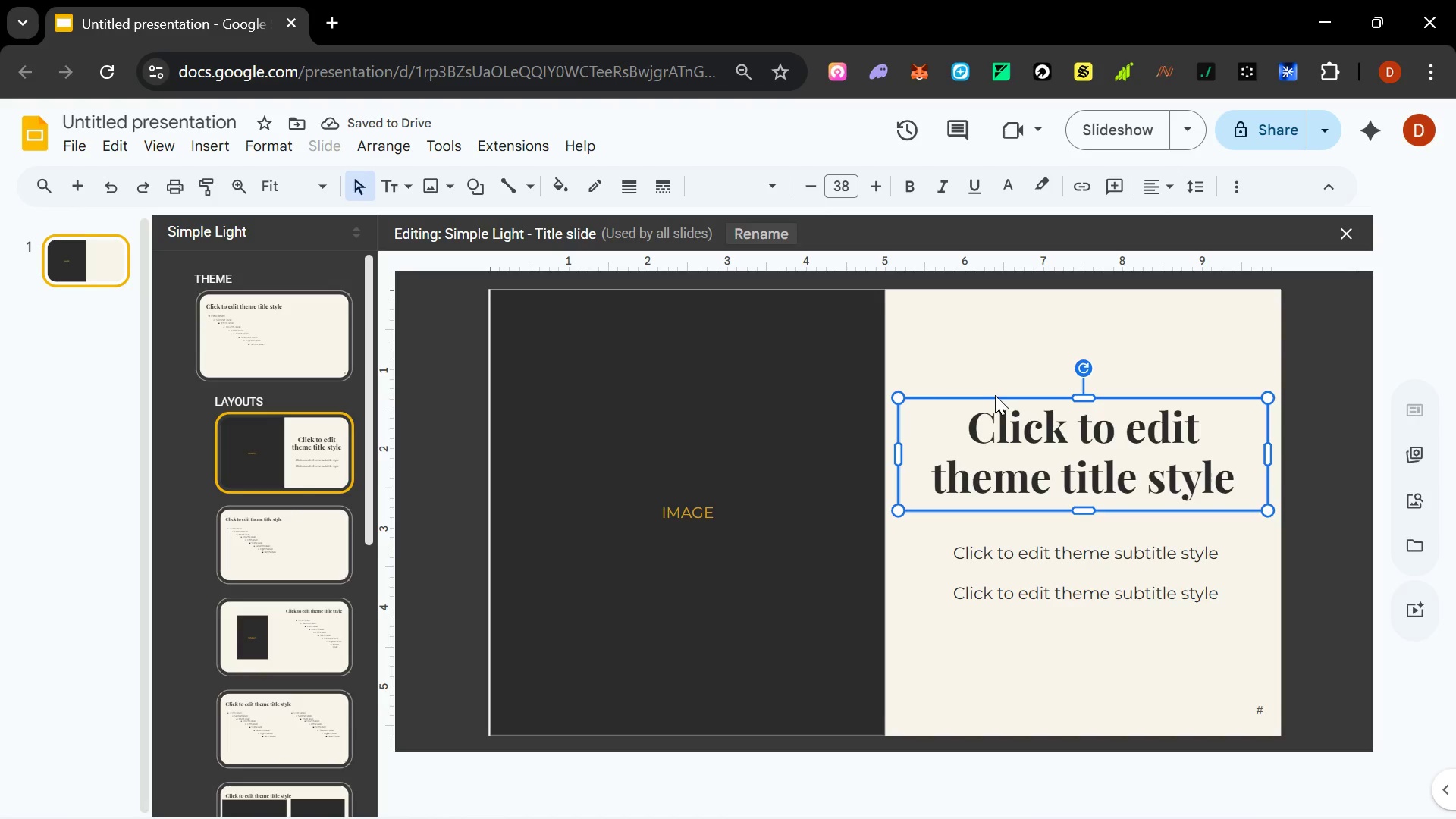 
left_click_drag(start_coordinate=[1009, 441], to_coordinate=[1036, 442])
 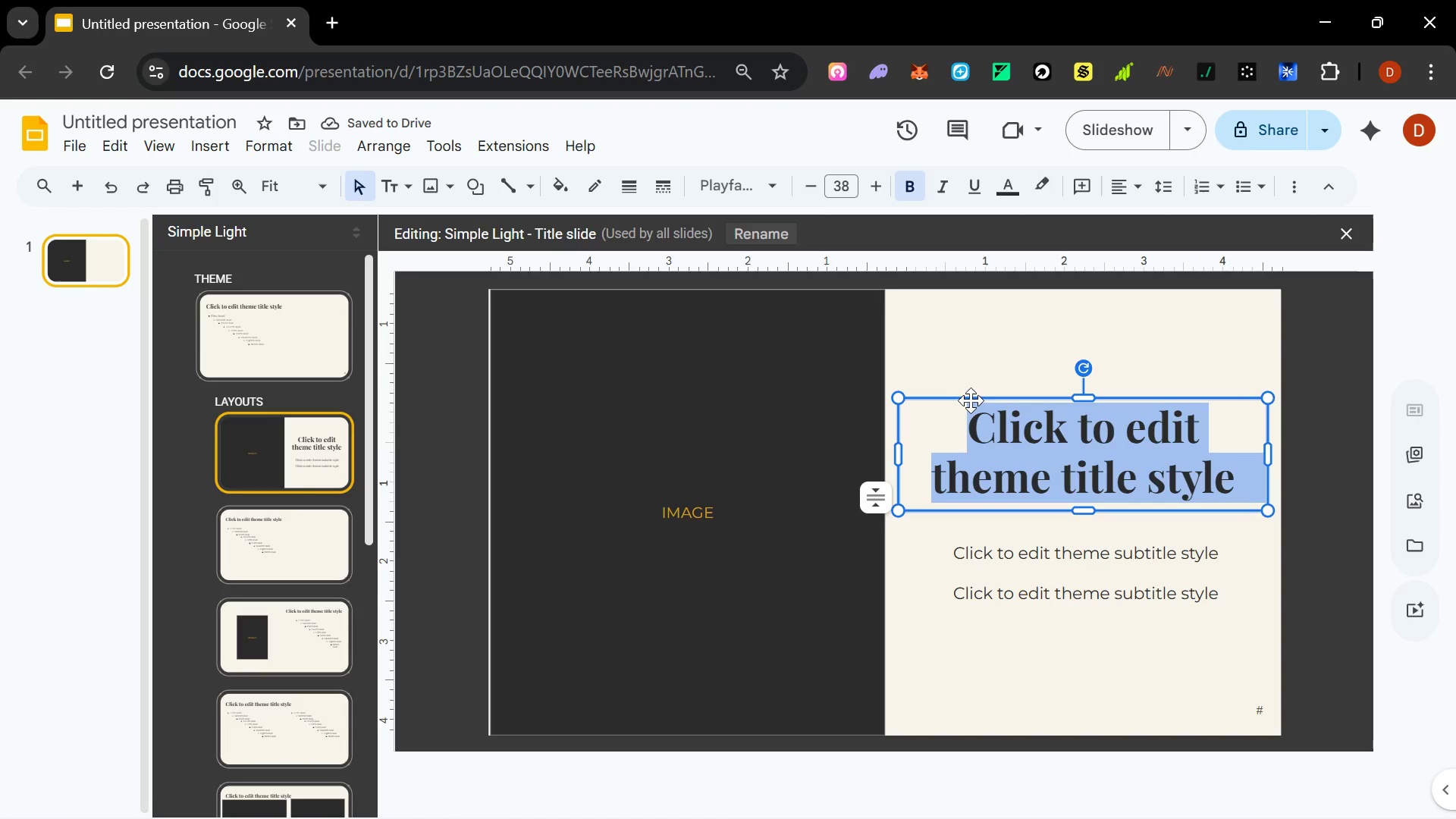 
left_click_drag(start_coordinate=[971, 399], to_coordinate=[977, 401])
 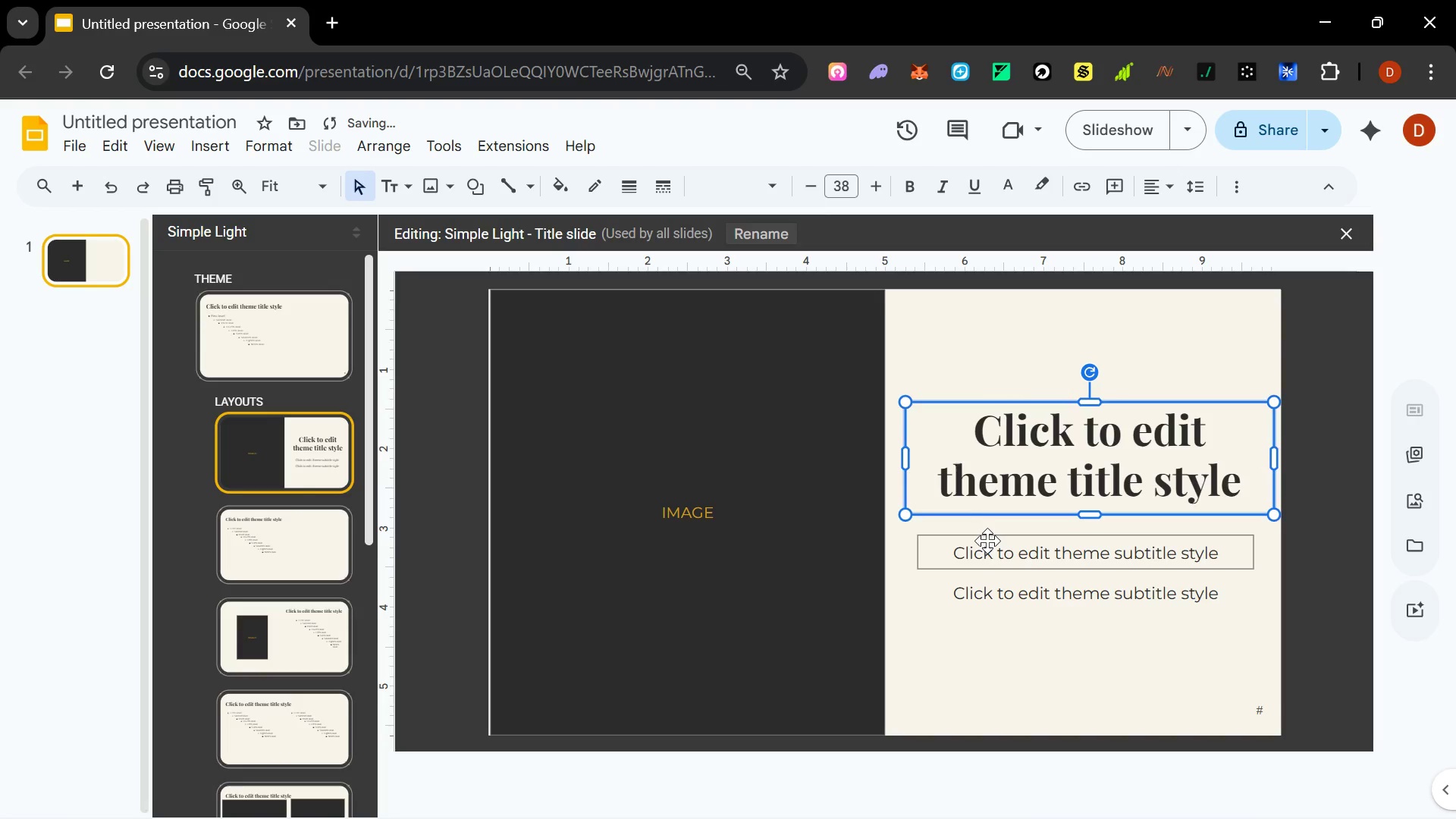 
left_click([987, 541])
 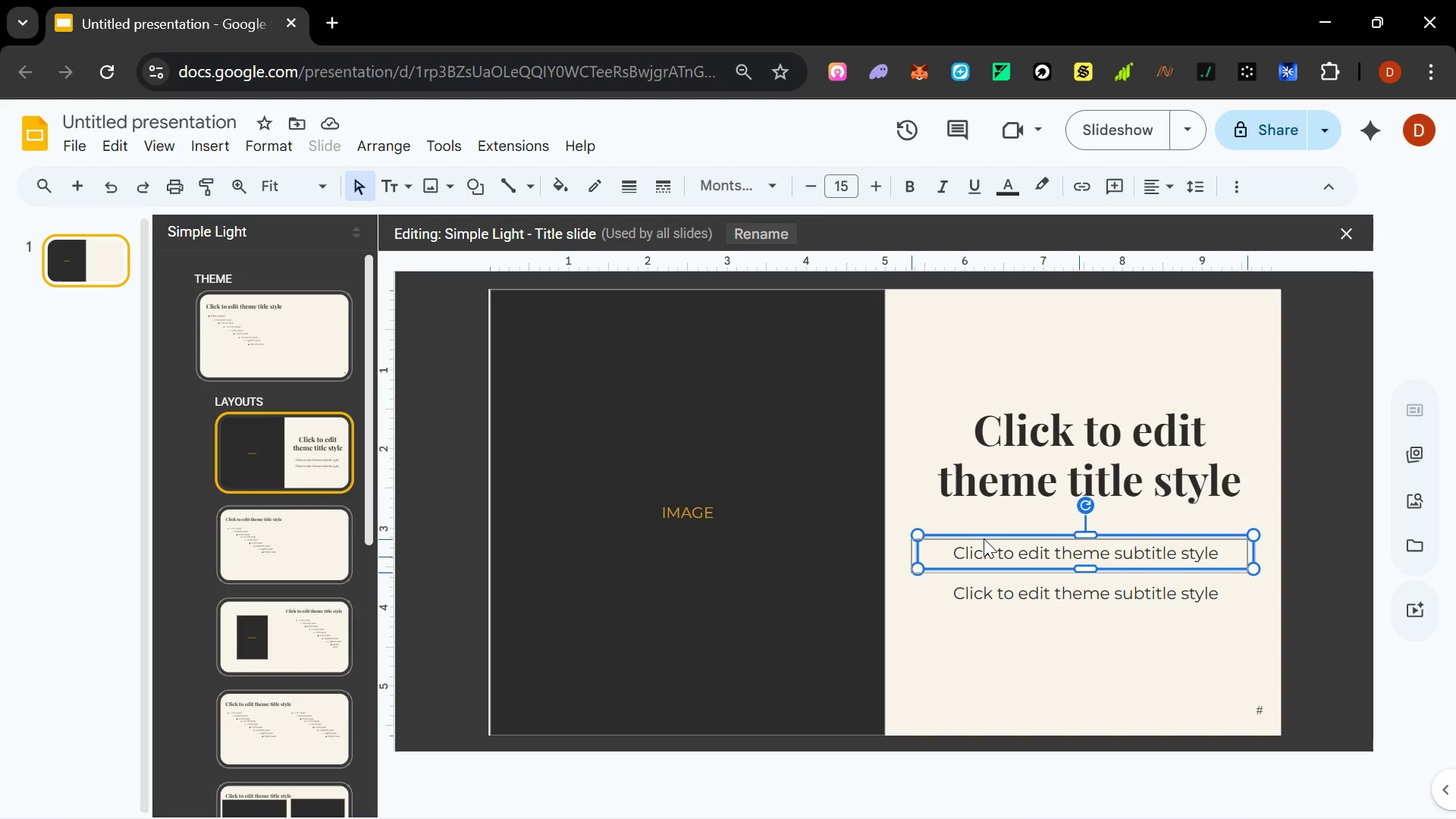 
wait(7.42)
 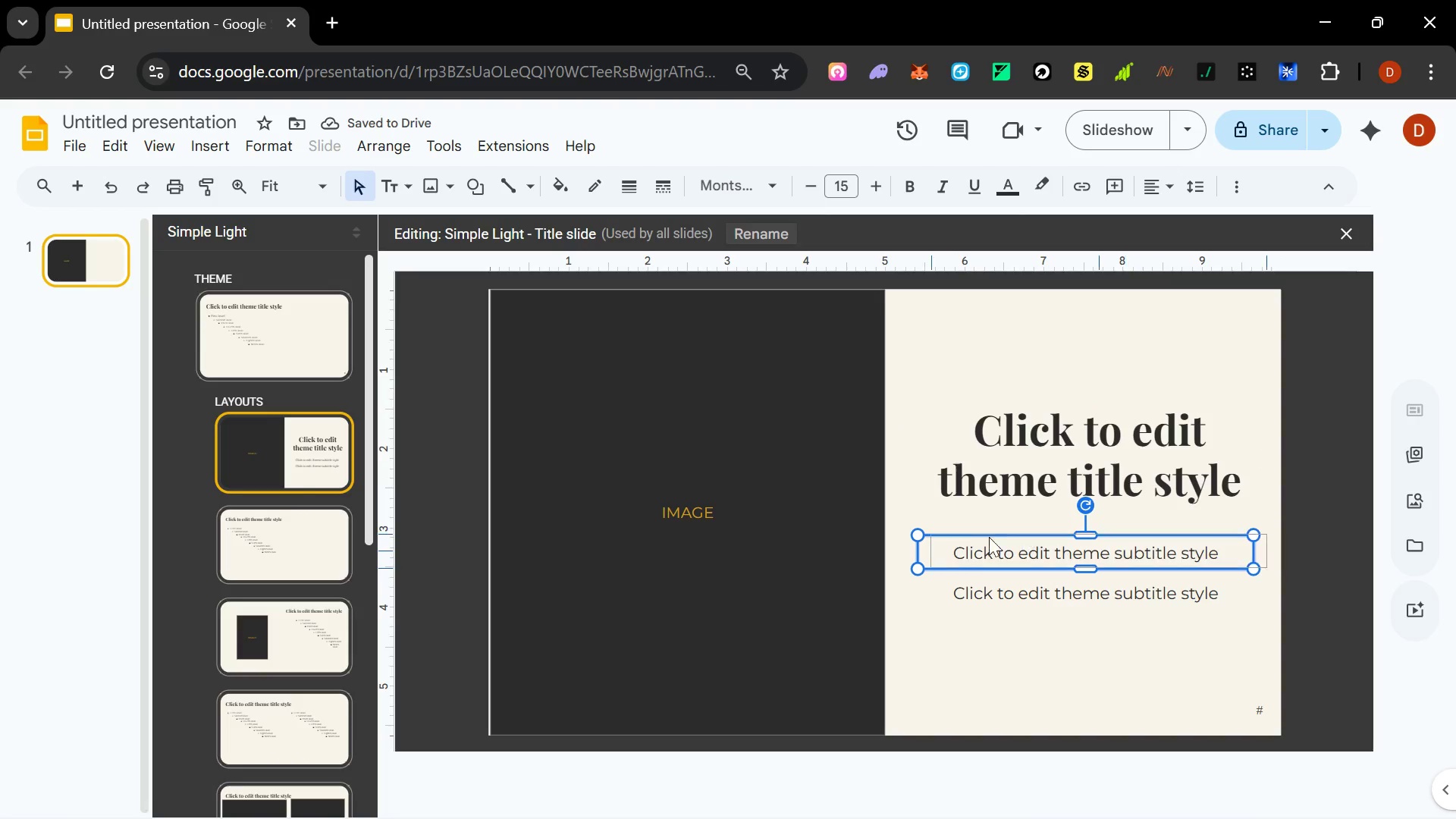 
left_click([1006, 586])
 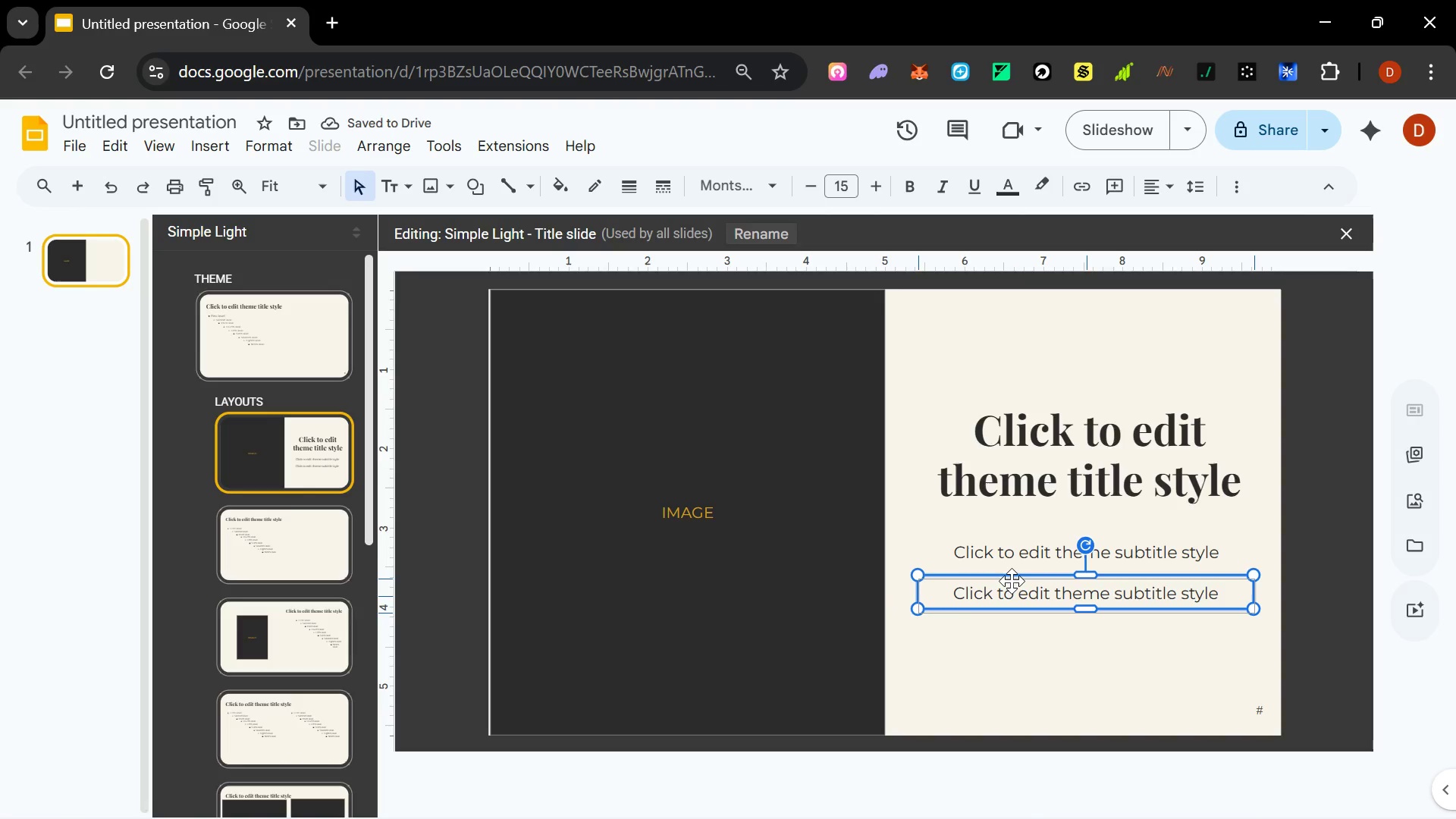 
wait(5.84)
 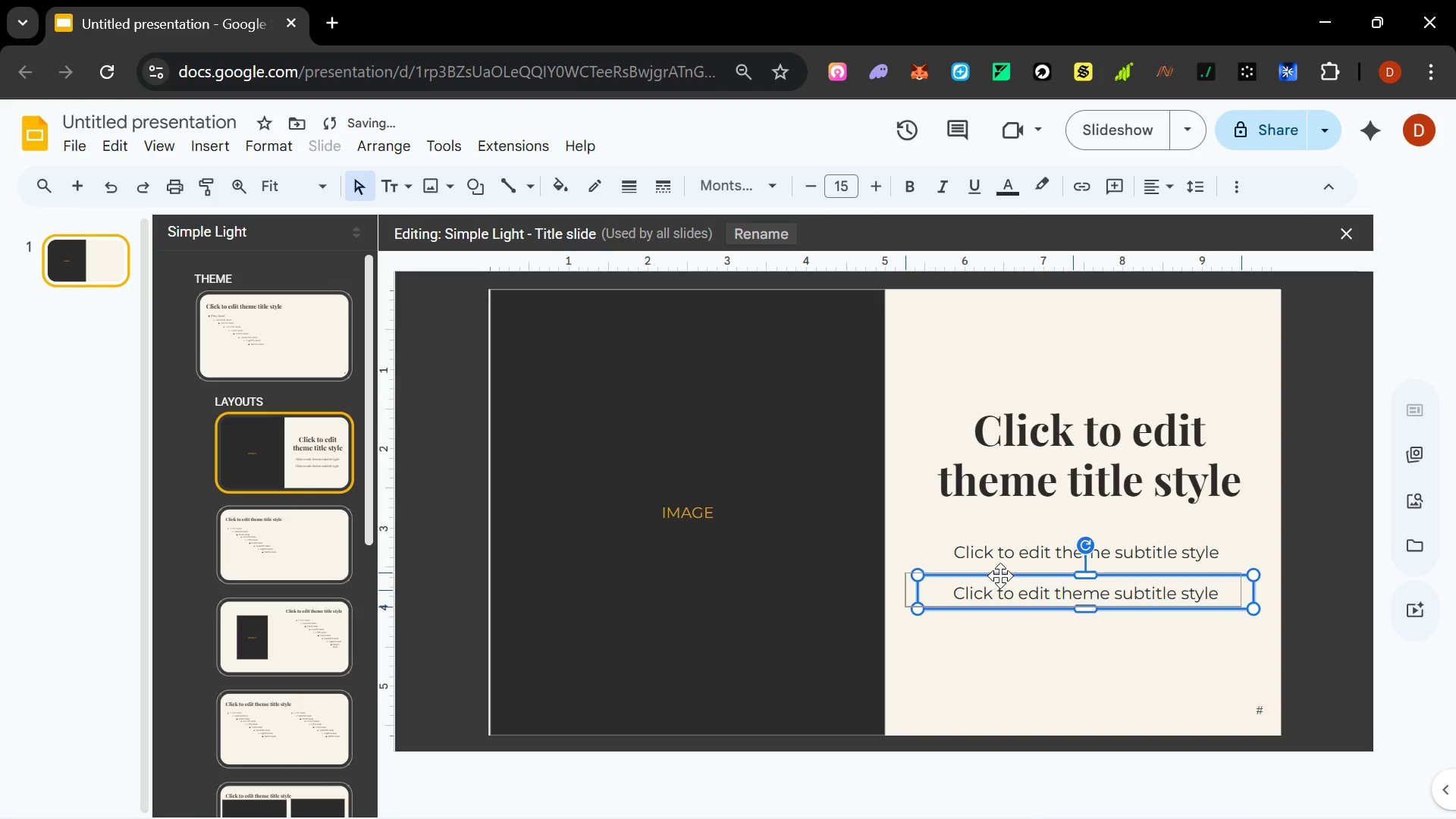 
left_click([936, 369])
 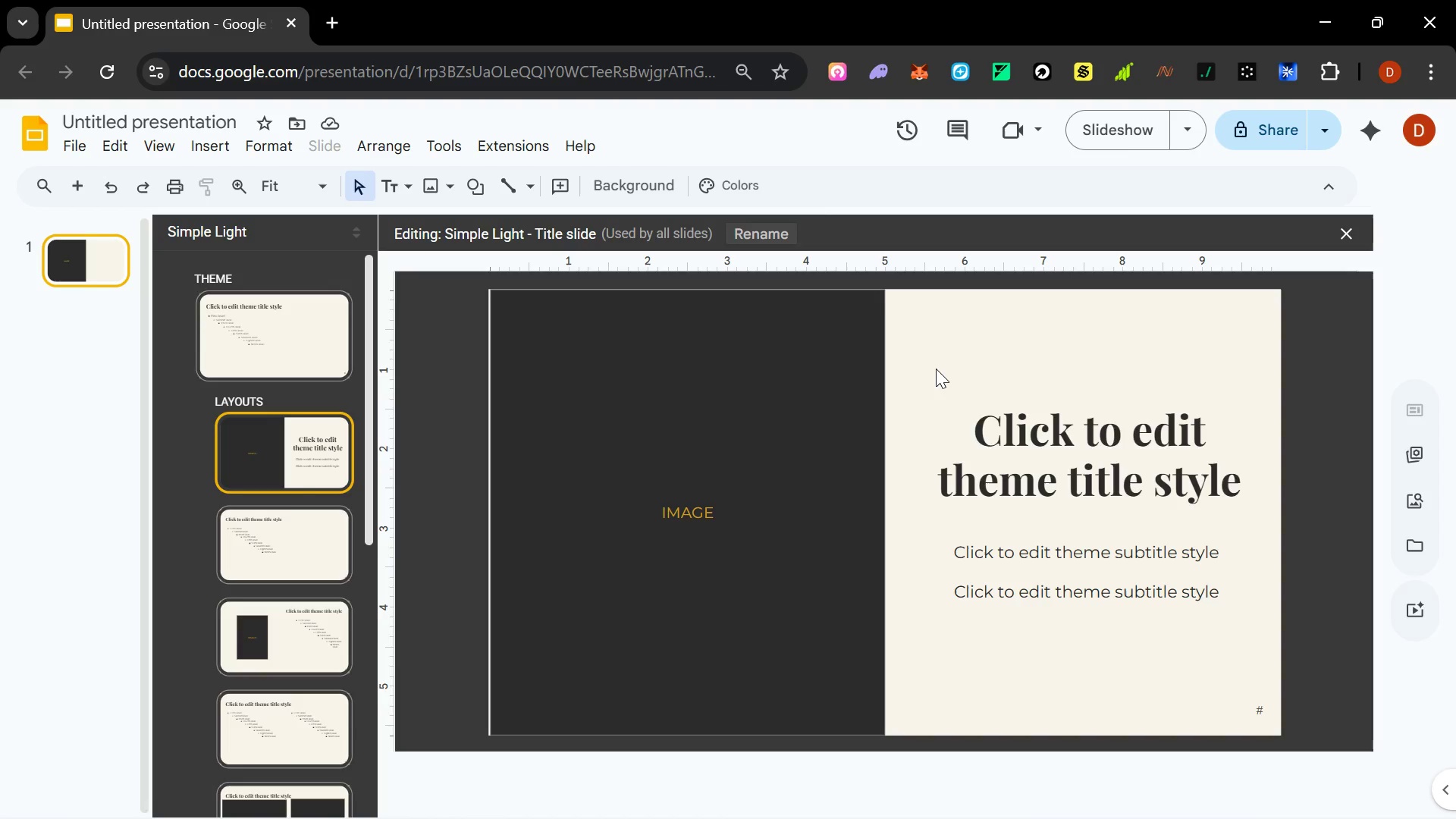 
wait(12.09)
 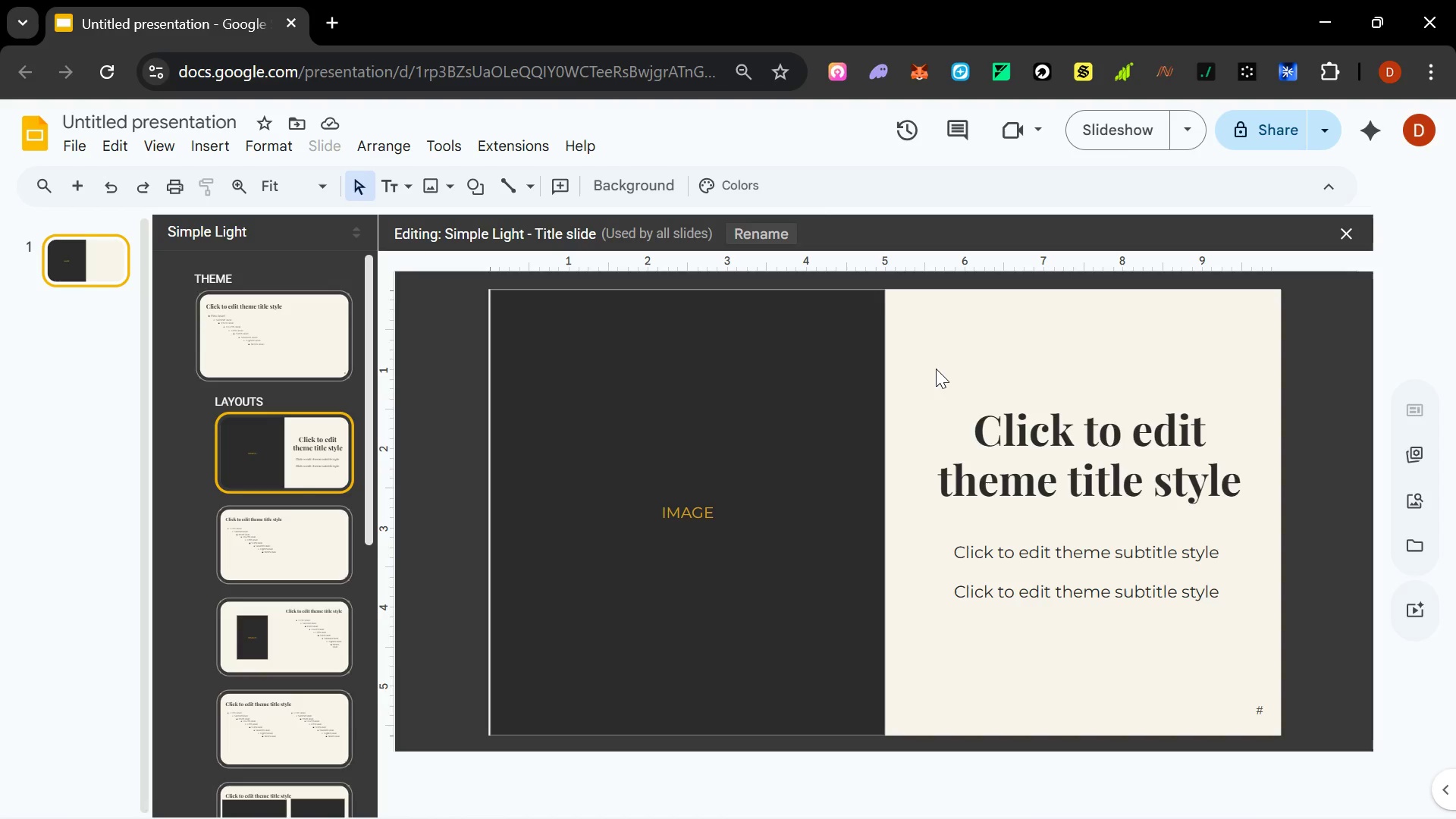 
left_click([977, 476])
 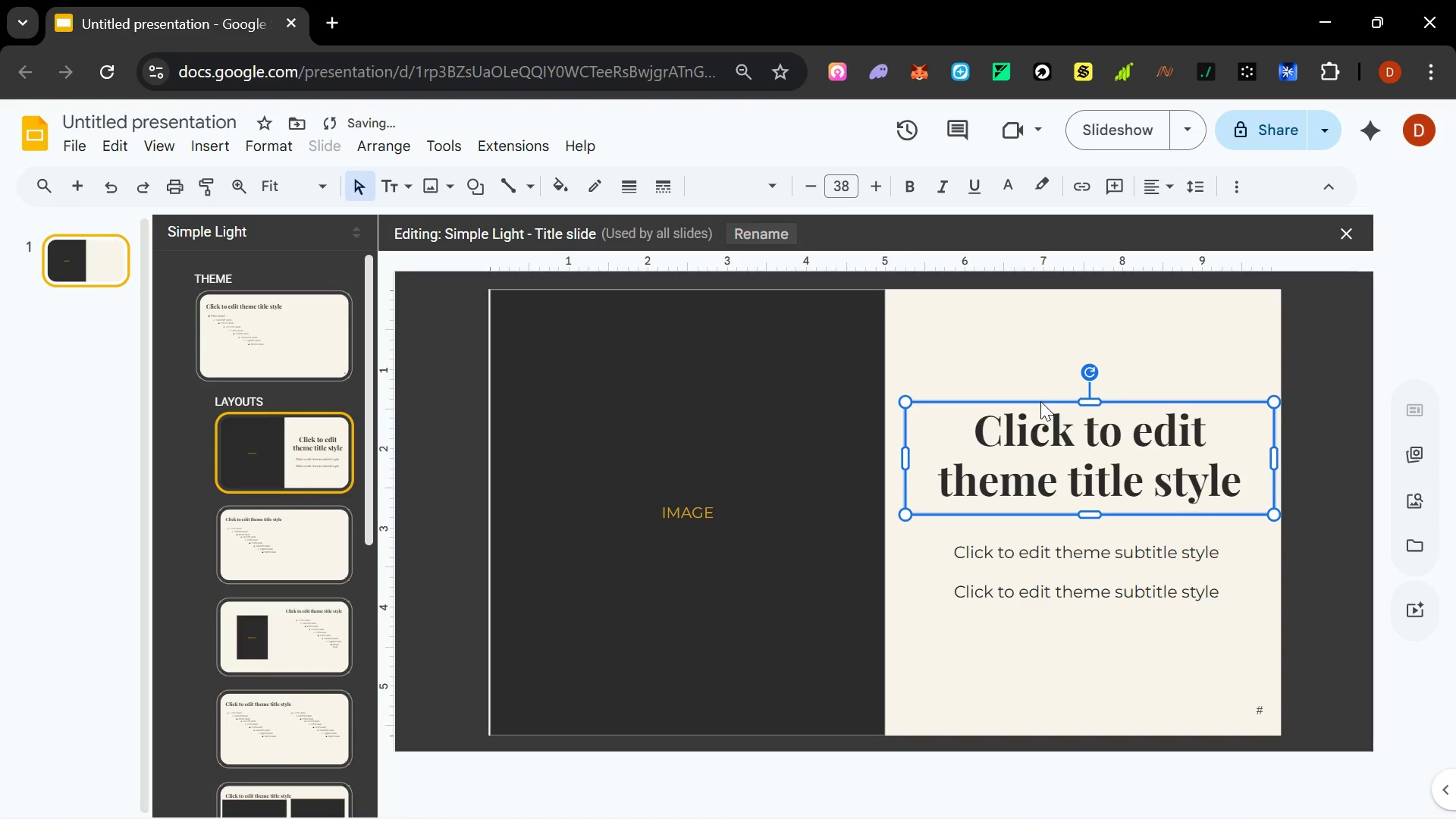 
wait(6.47)
 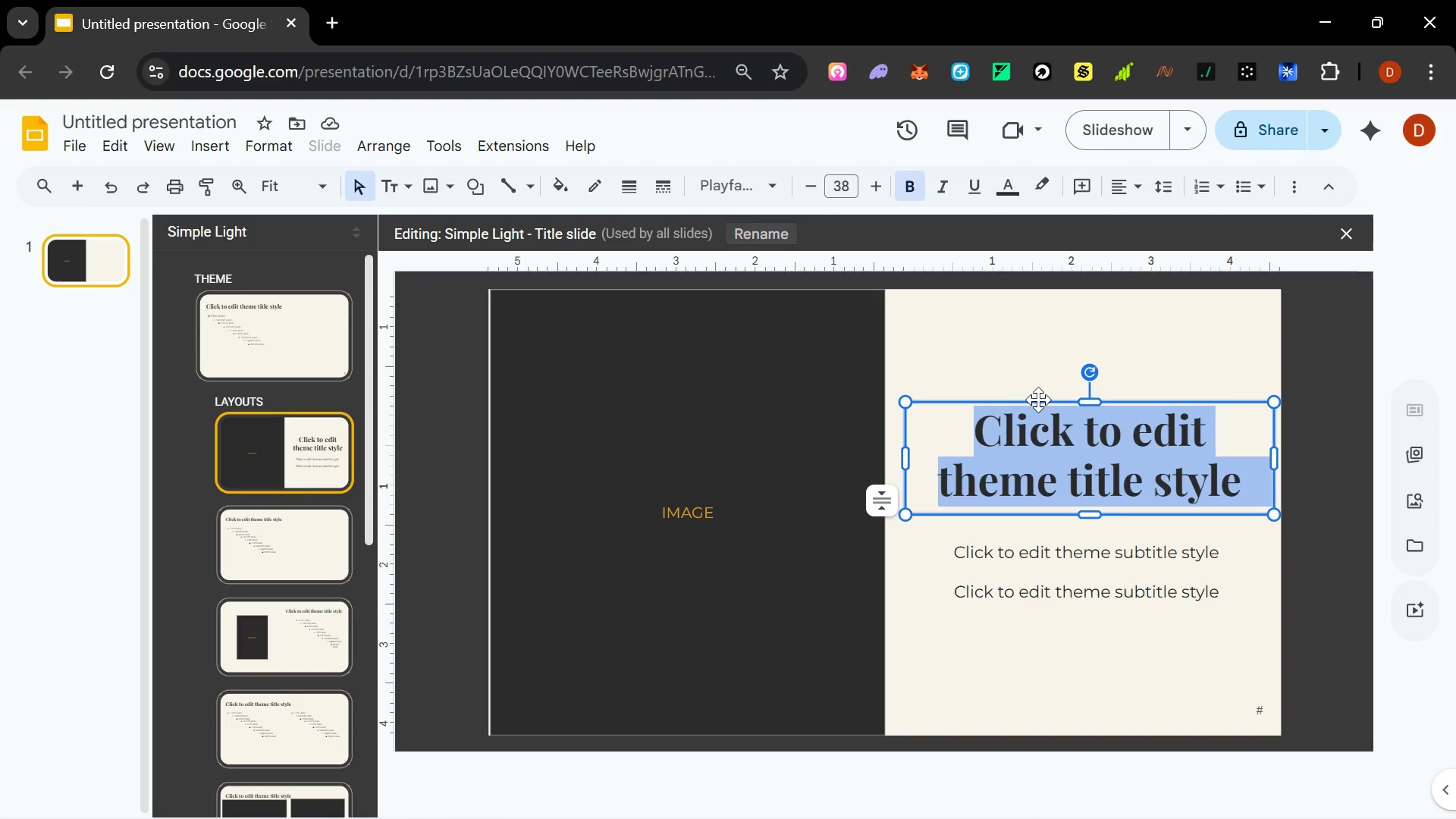 
left_click_drag(start_coordinate=[1022, 533], to_coordinate=[1018, 533])
 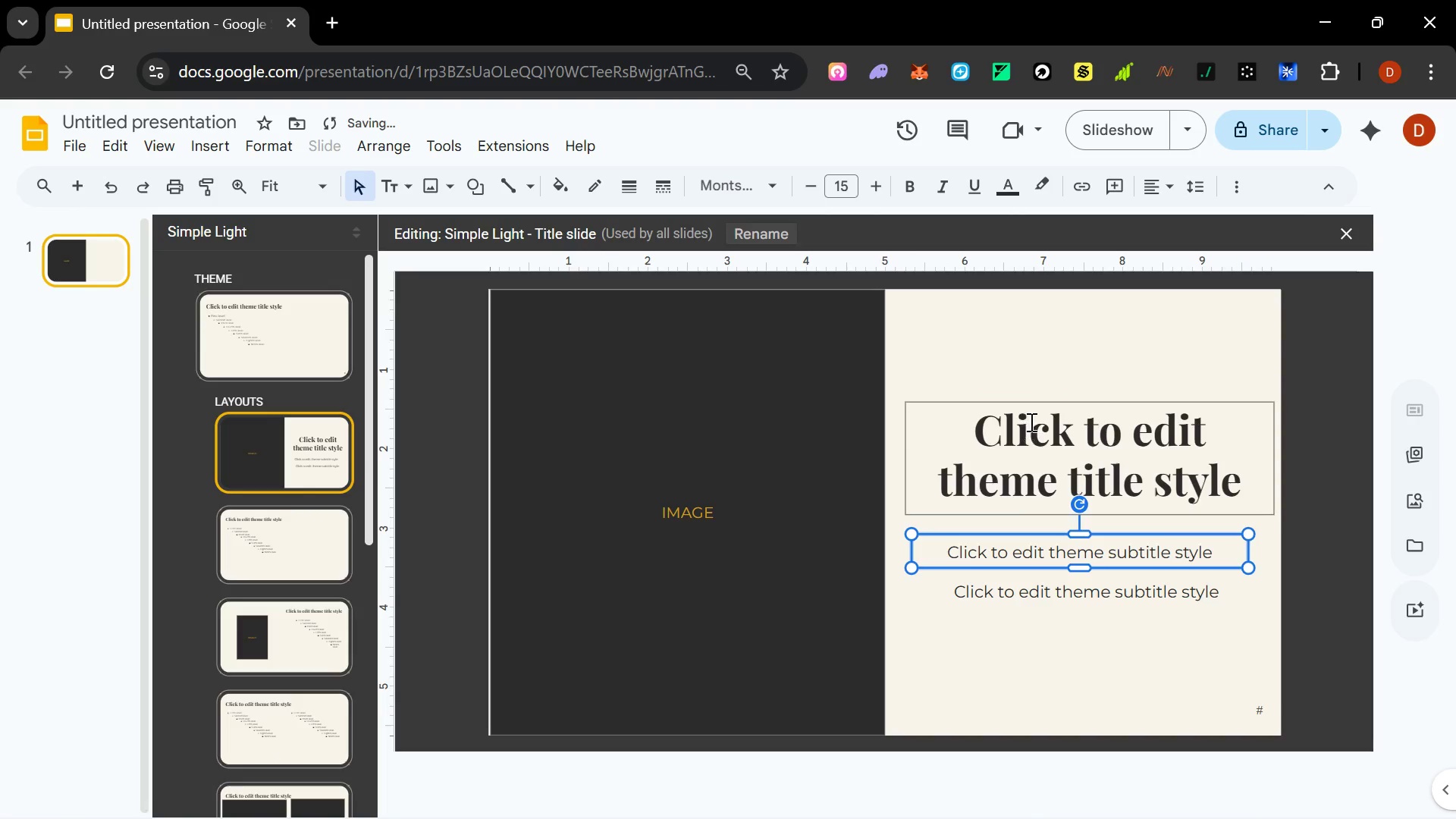 
left_click([1030, 422])
 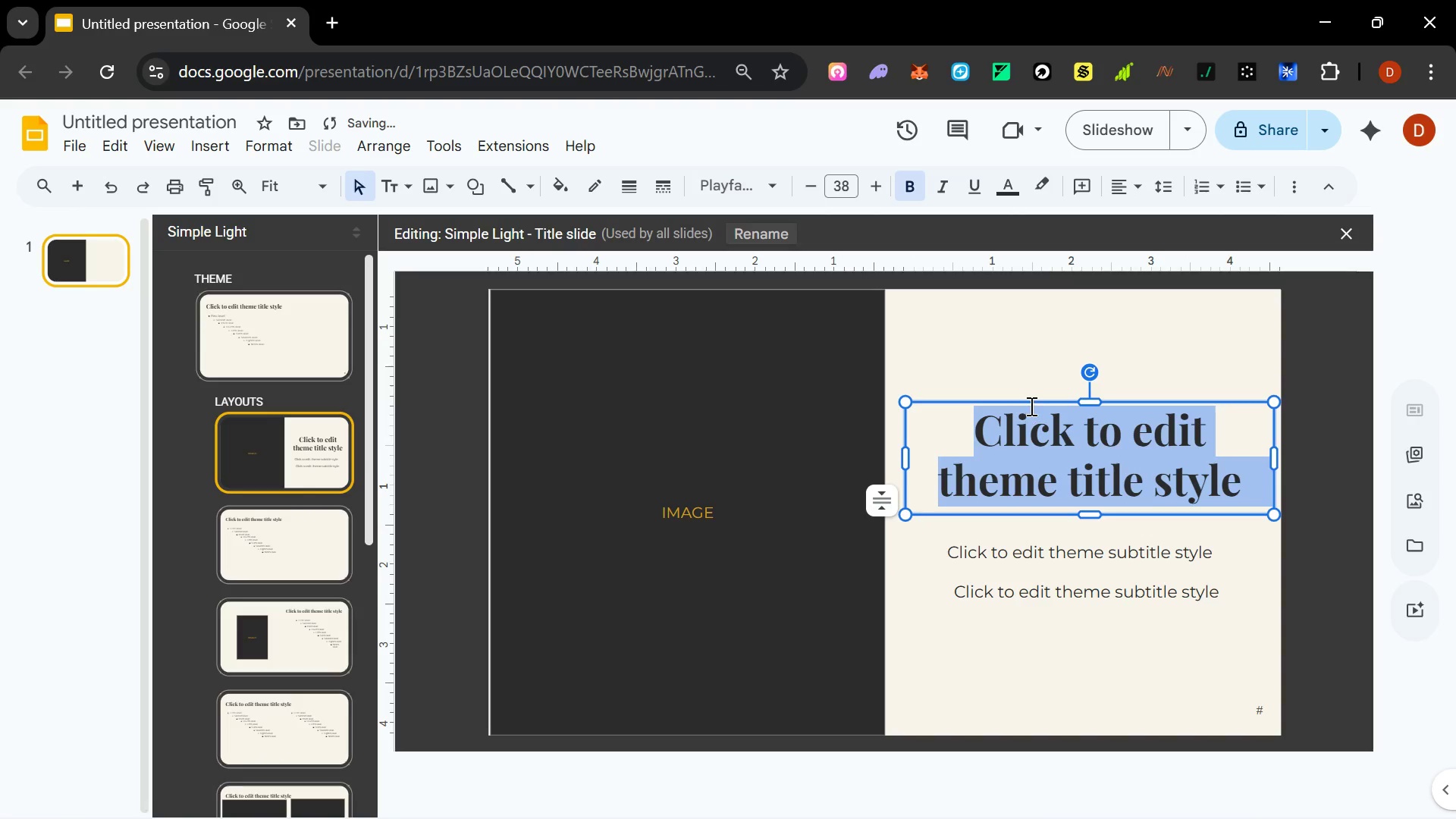 
left_click_drag(start_coordinate=[1030, 401], to_coordinate=[1026, 402])
 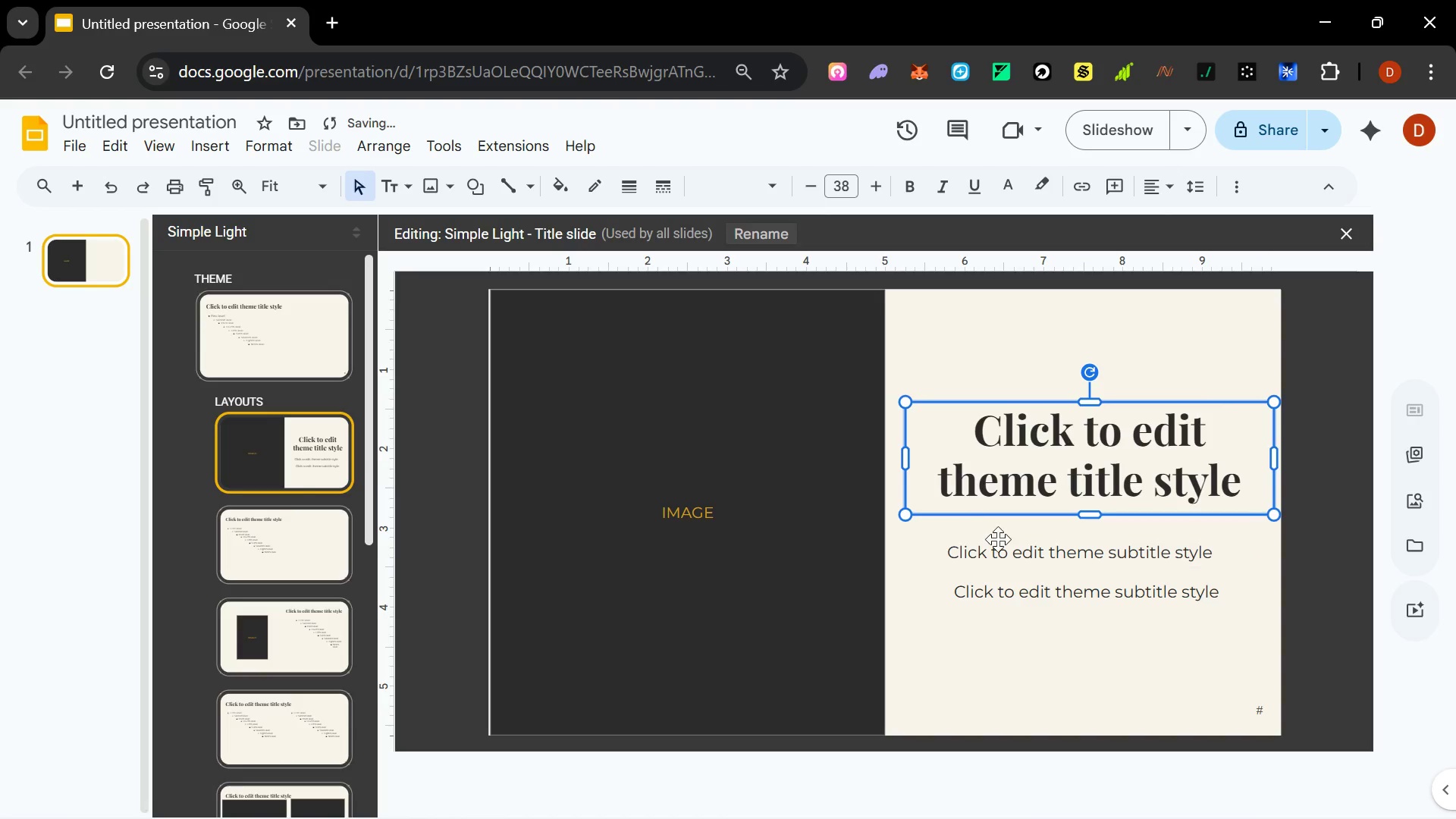 
left_click([999, 541])
 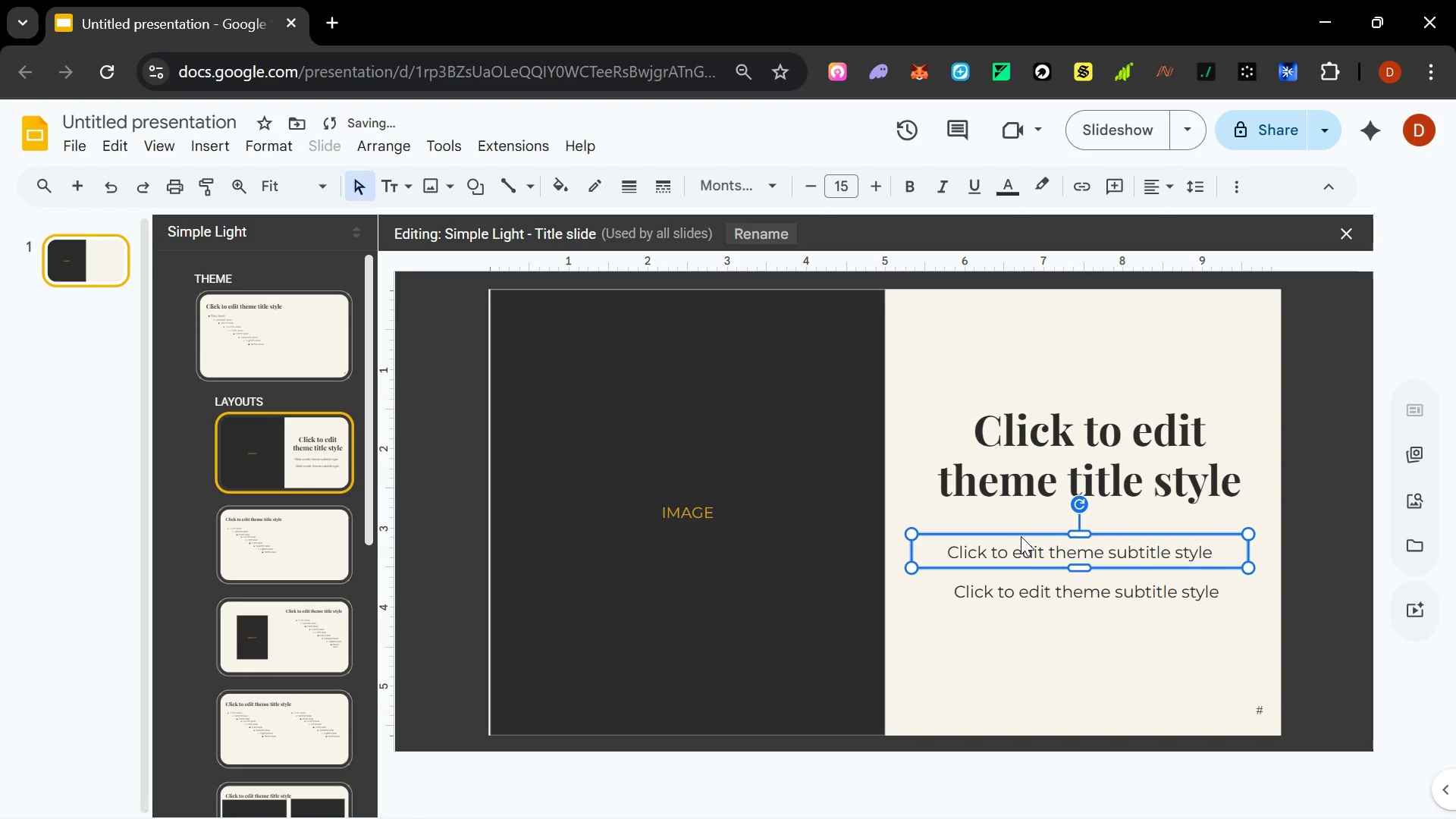 
left_click_drag(start_coordinate=[1021, 536], to_coordinate=[1013, 535])
 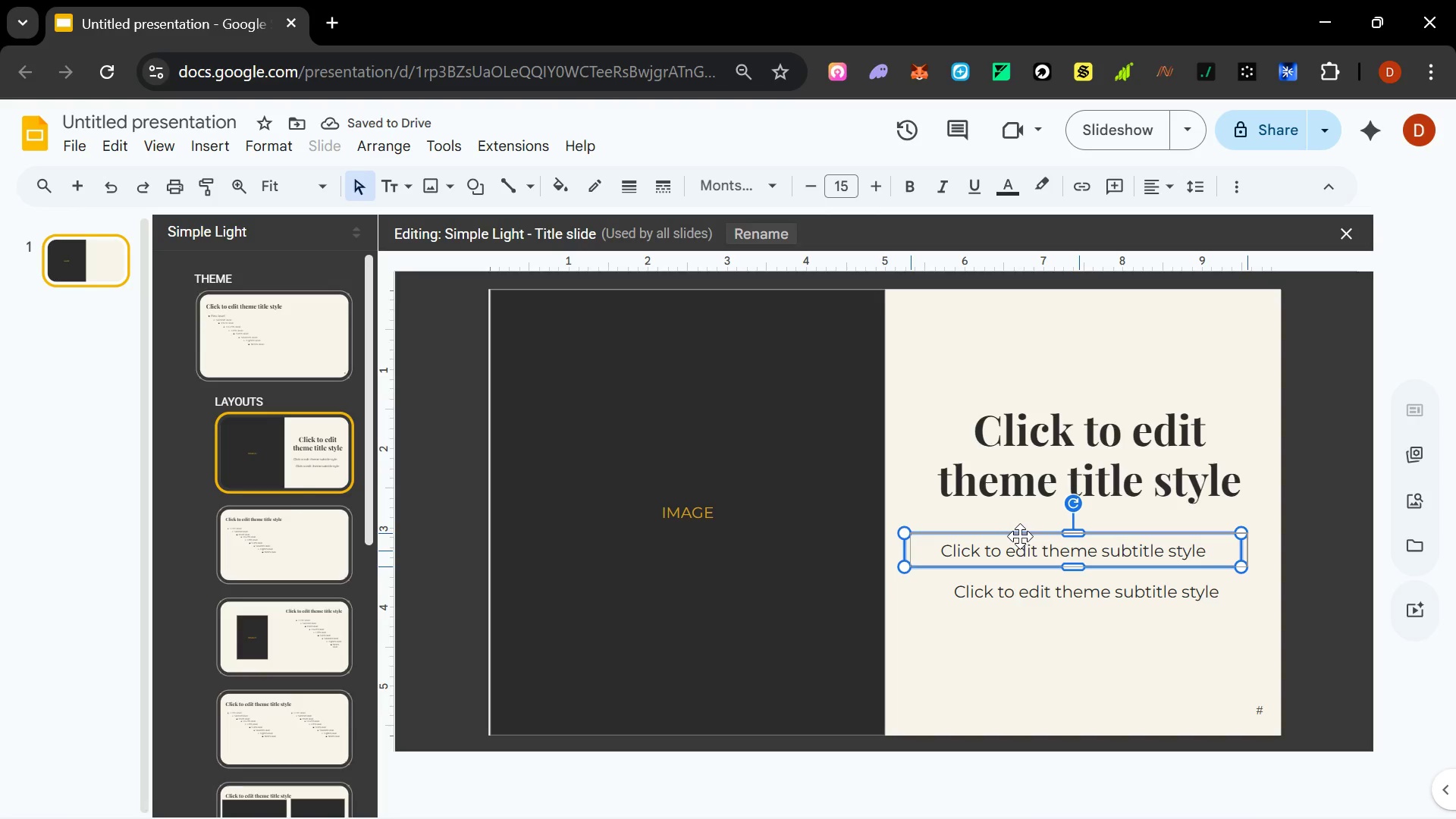 
hold_key(key=ShiftLeft, duration=1.03)
 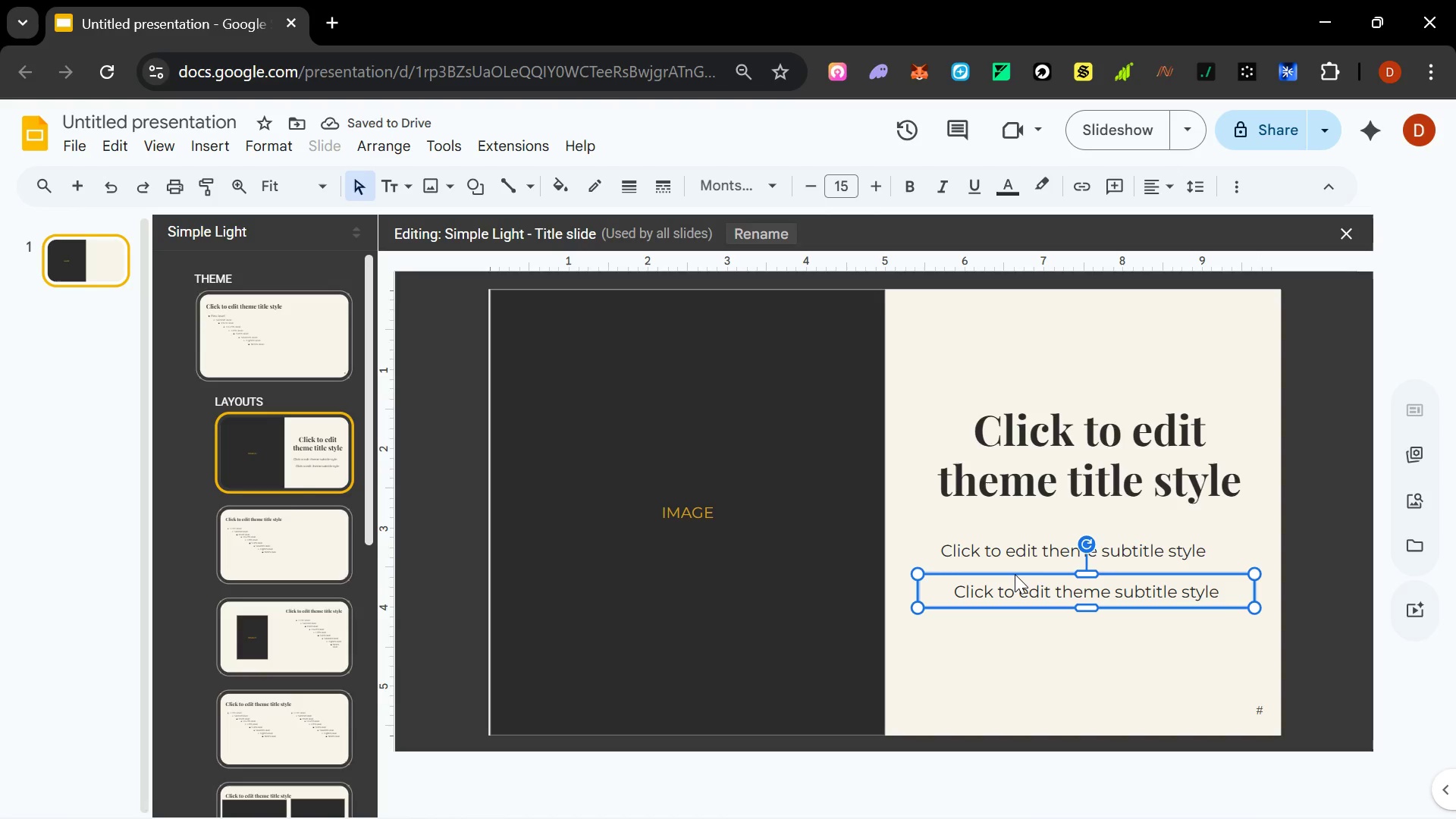 
wait(12.3)
 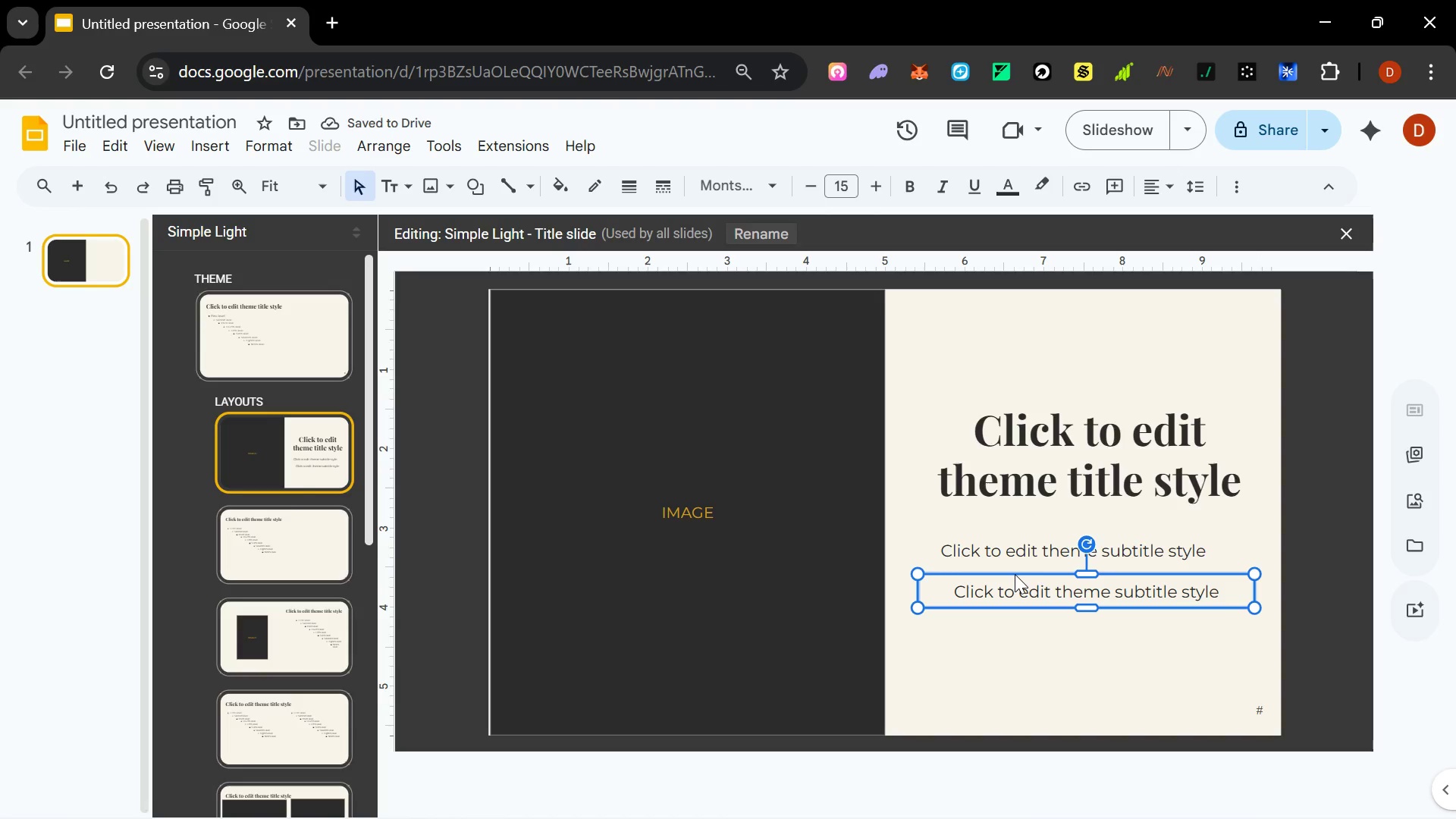 
left_click([546, 502])
 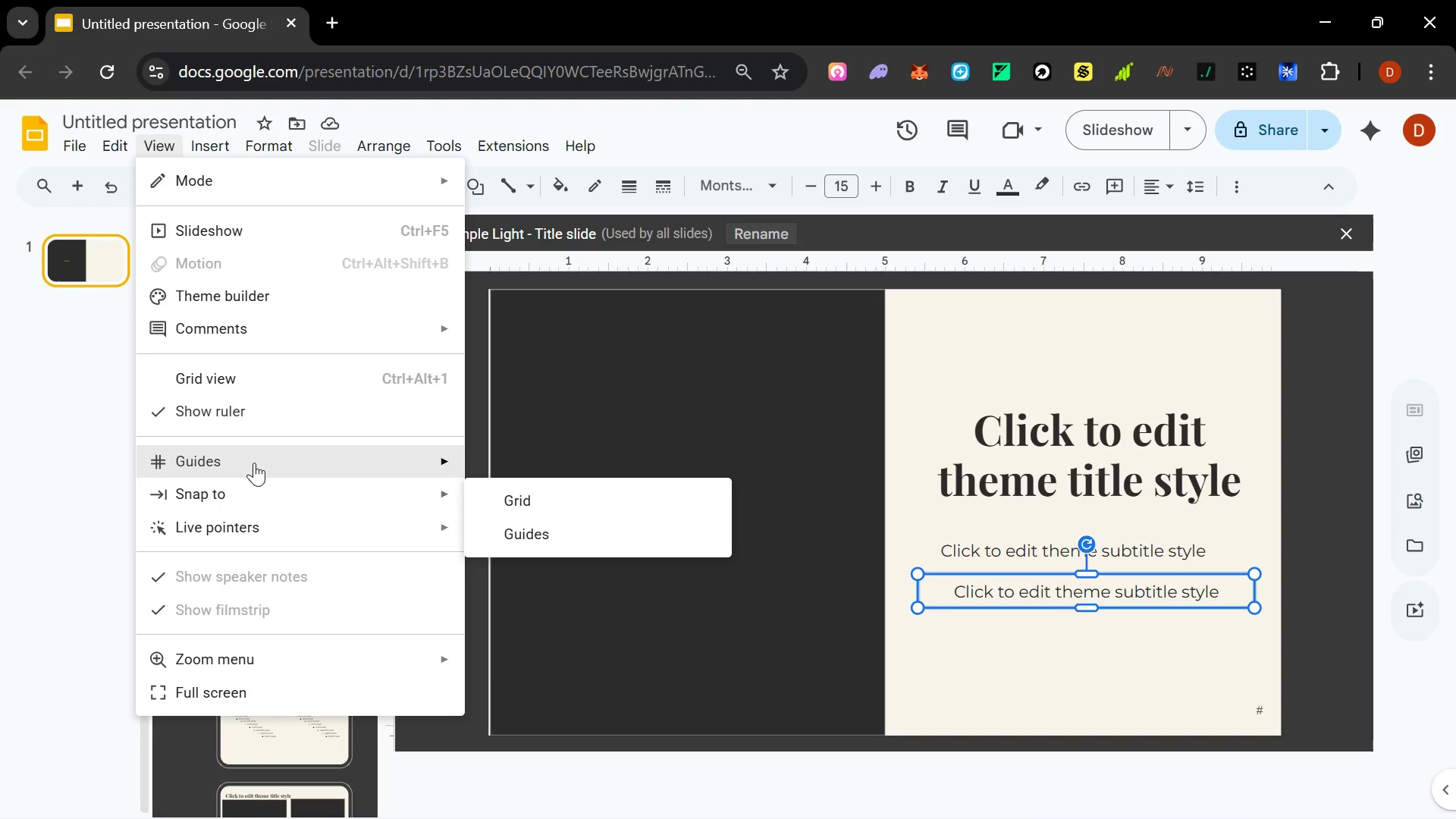 
wait(7.44)
 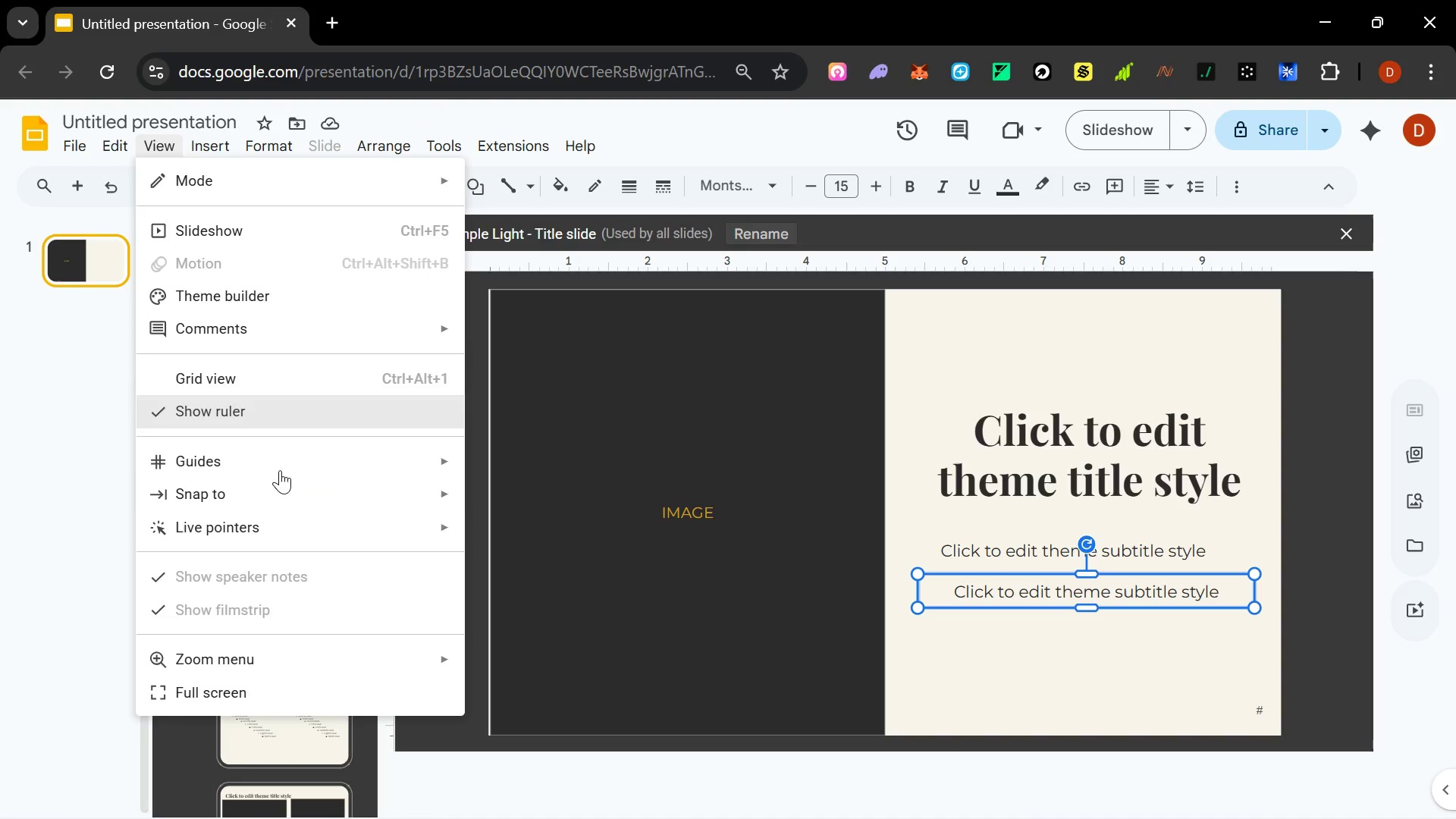 
left_click([259, 390])
 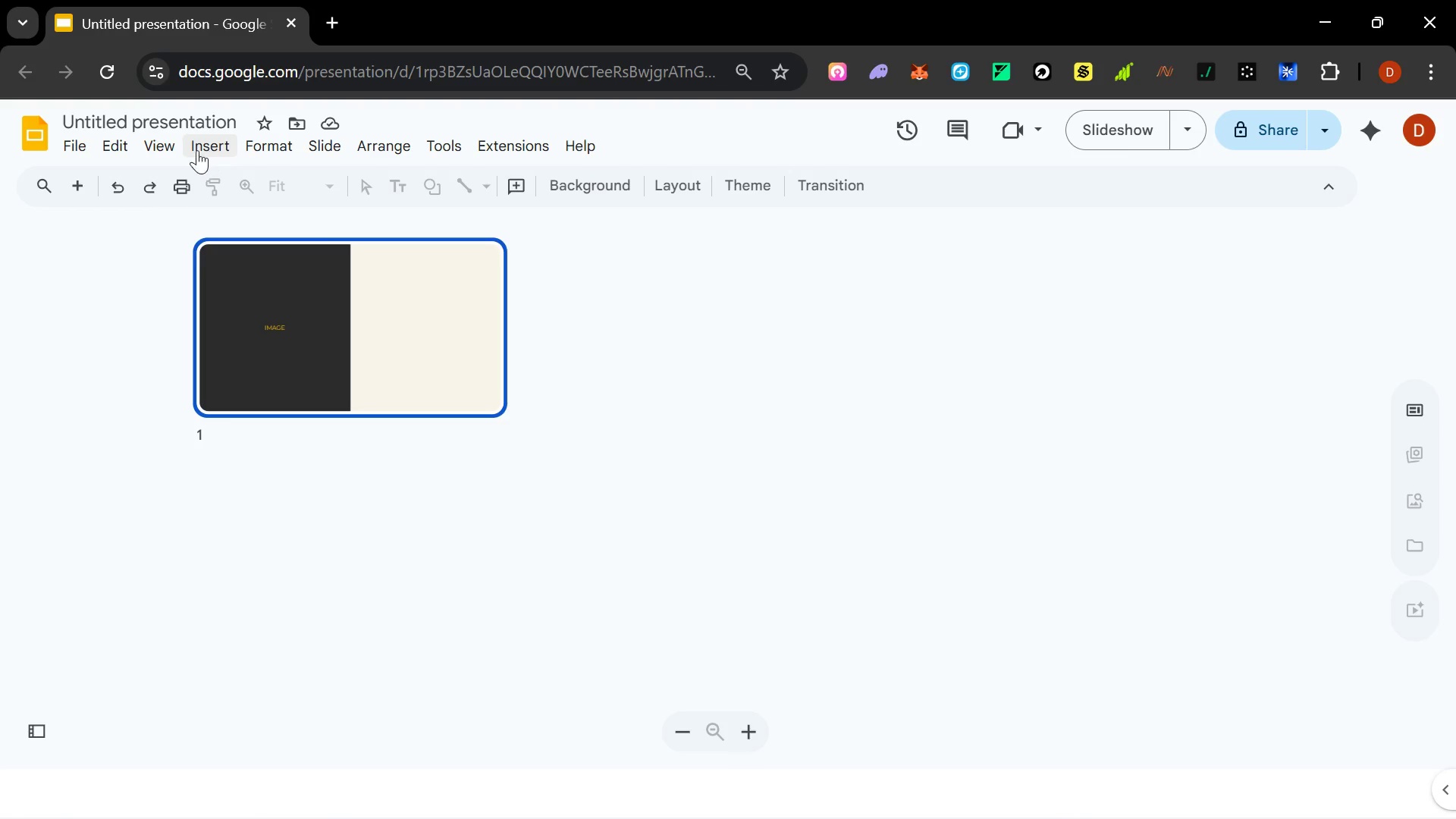 
left_click([161, 149])
 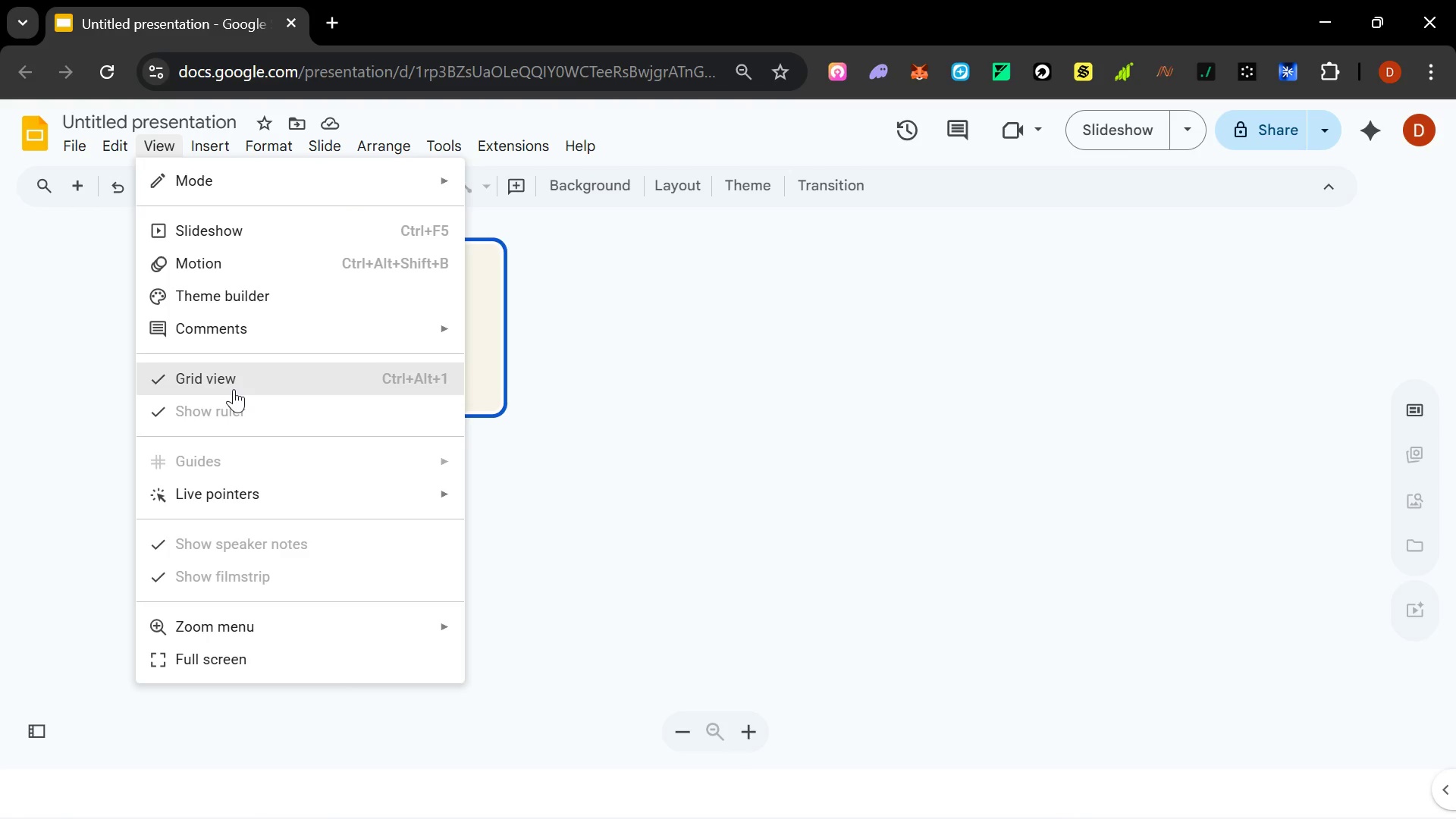 
left_click([234, 384])
 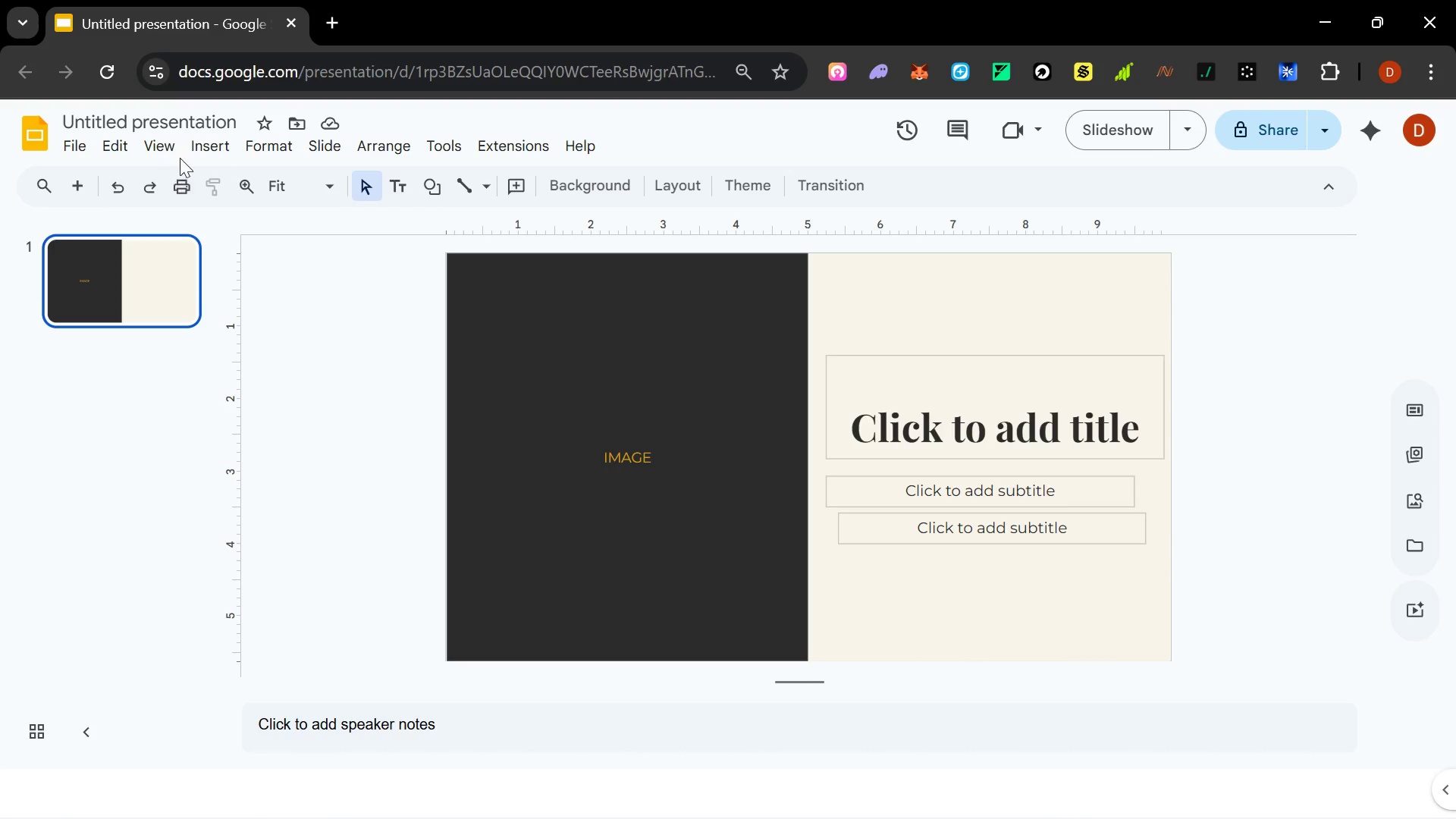 
left_click([176, 154])
 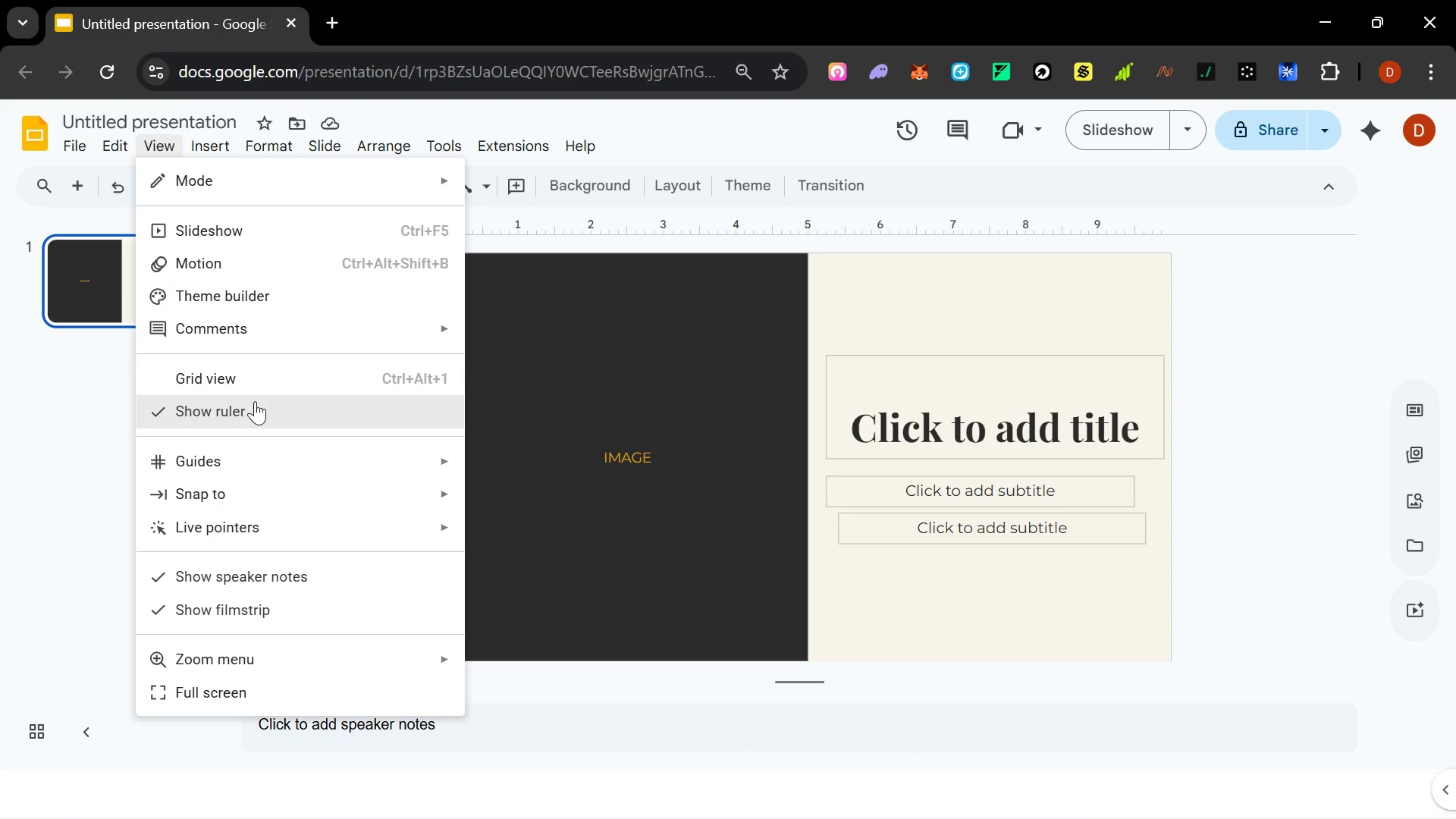 
left_click([255, 401])
 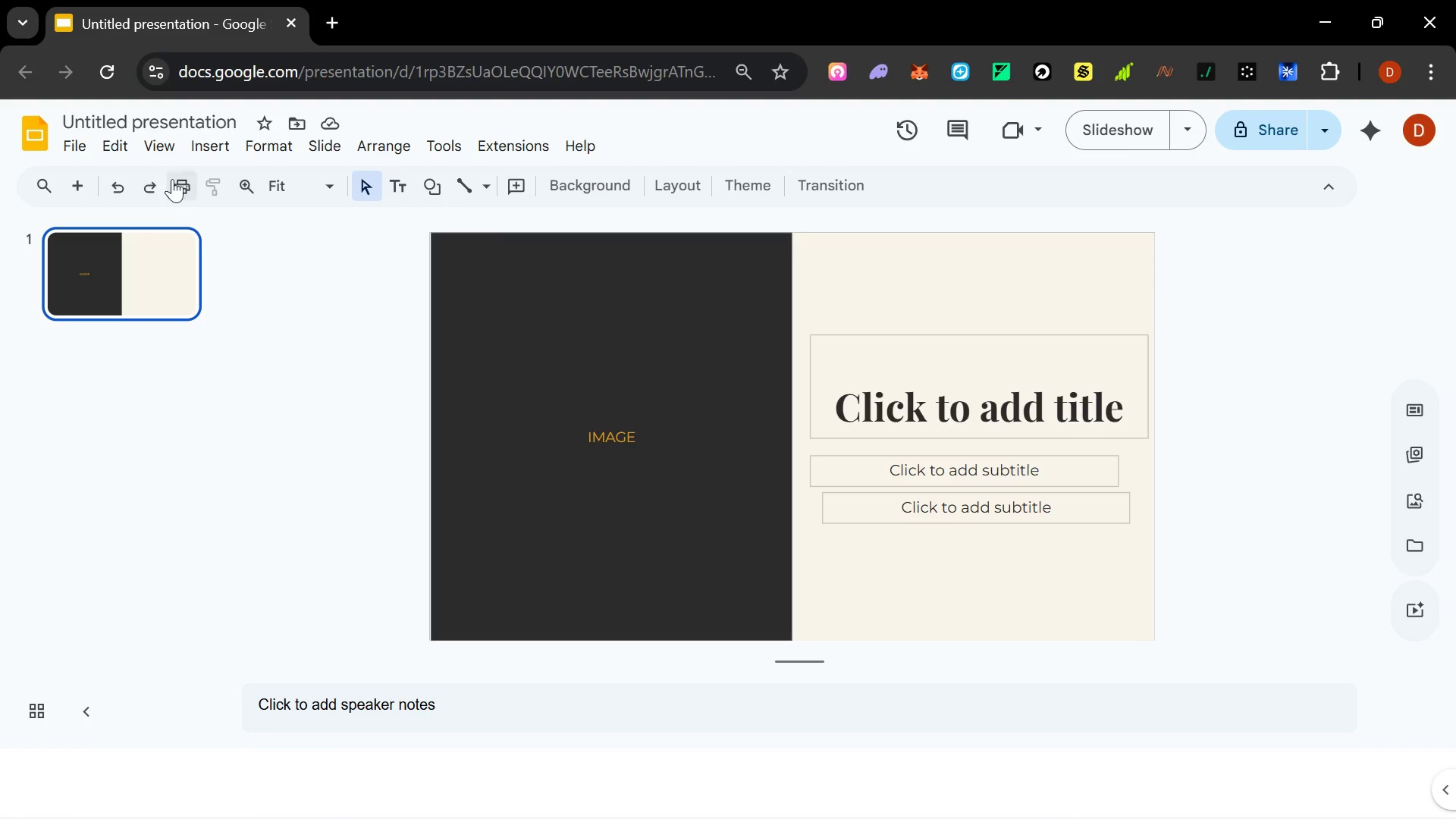 
left_click([168, 143])
 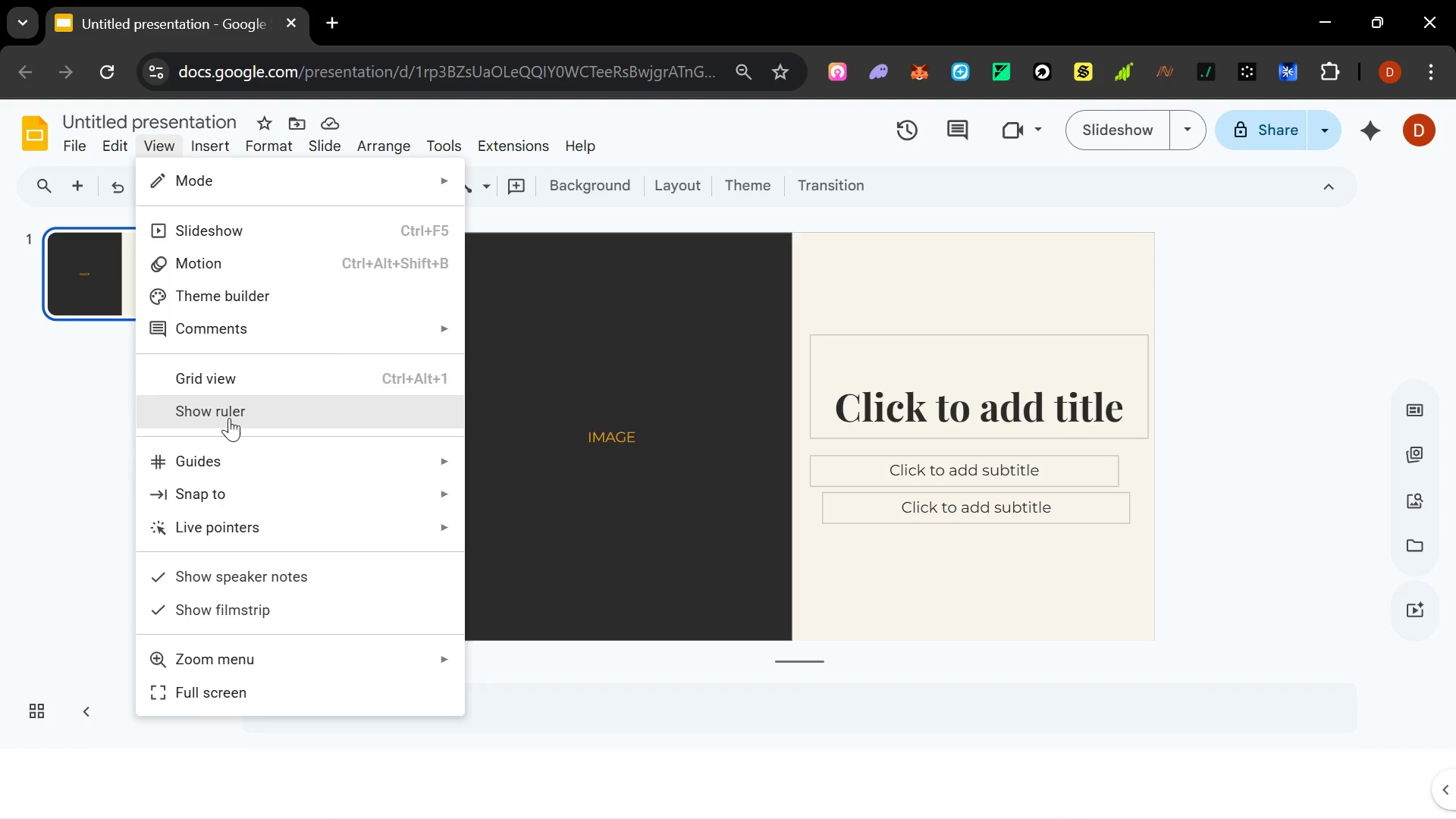 
left_click([229, 418])
 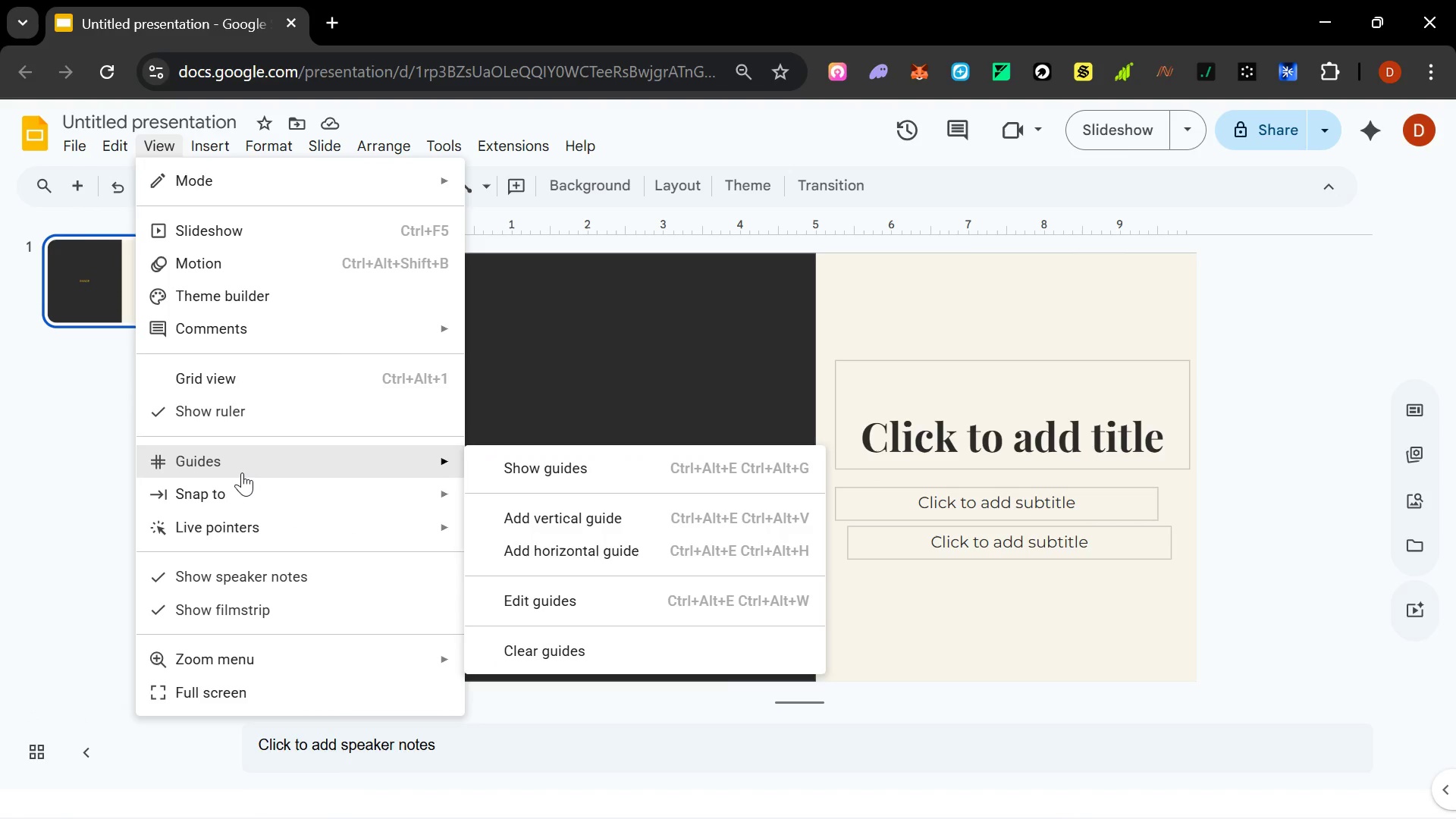 
left_click([1107, 496])
 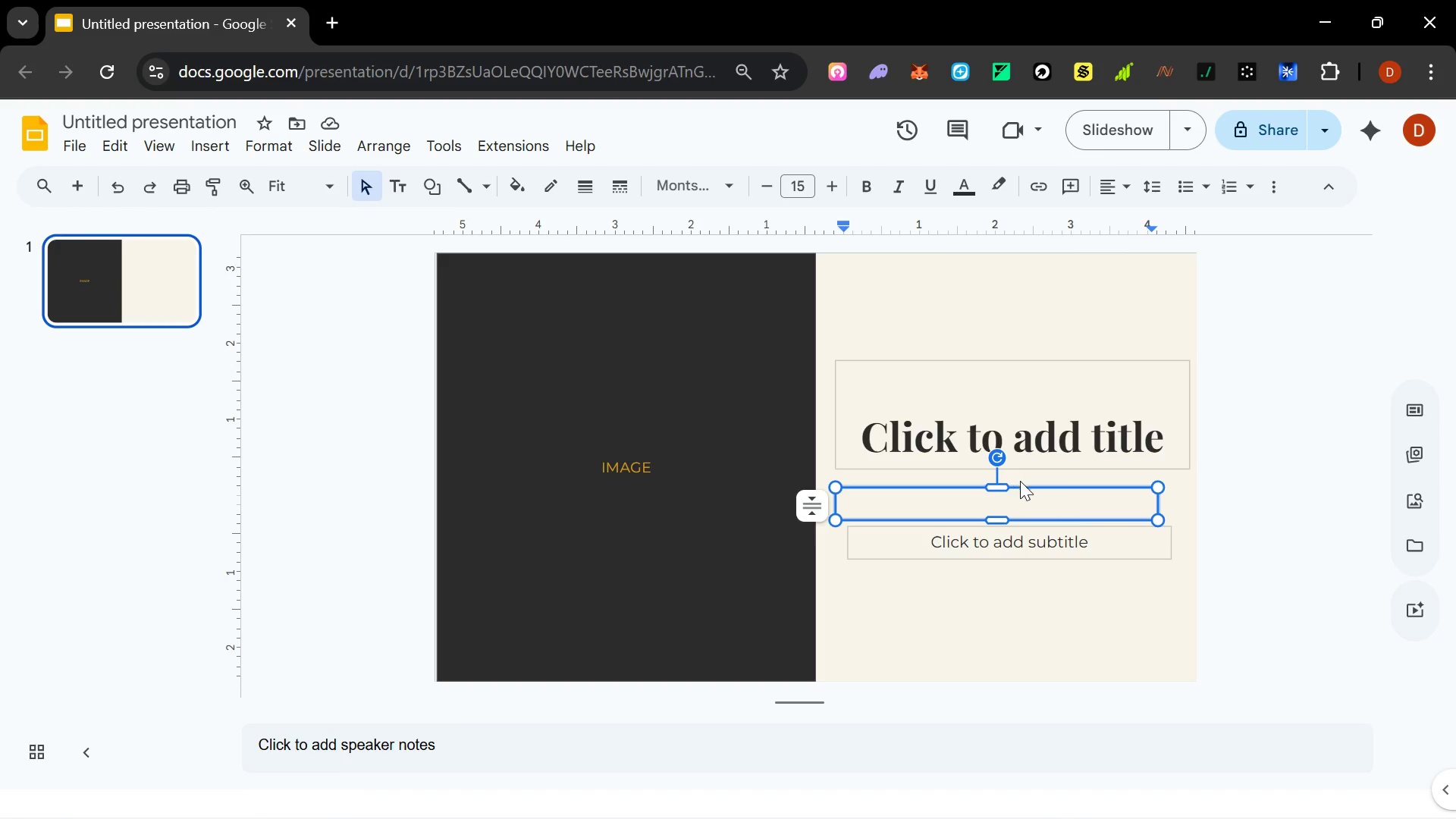 
left_click_drag(start_coordinate=[1021, 483], to_coordinate=[1032, 485])
 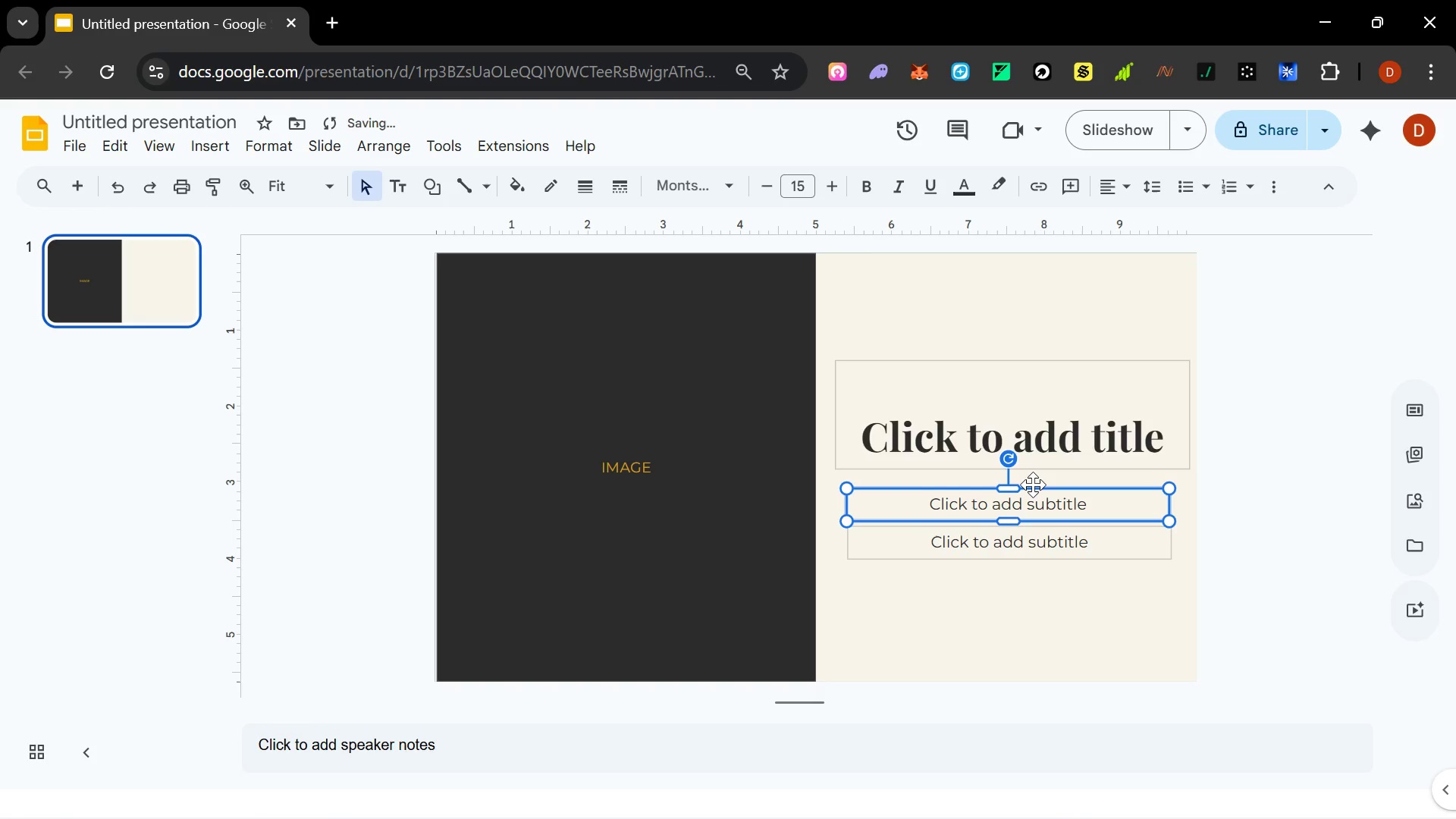 
key(Control+Z)
 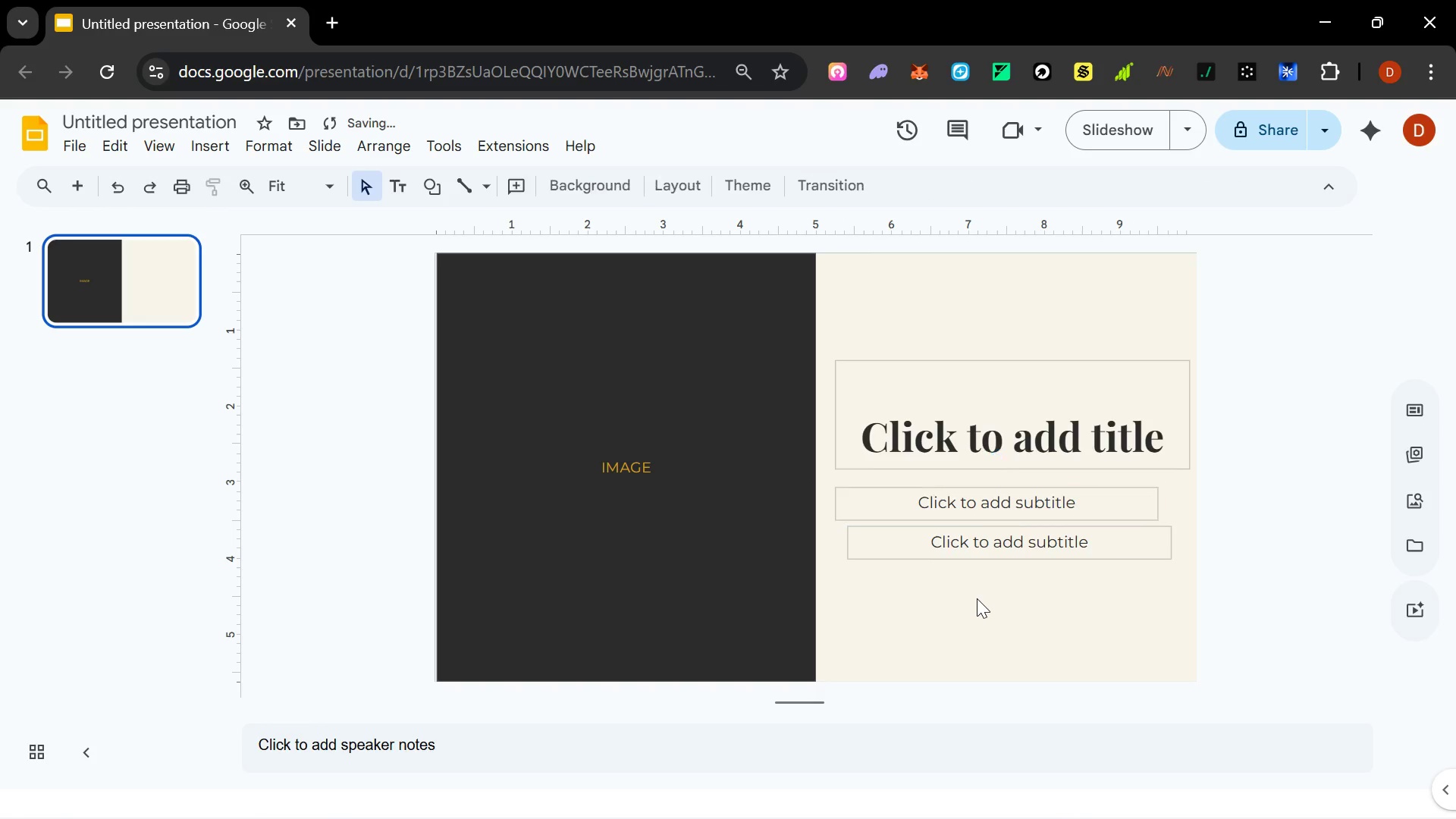 
key(Control+Z)
 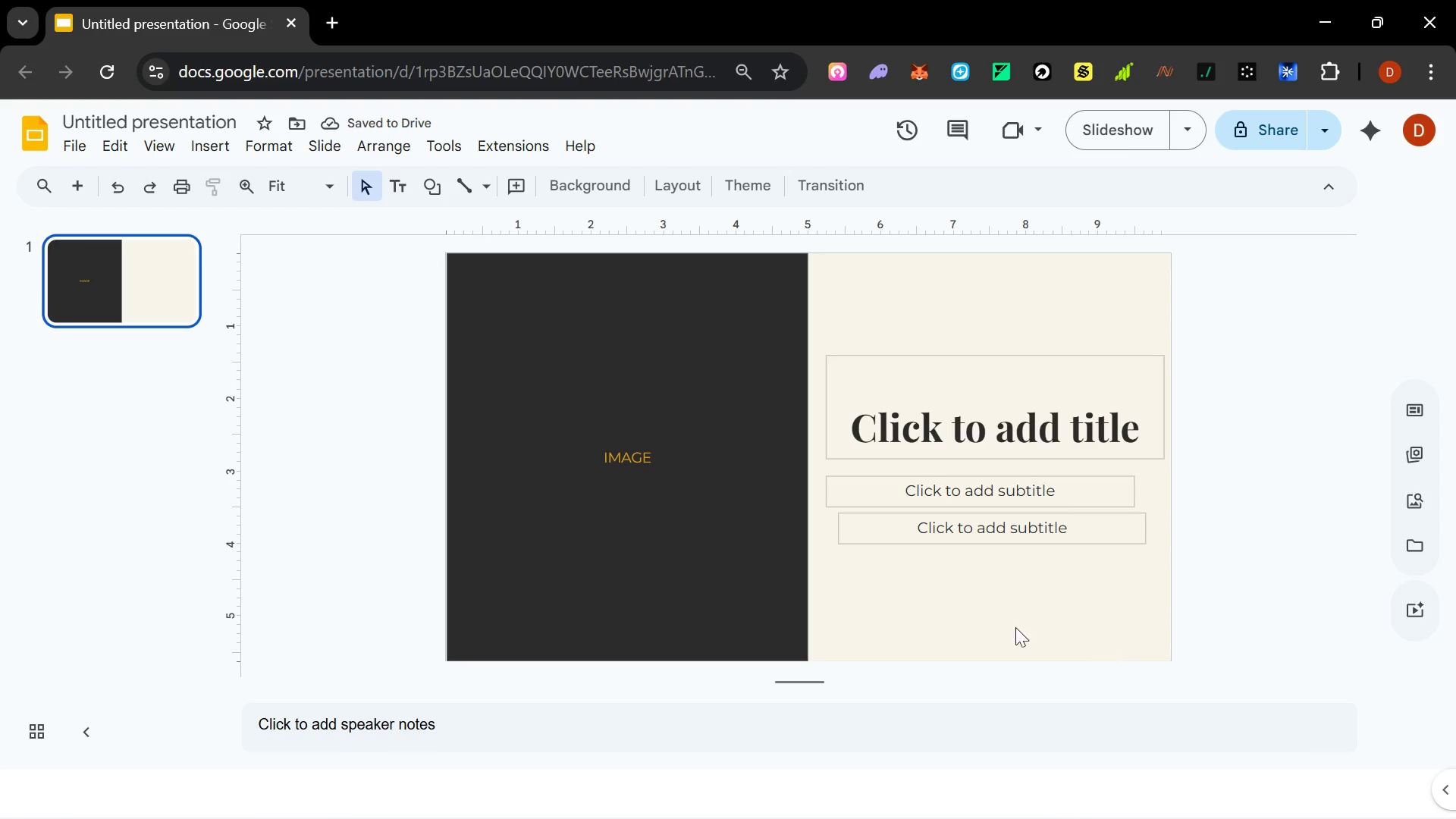 
wait(5.2)
 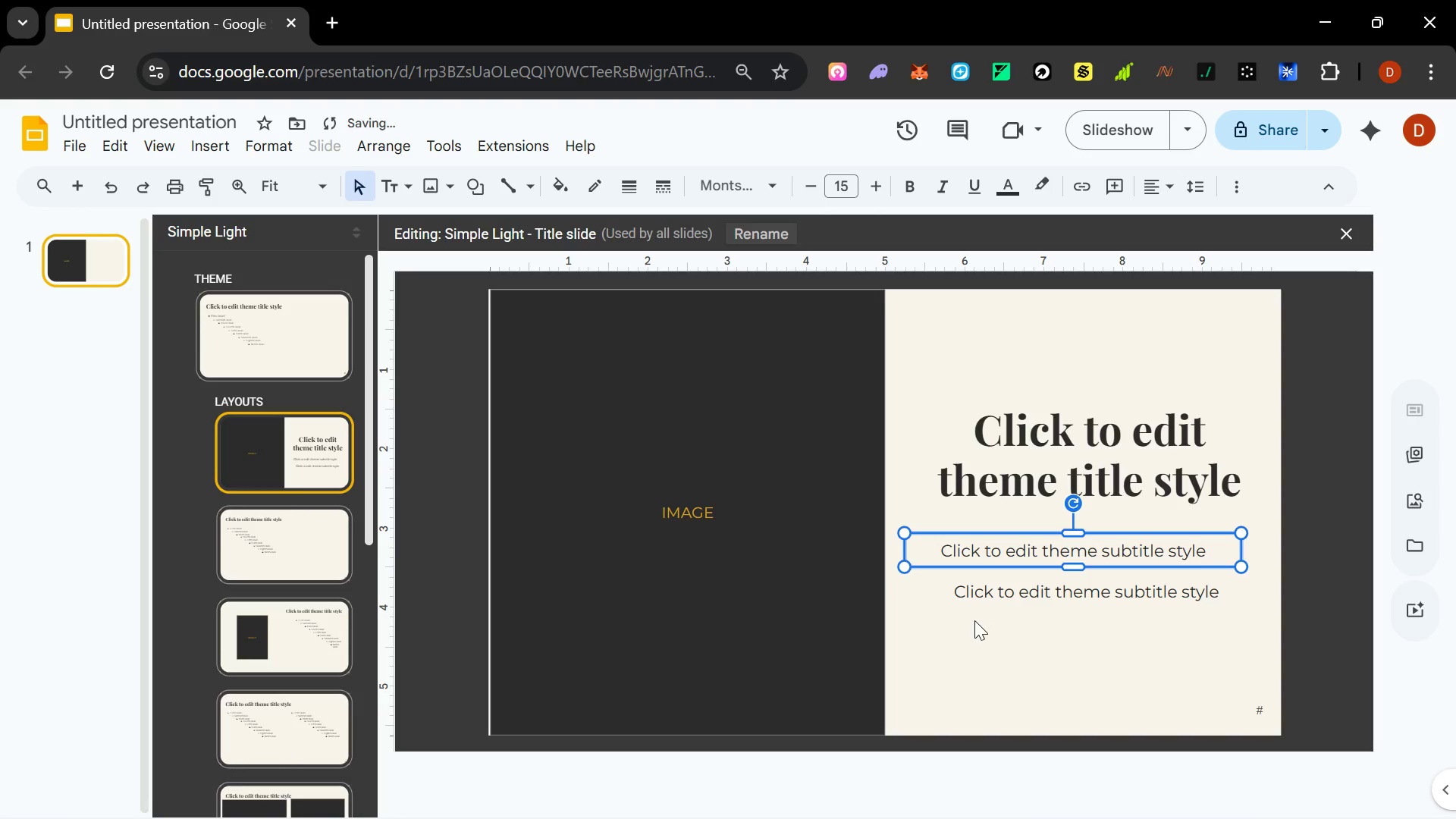 
left_click([328, 148])
 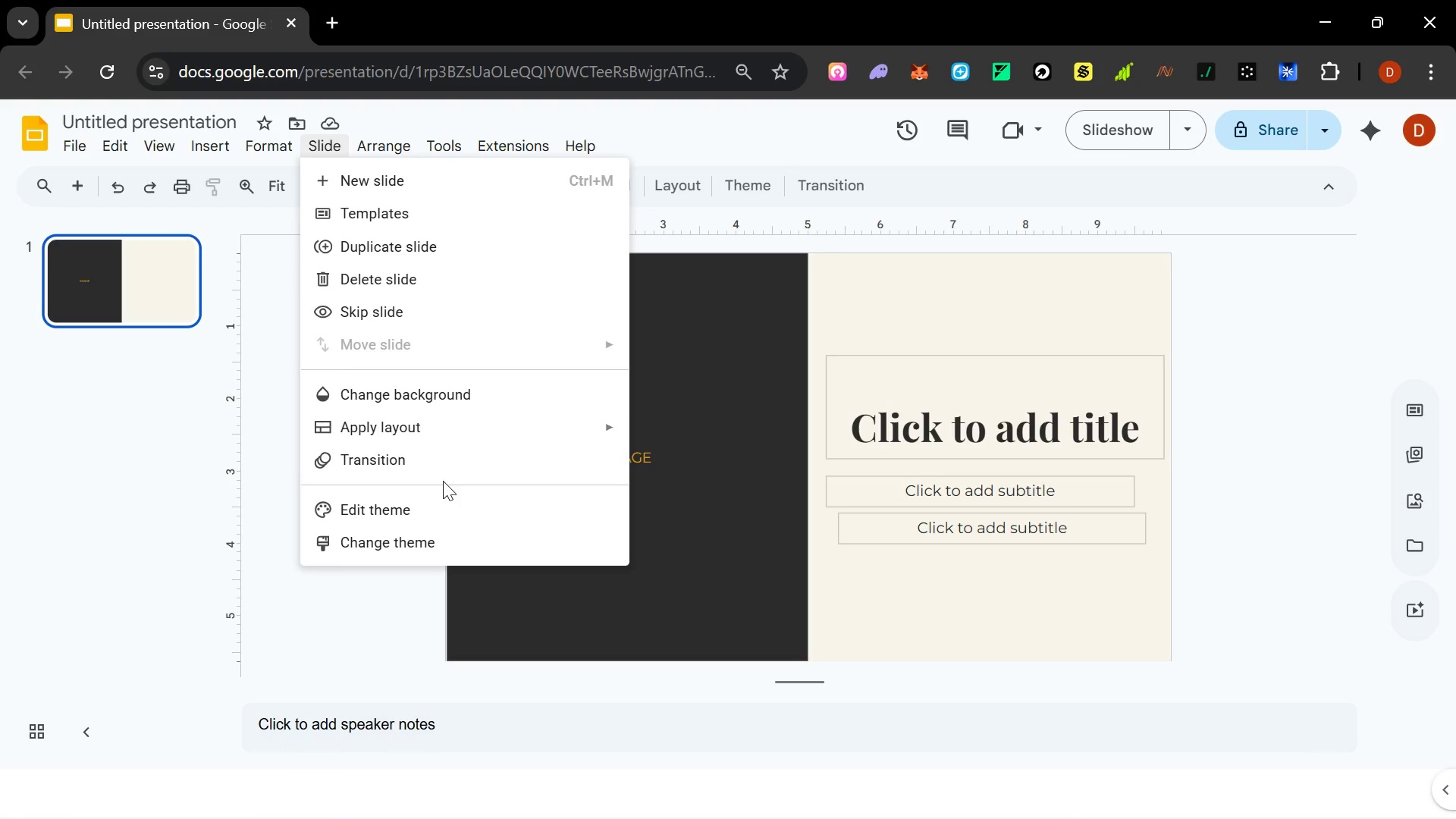 
wait(6.44)
 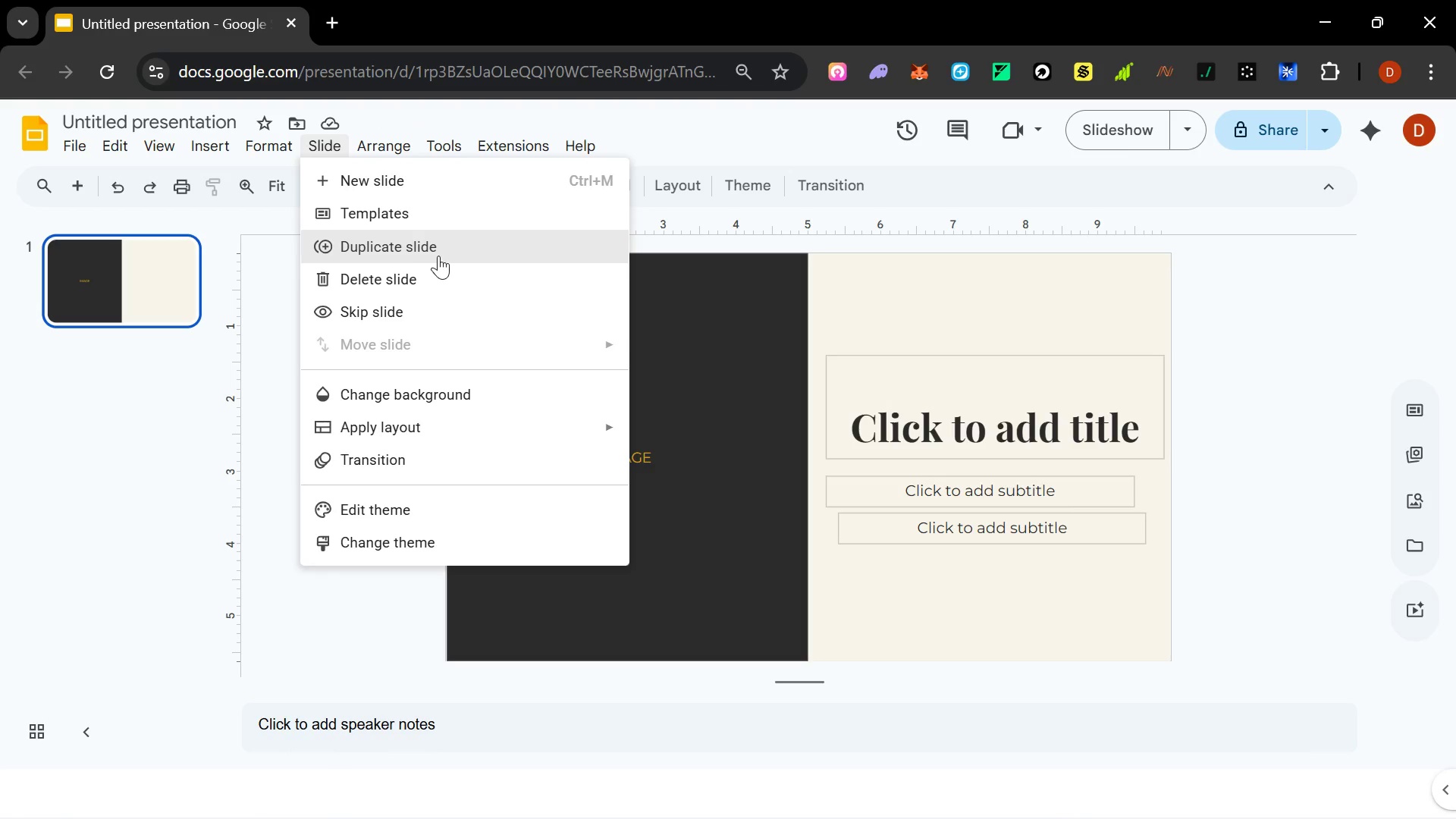 
left_click([916, 604])
 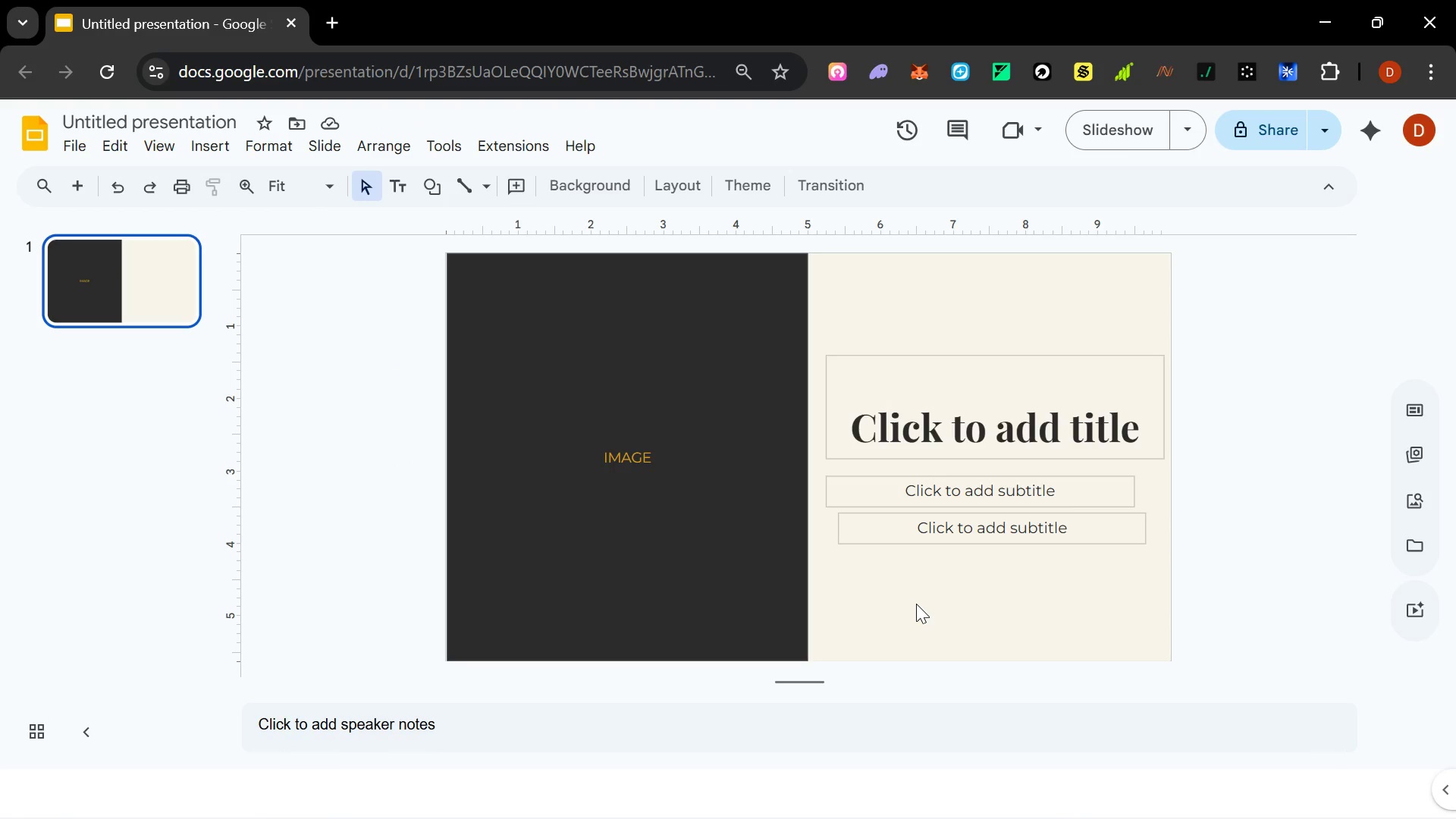 
key(Control+Z)
 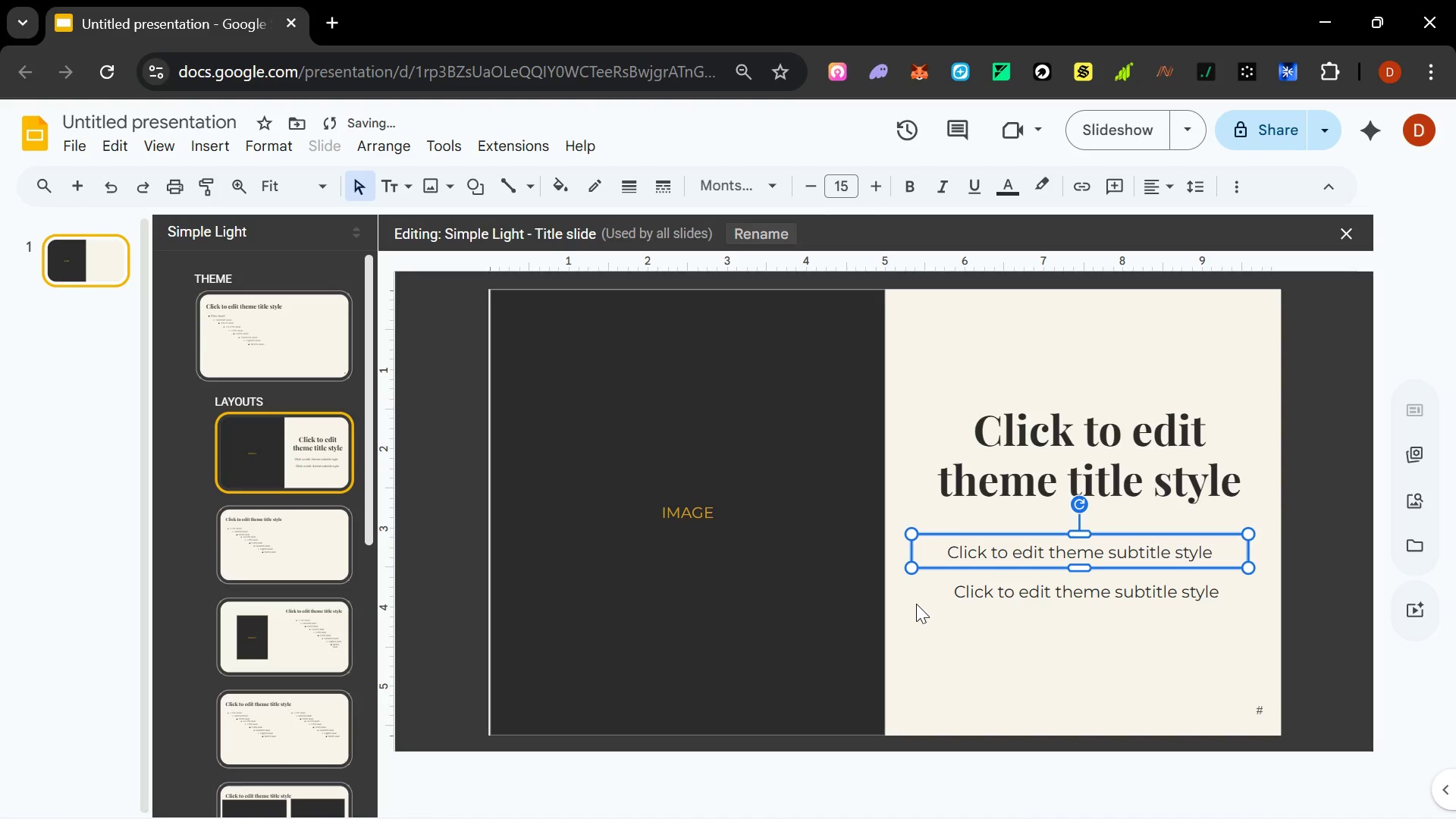 
key(Control+Z)
 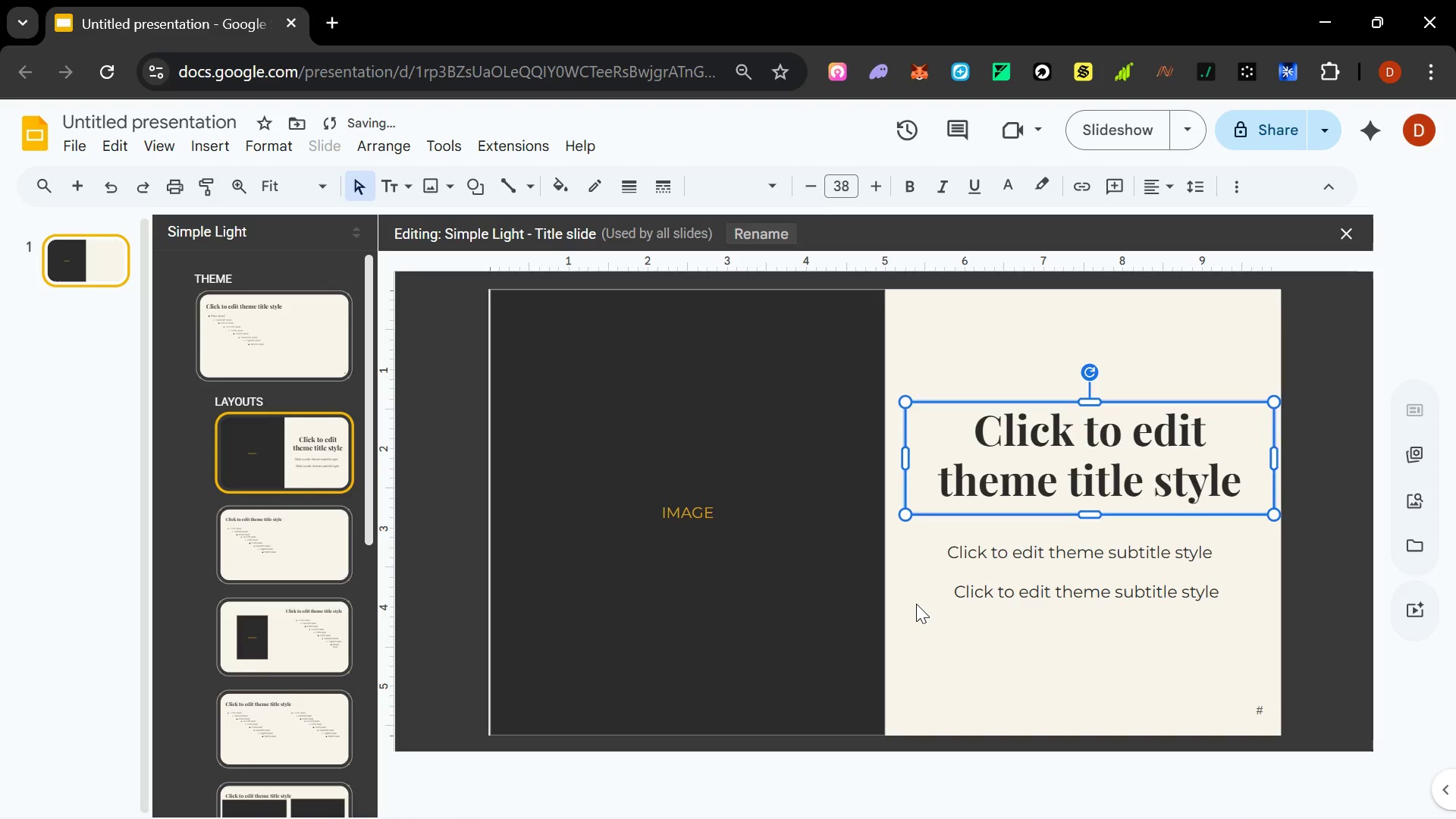 
key(Control+Z)
 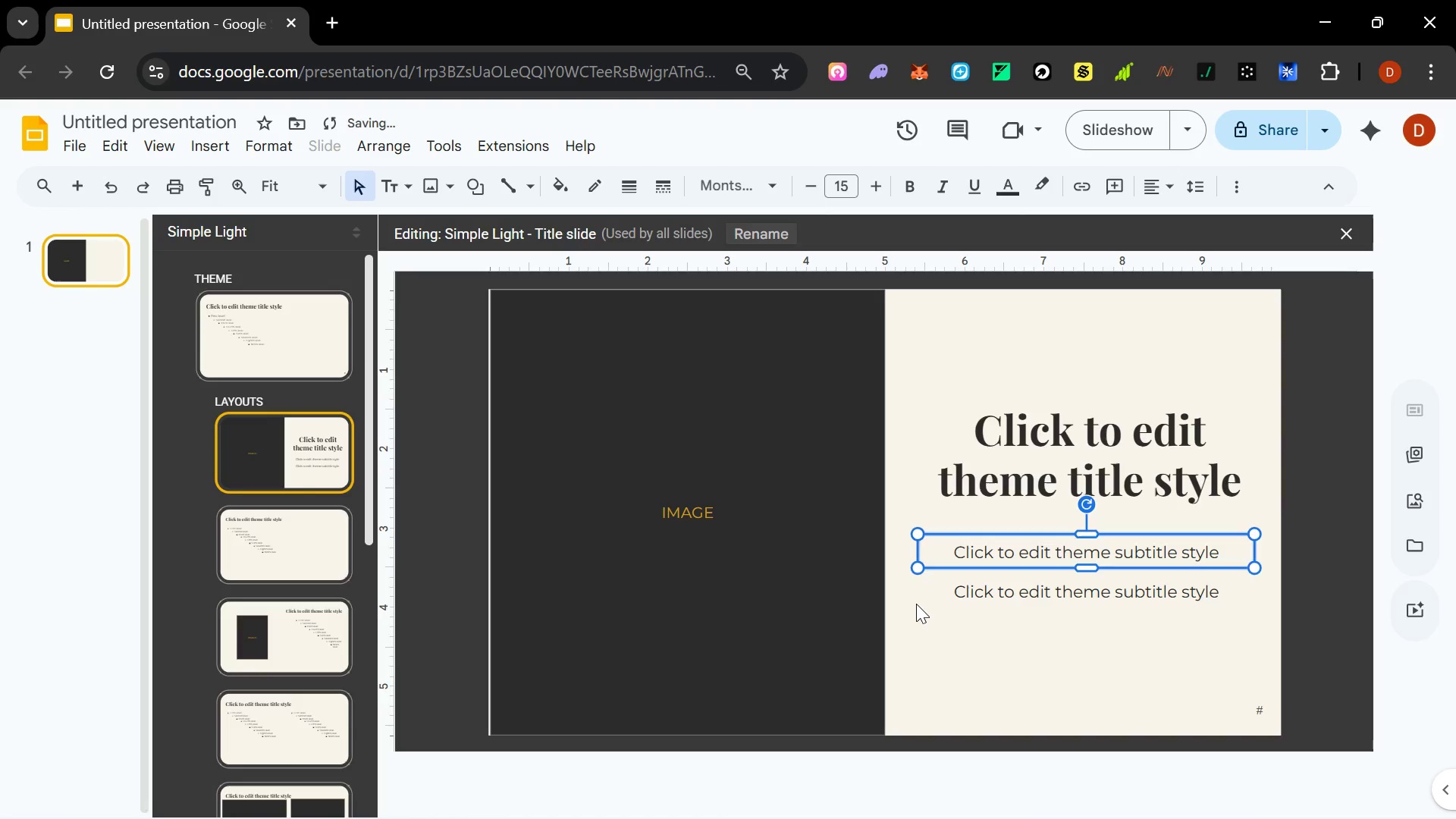 
key(Control+Z)
 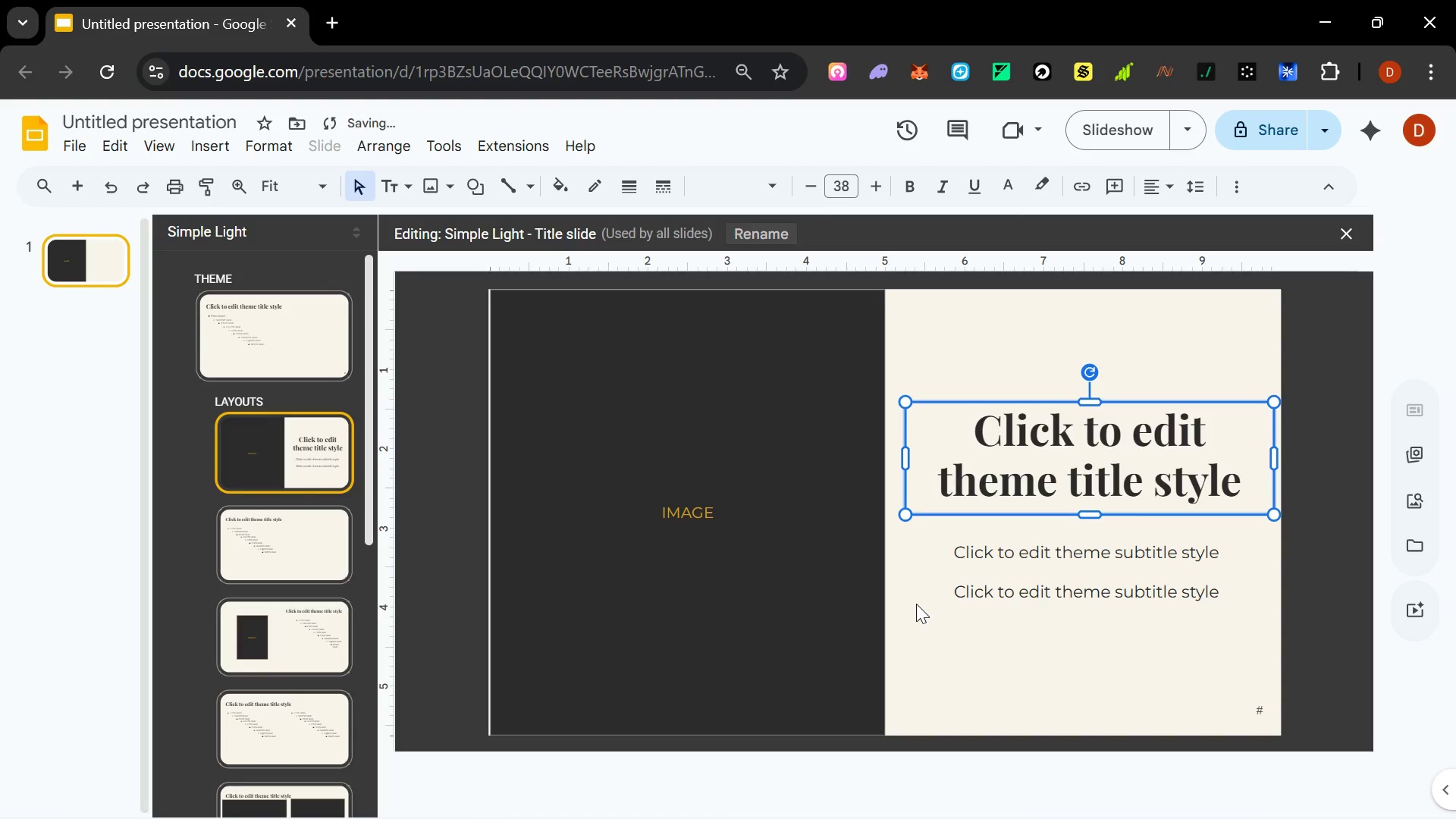 
key(Control+Z)
 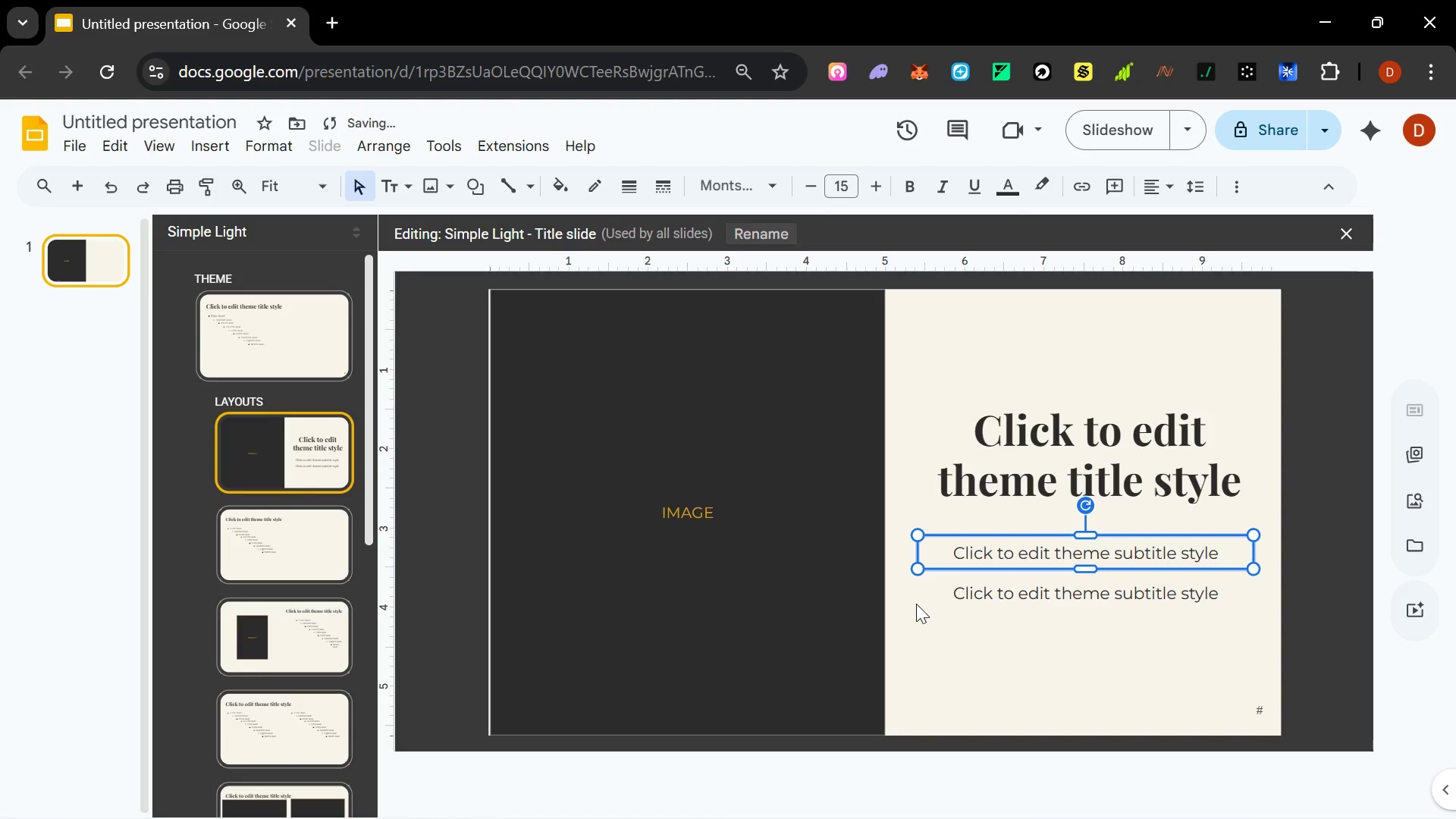 
key(Control+Z)
 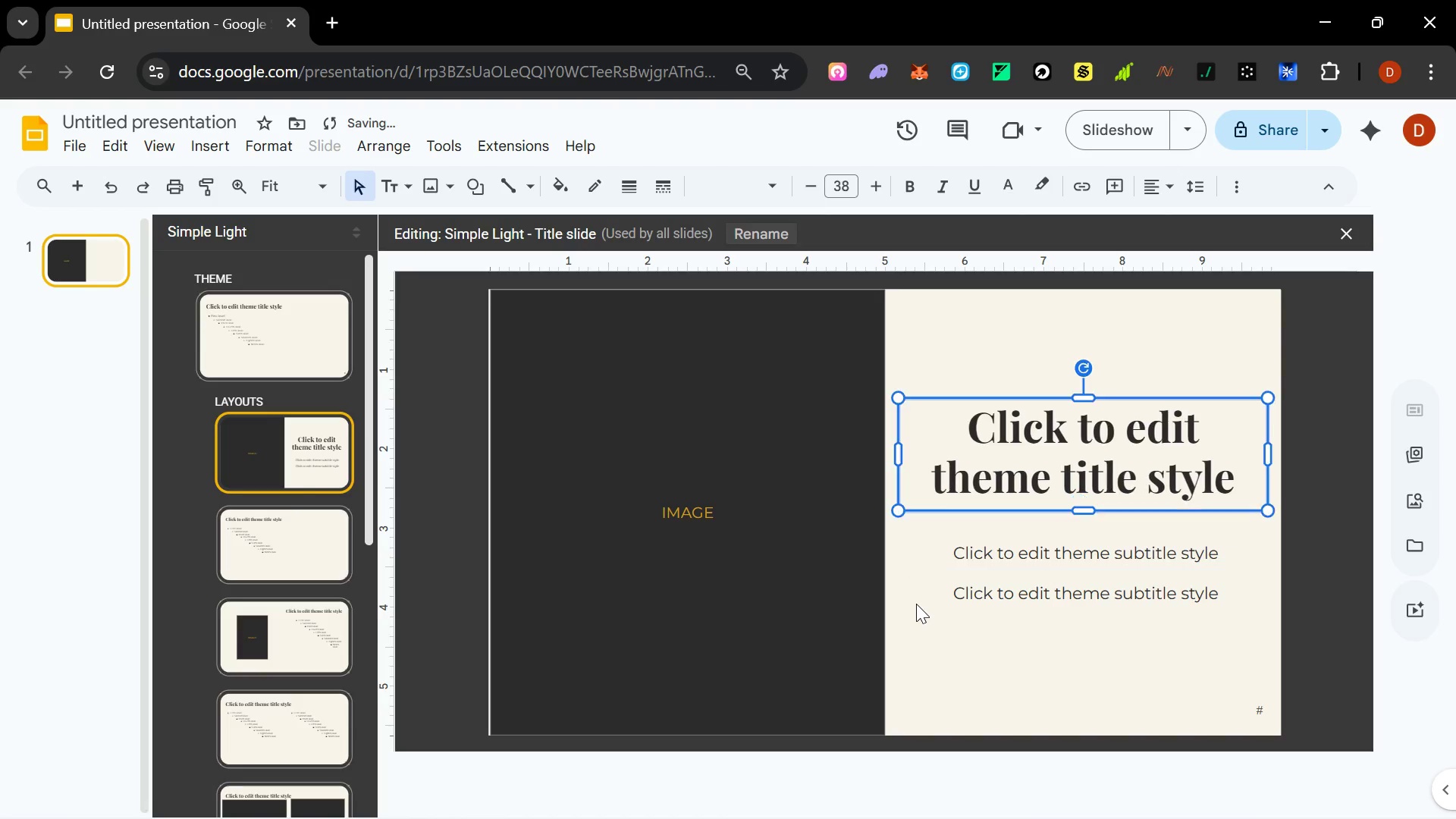 
key(Control+Z)
 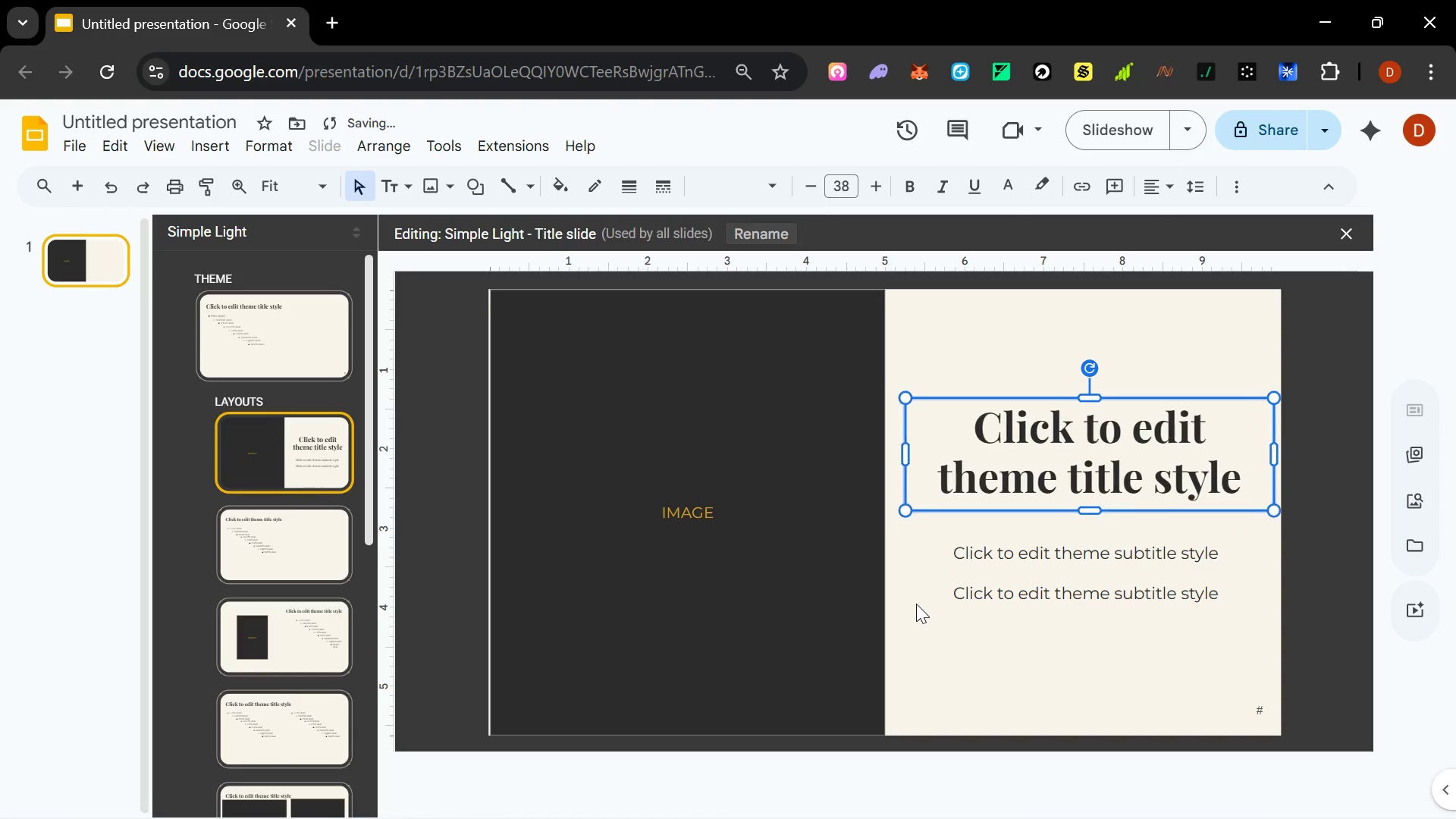 
key(Control+Z)
 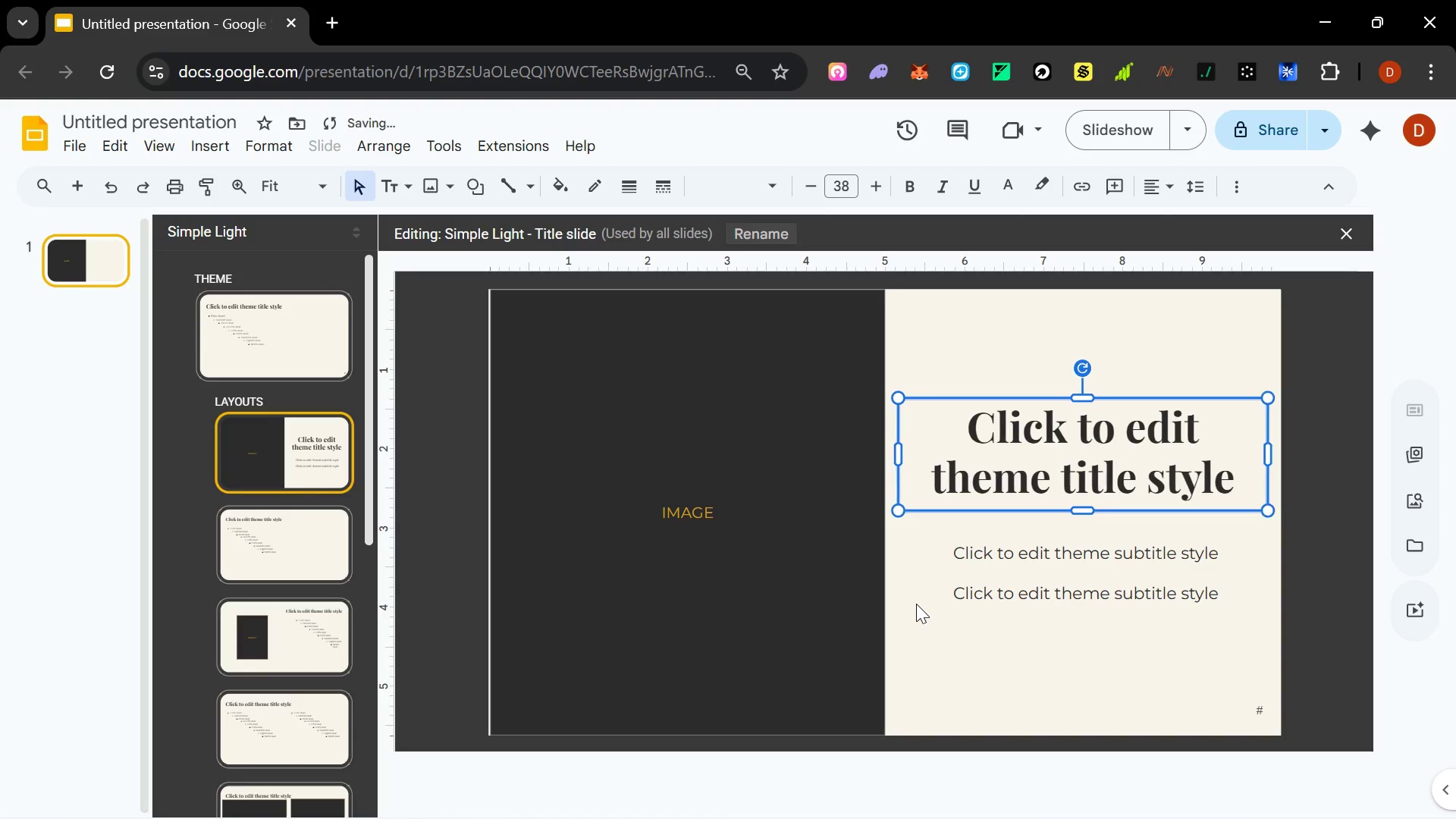 
key(Control+Z)
 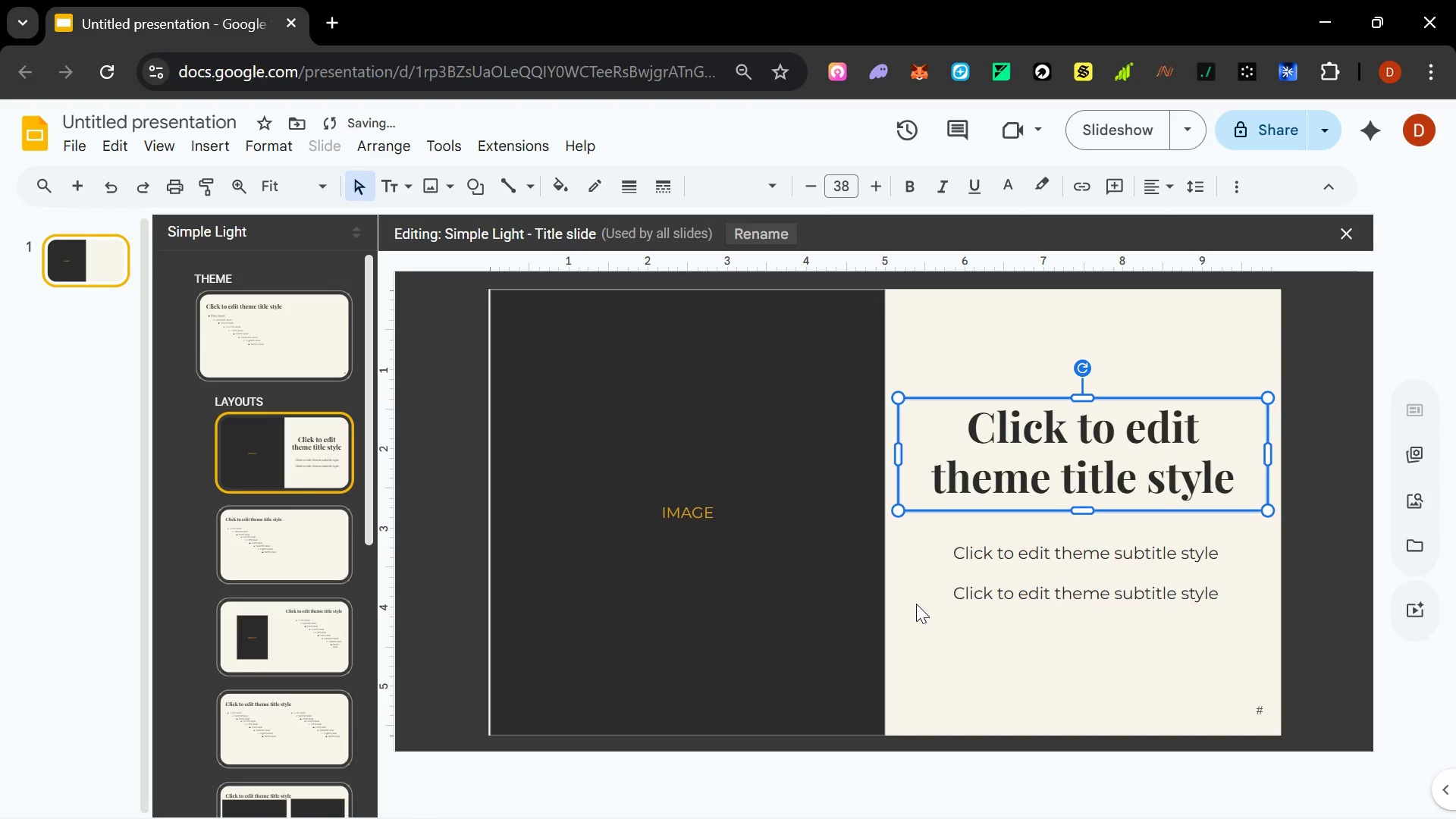 
key(Control+Z)
 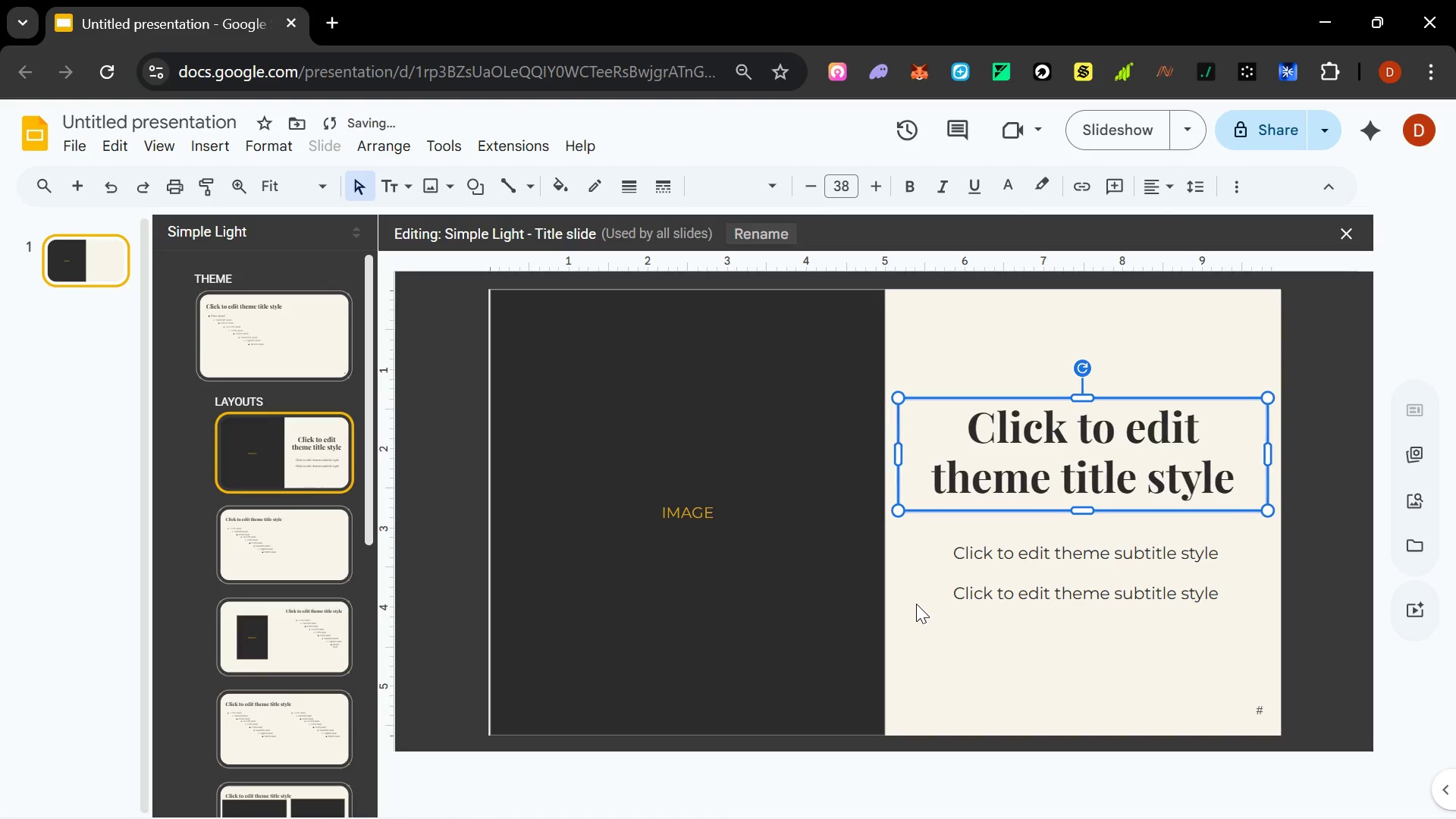 
key(Control+Z)
 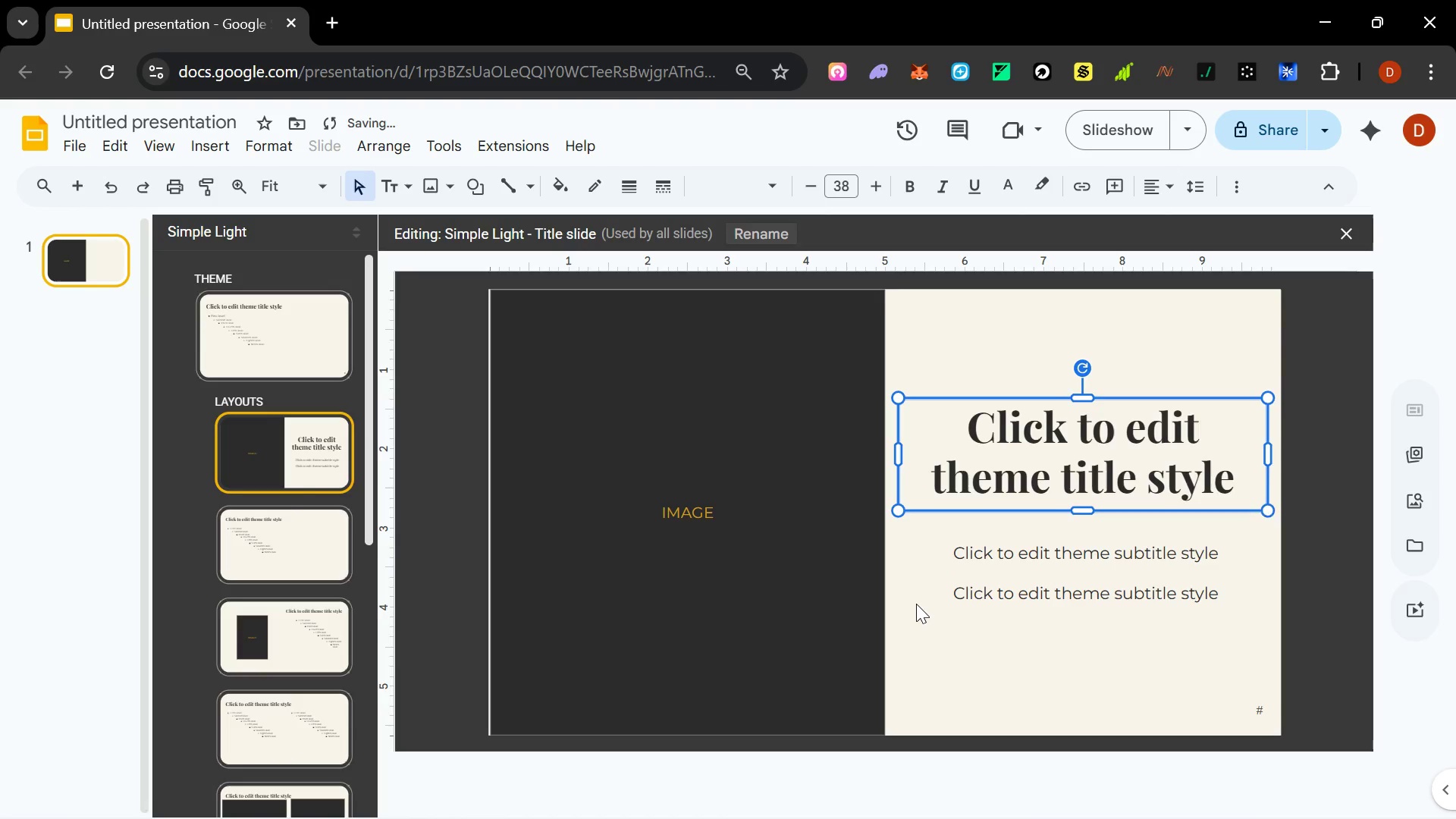 
key(Control+Z)
 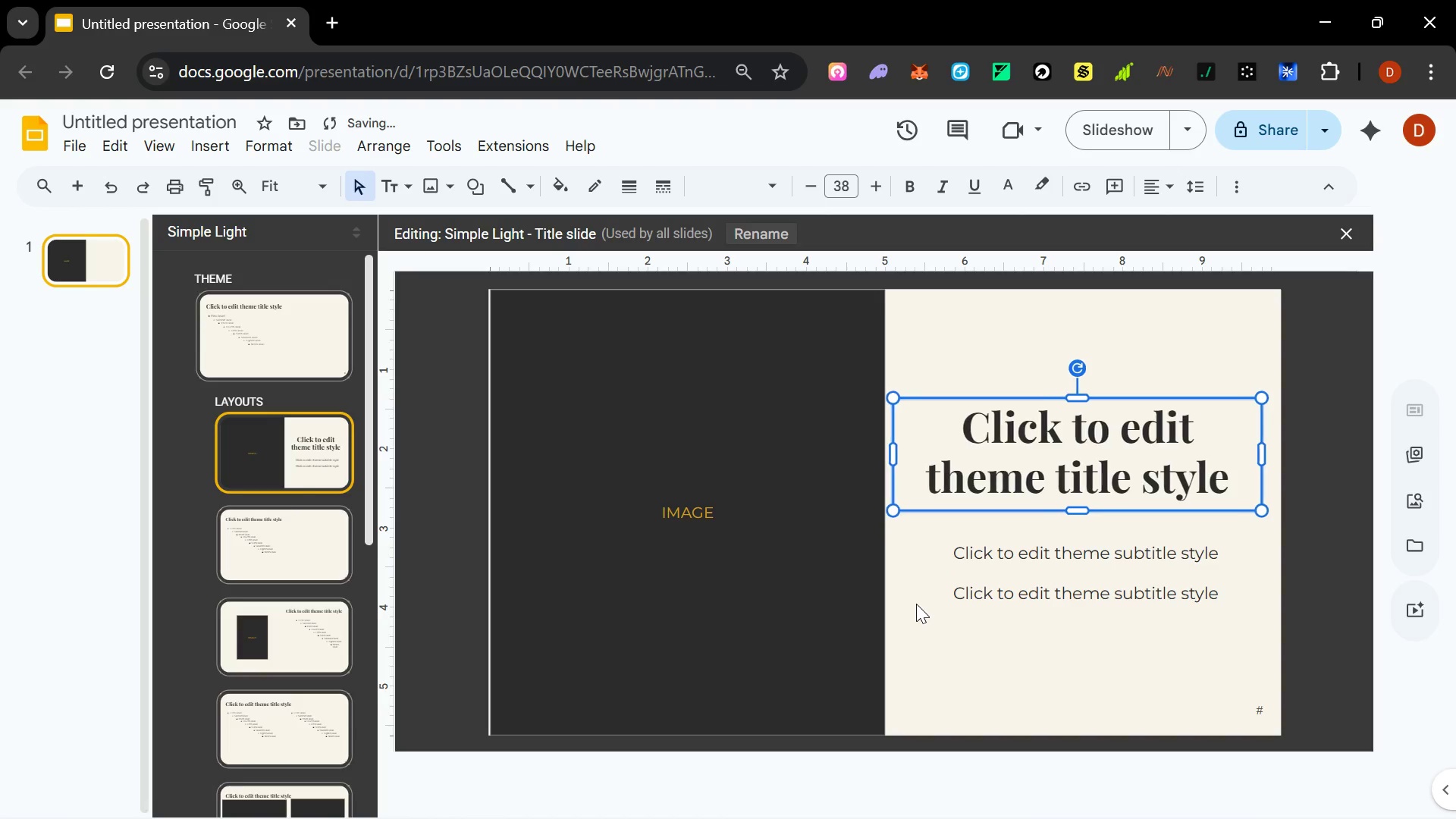 
key(Control+Z)
 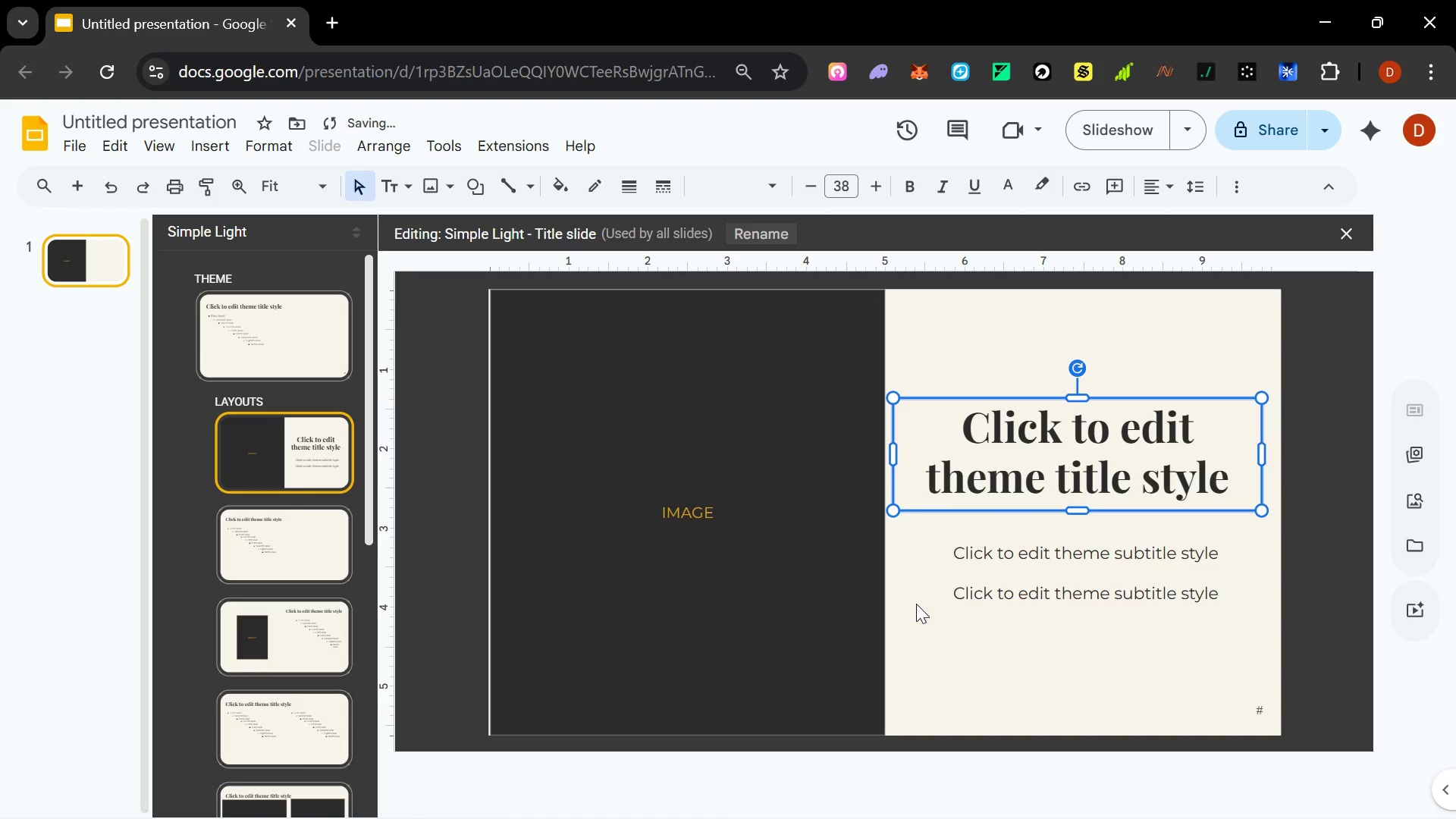 
key(Control+Z)
 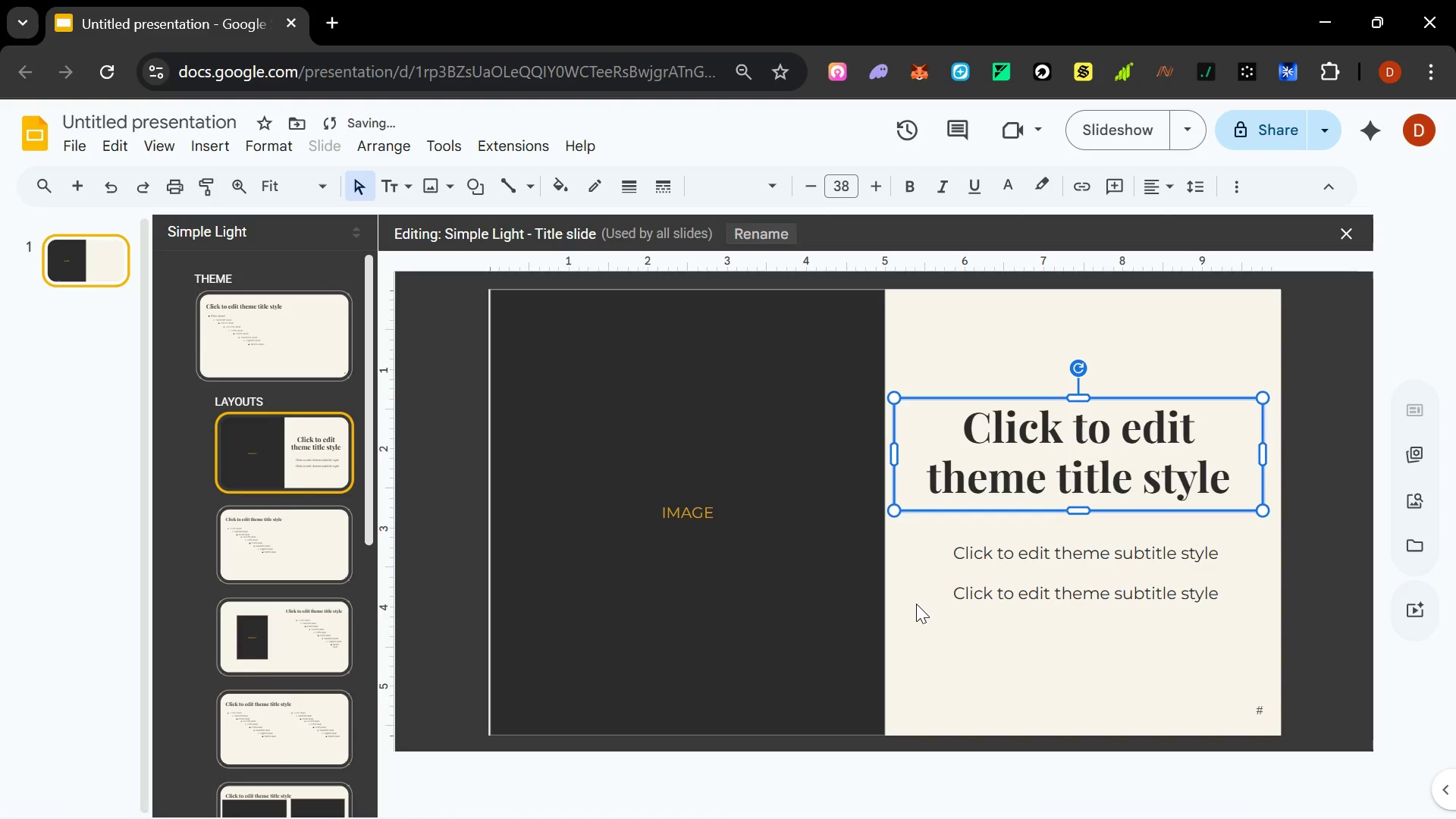 
key(Control+Z)
 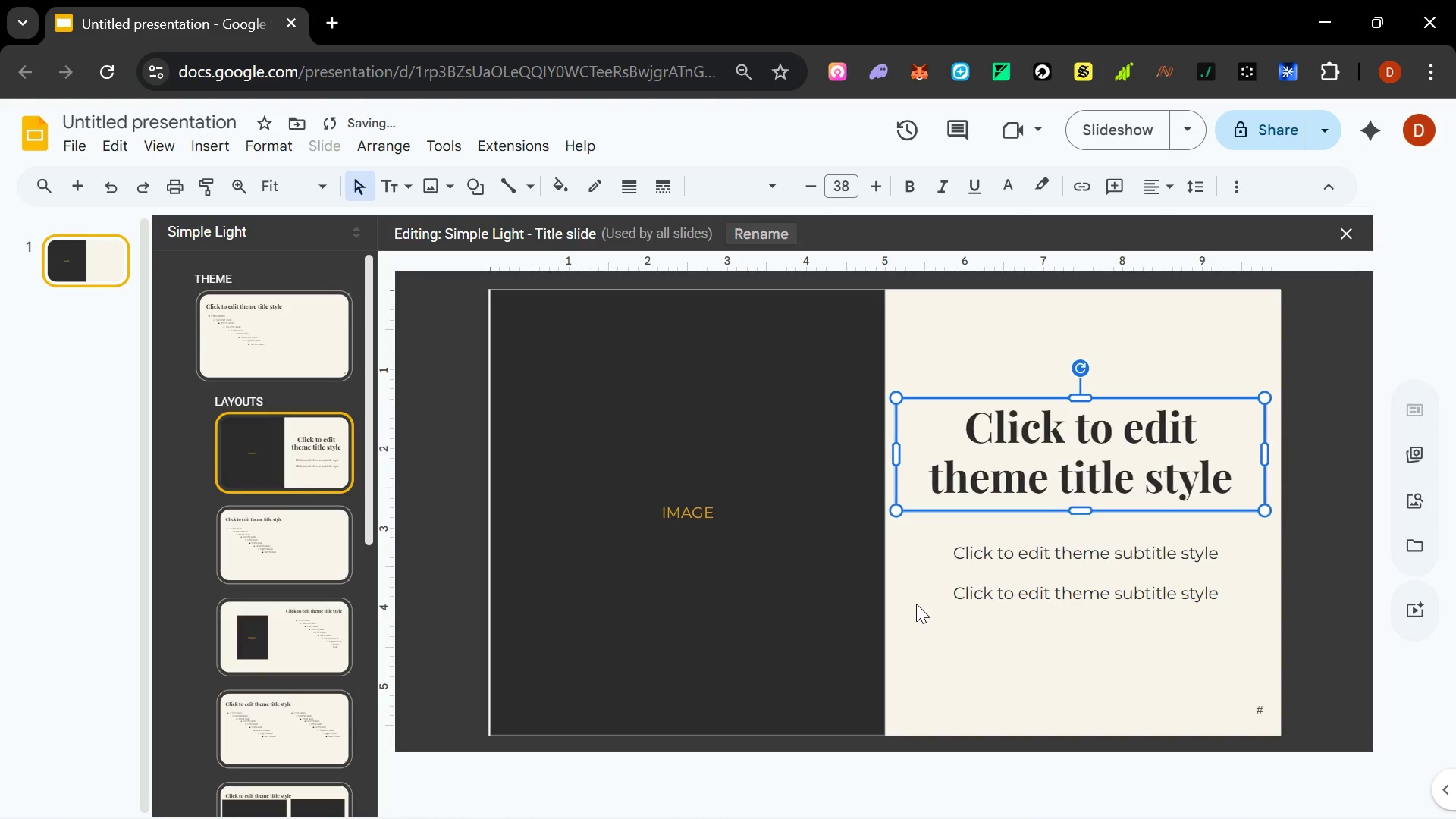 
key(Control+Z)
 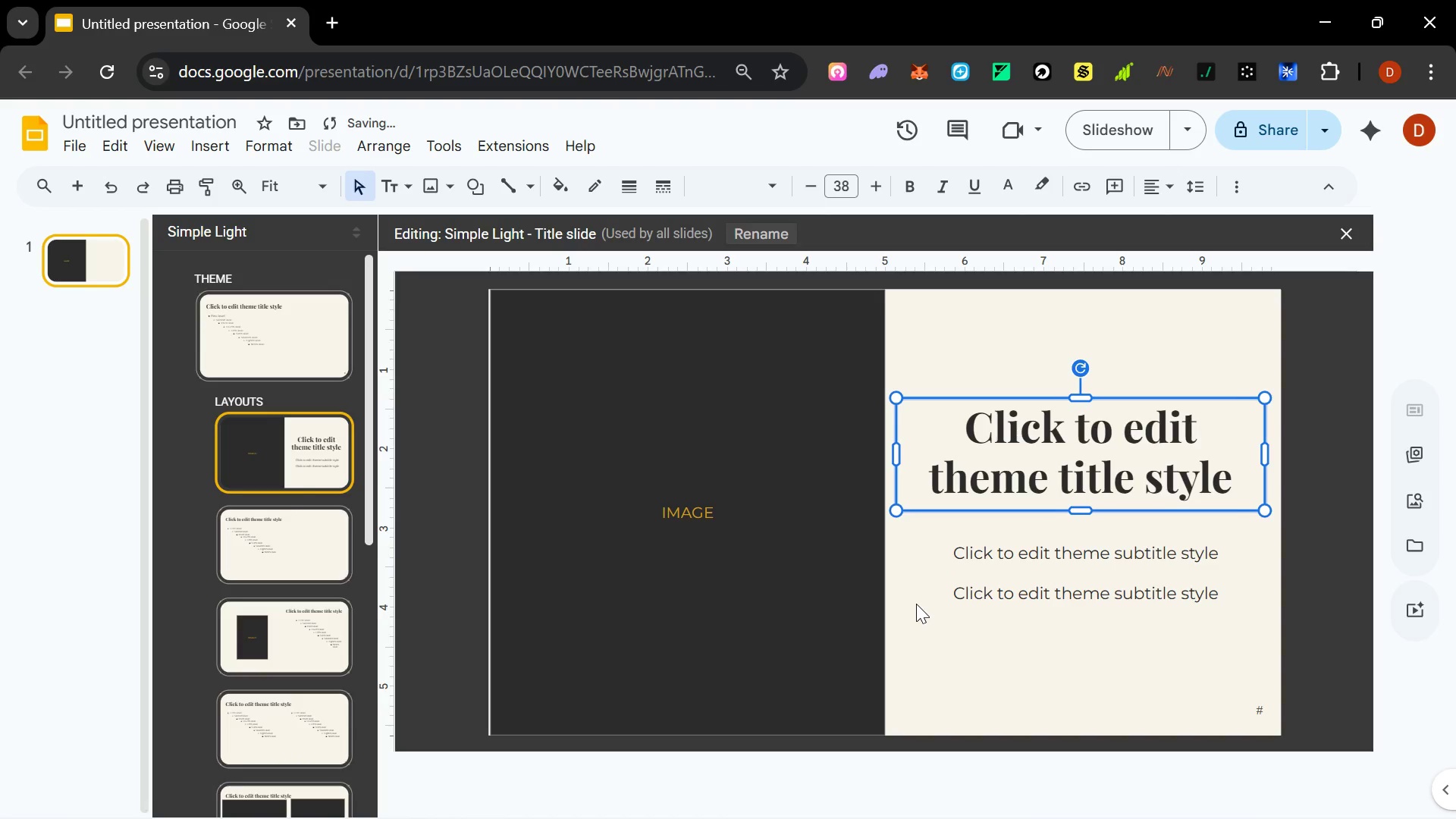 
key(Control+Z)
 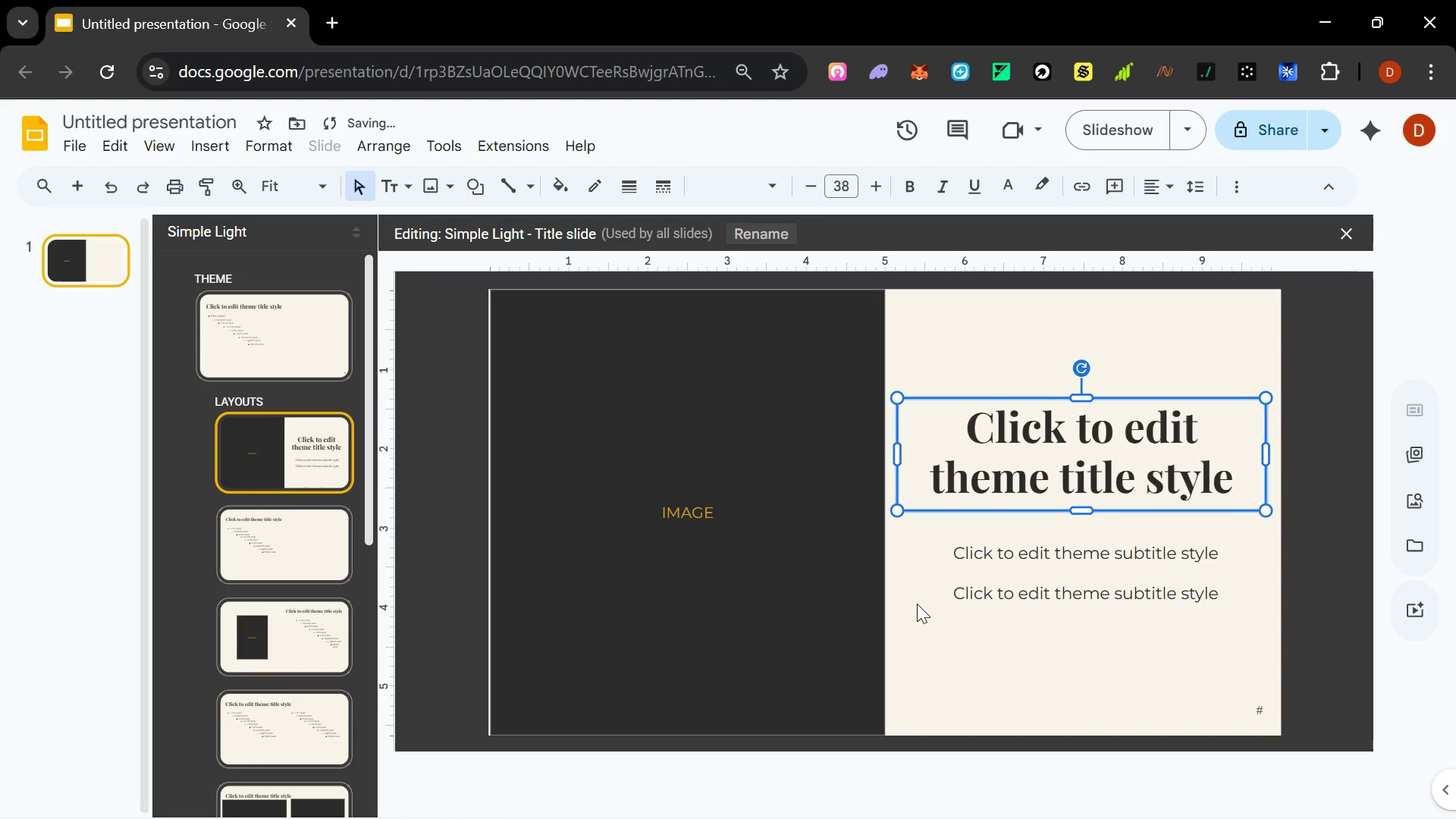 
key(Control+Z)
 